 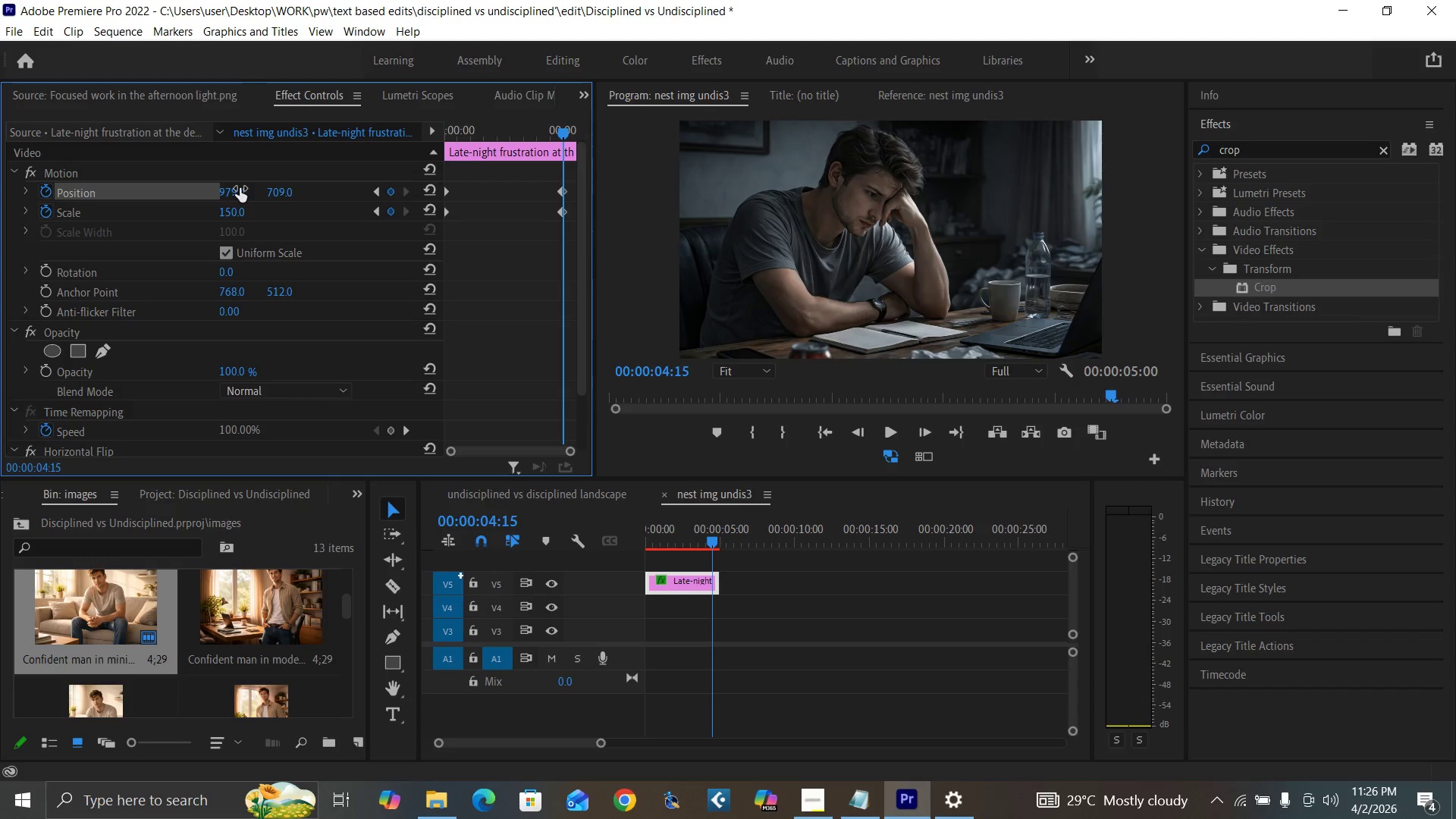 
key(Control+Z)
 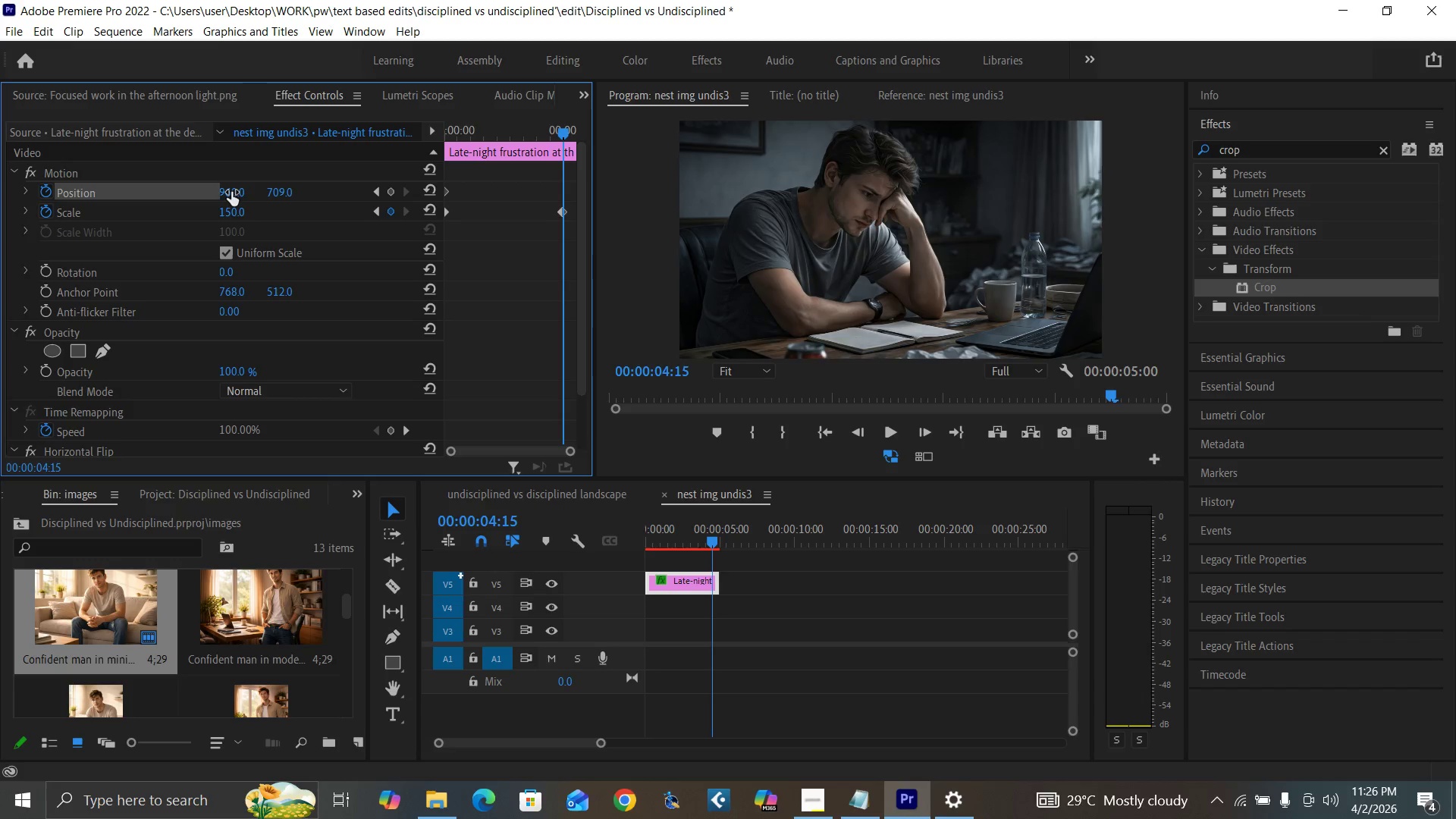 
left_click([230, 193])
 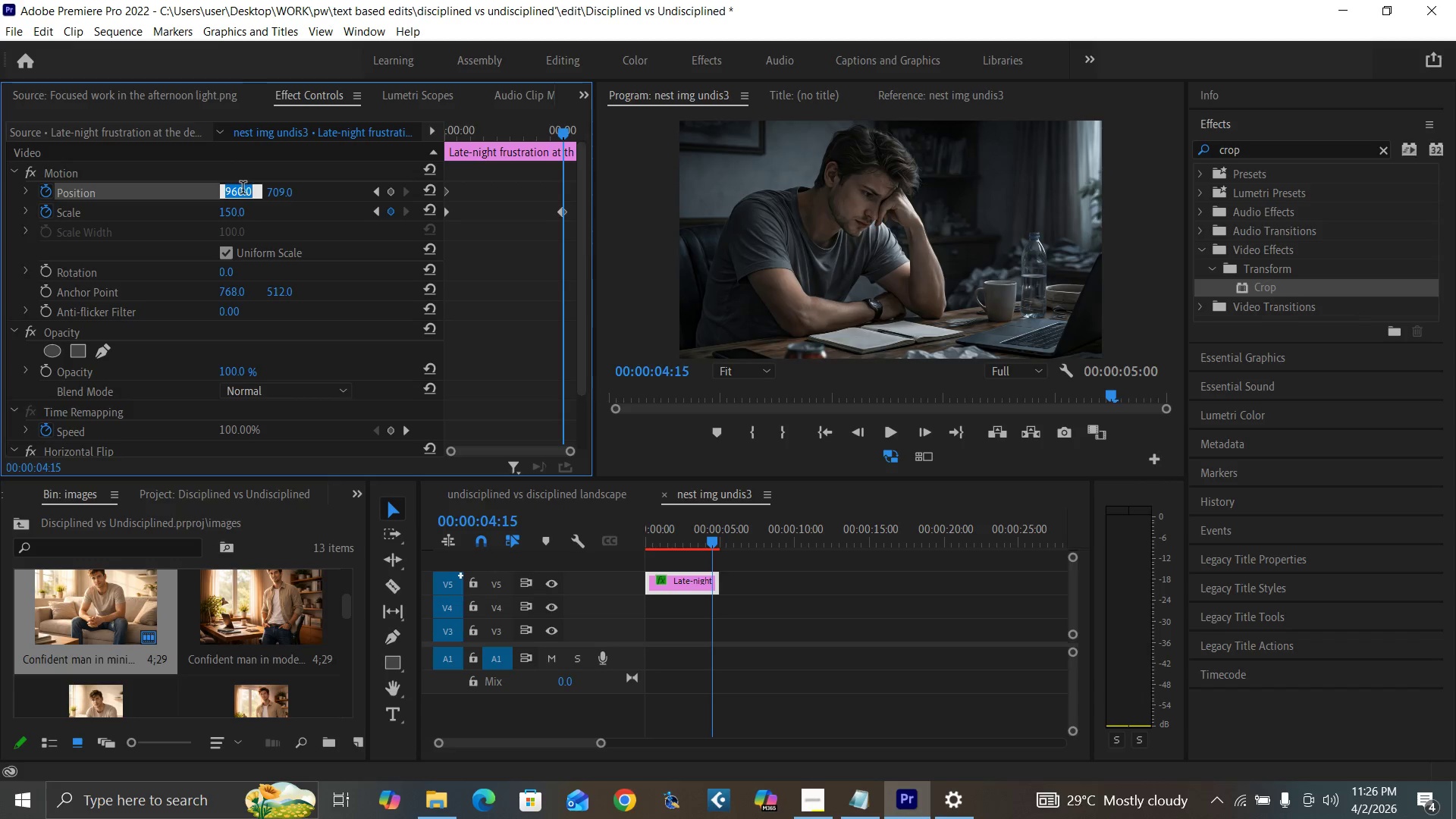 
type(965)
 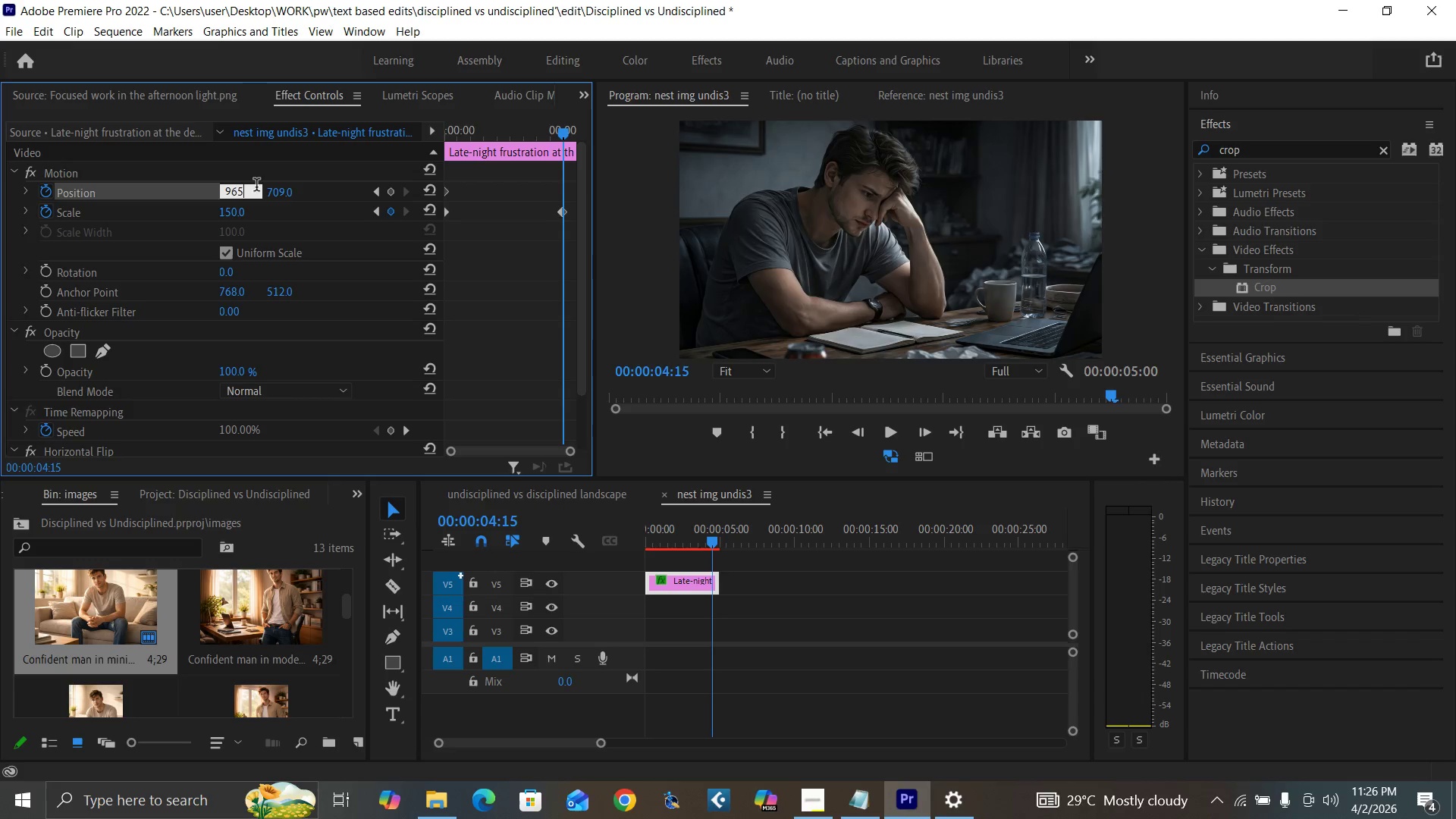 
key(Enter)
 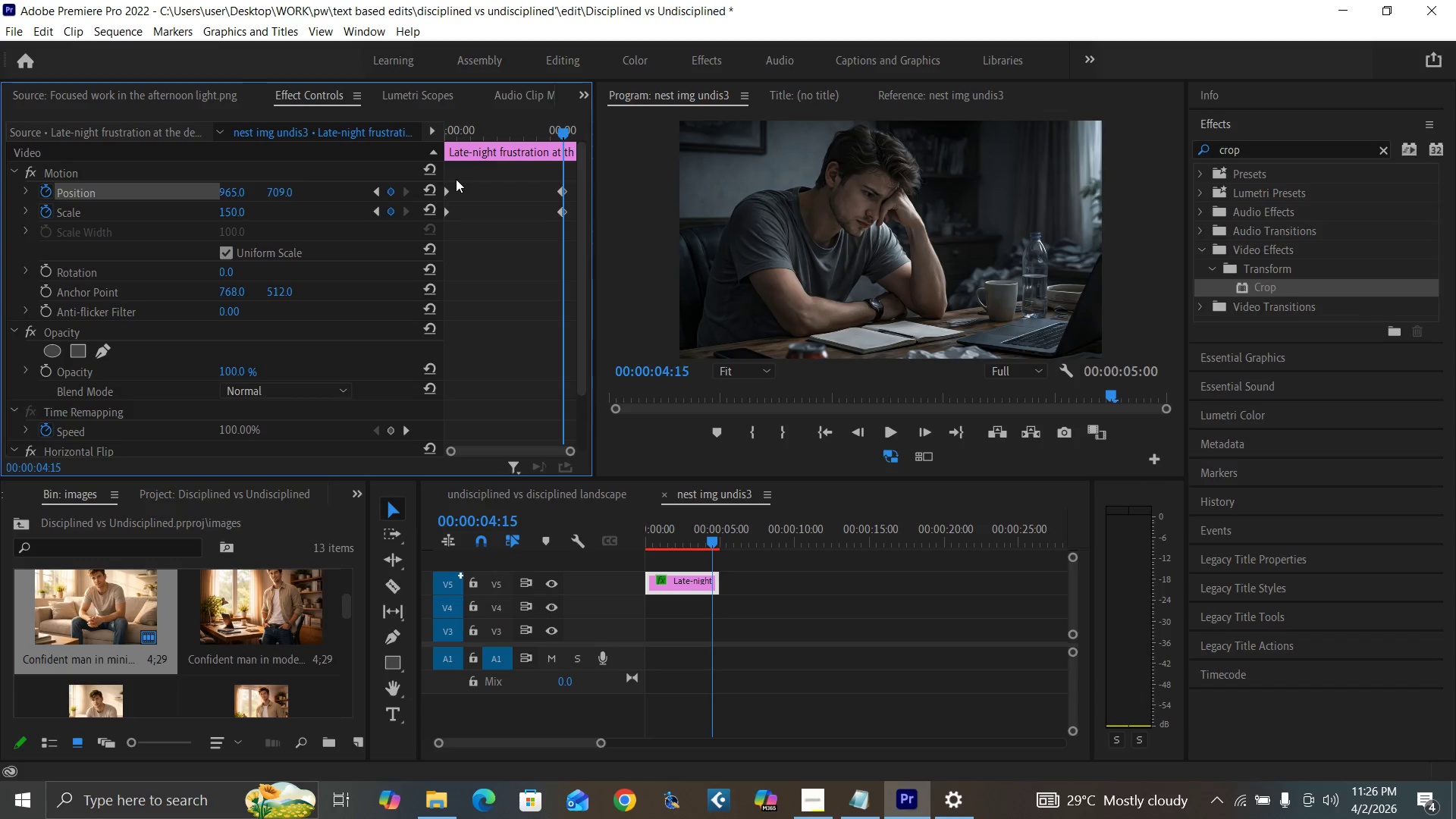 
left_click_drag(start_coordinate=[468, 185], to_coordinate=[426, 224])
 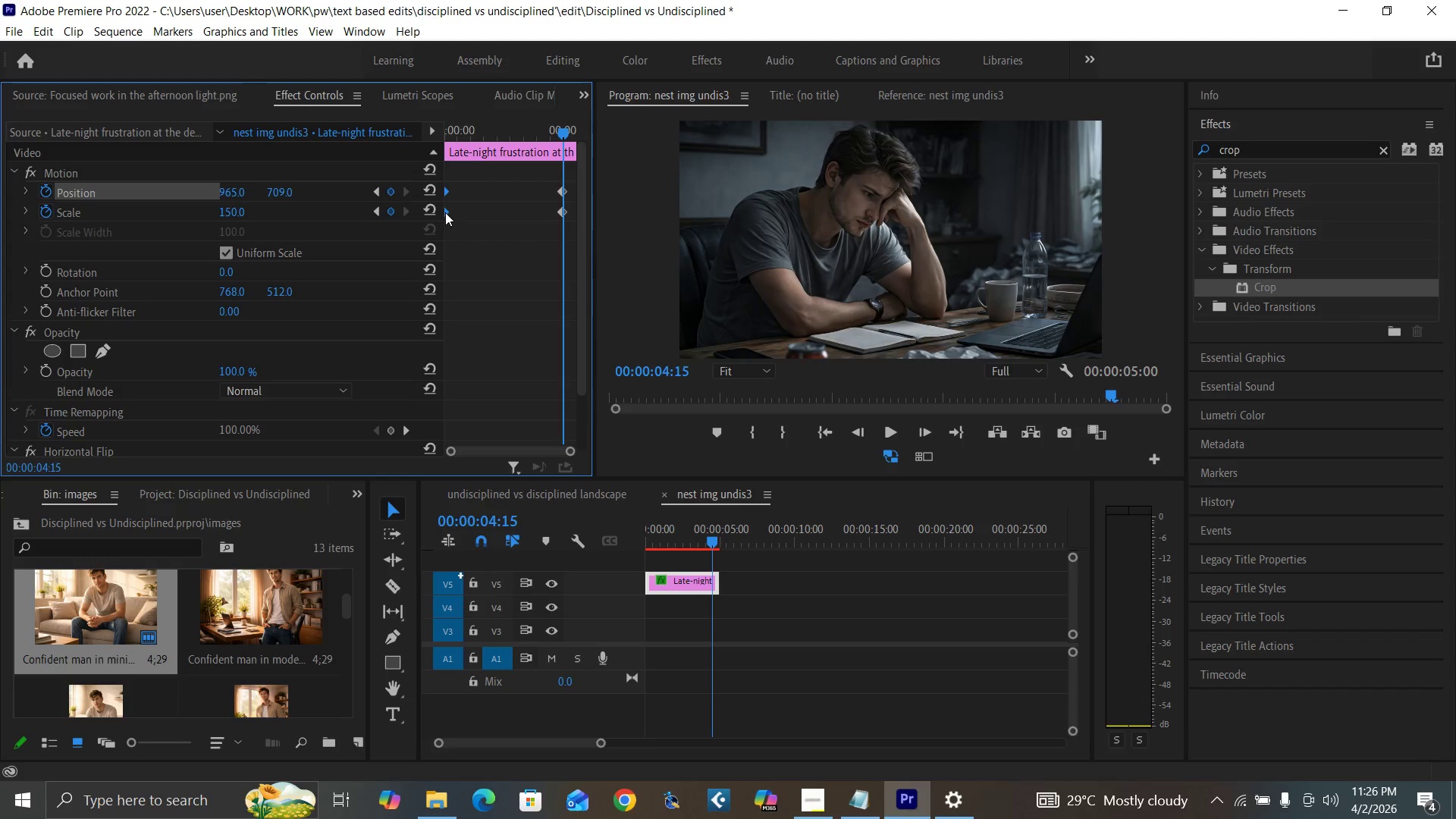 
right_click([447, 213])
 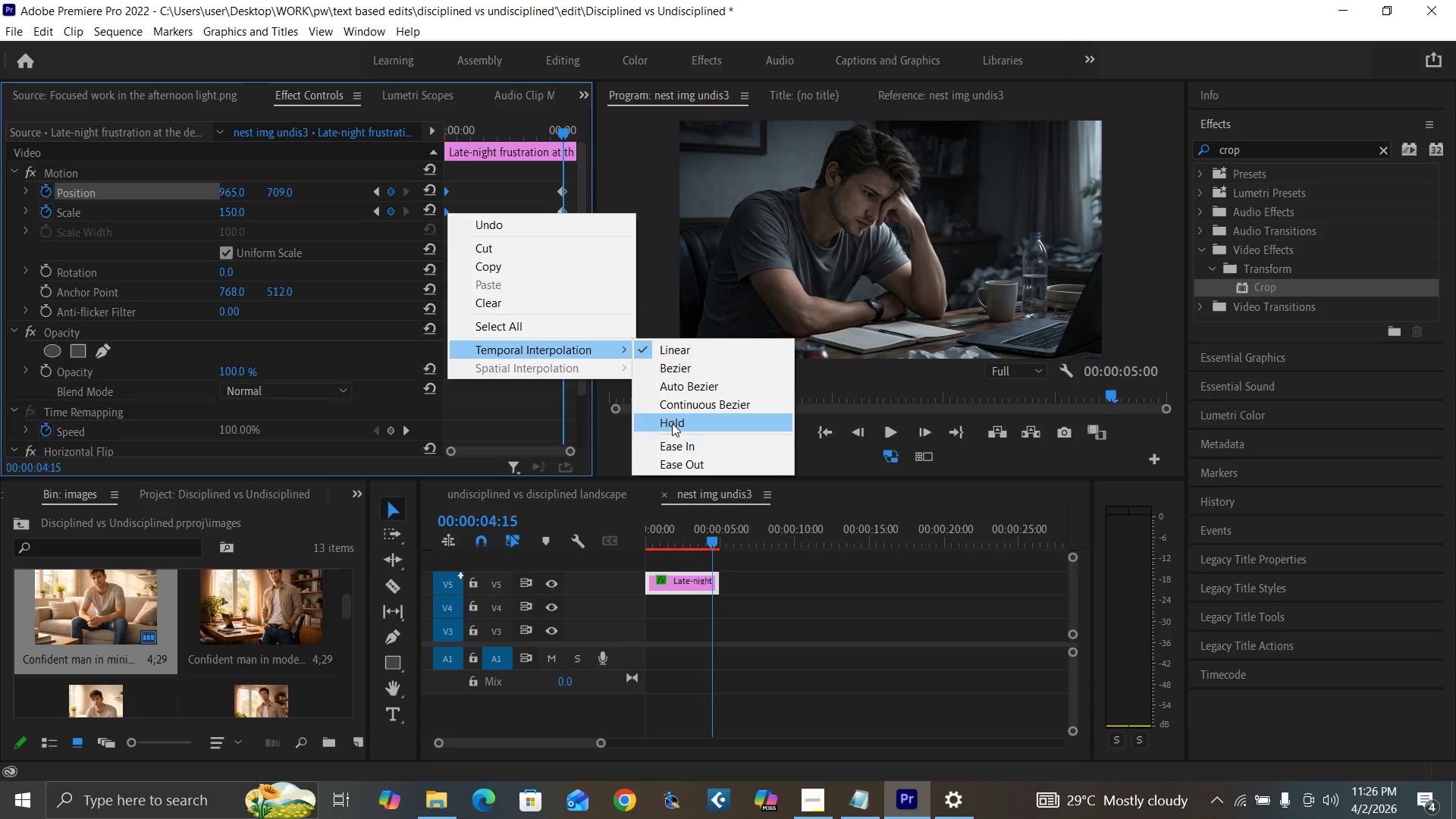 
left_click([686, 460])
 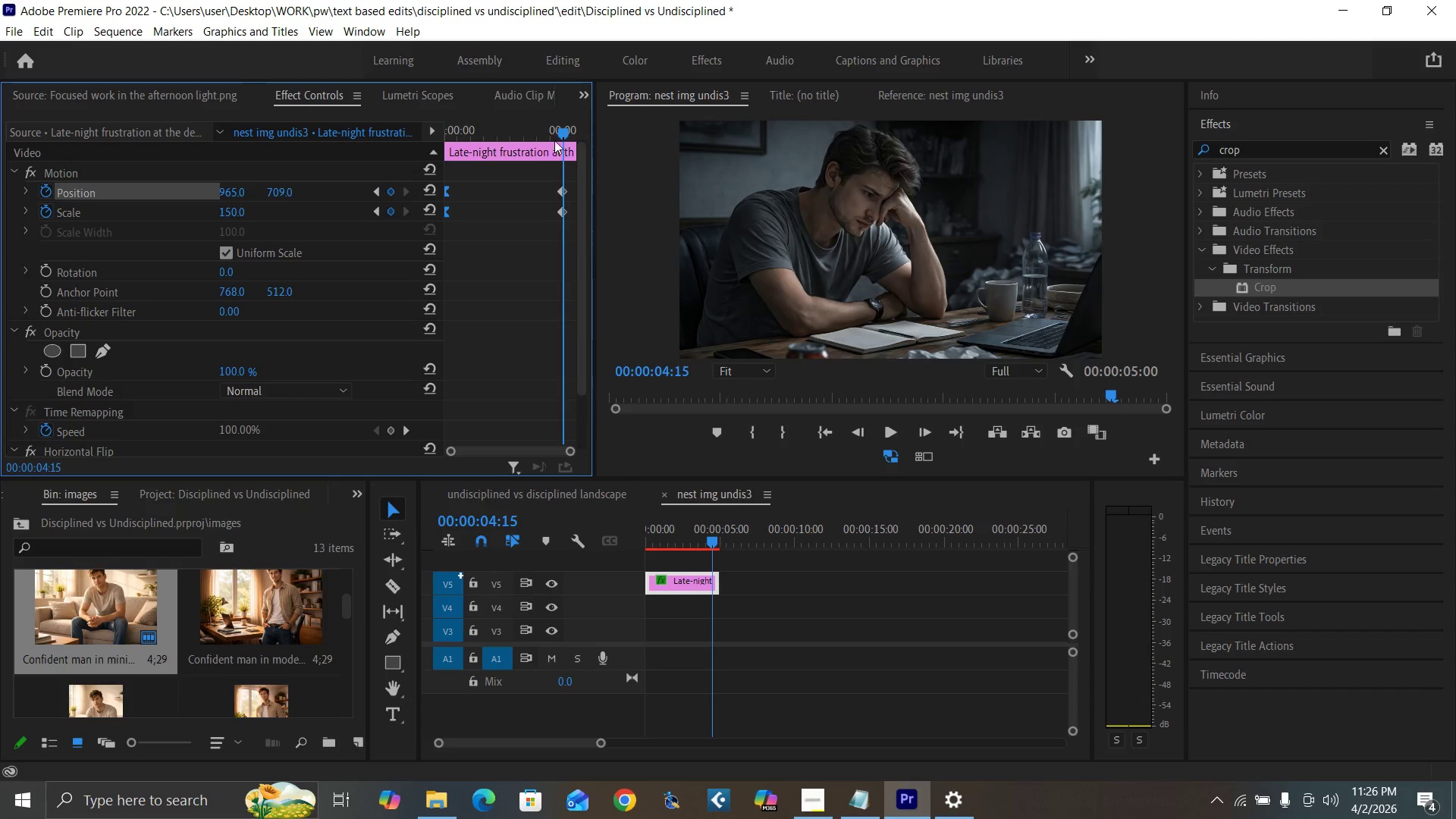 
left_click_drag(start_coordinate=[562, 133], to_coordinate=[582, 144])
 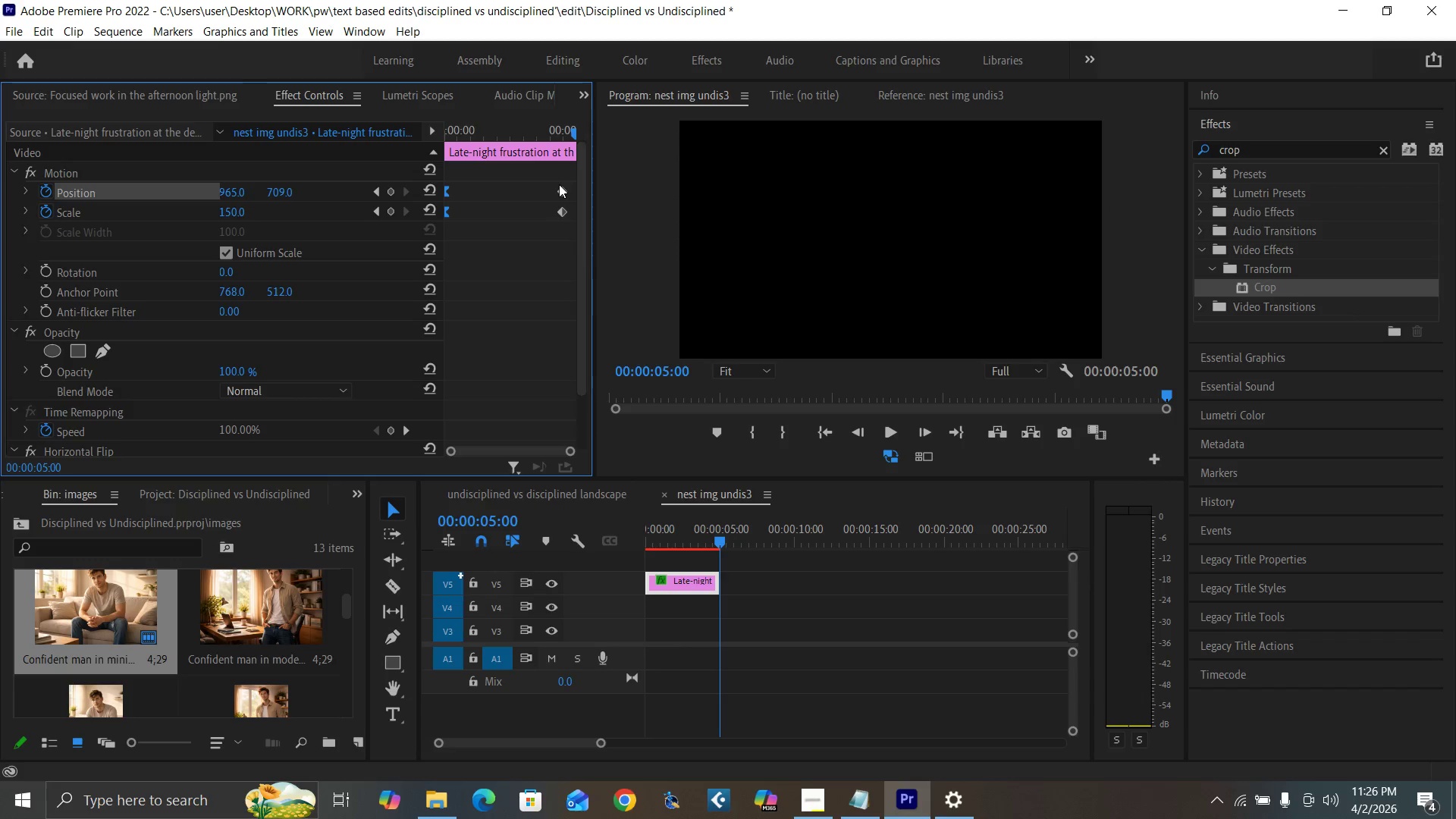 
key(ArrowLeft)
 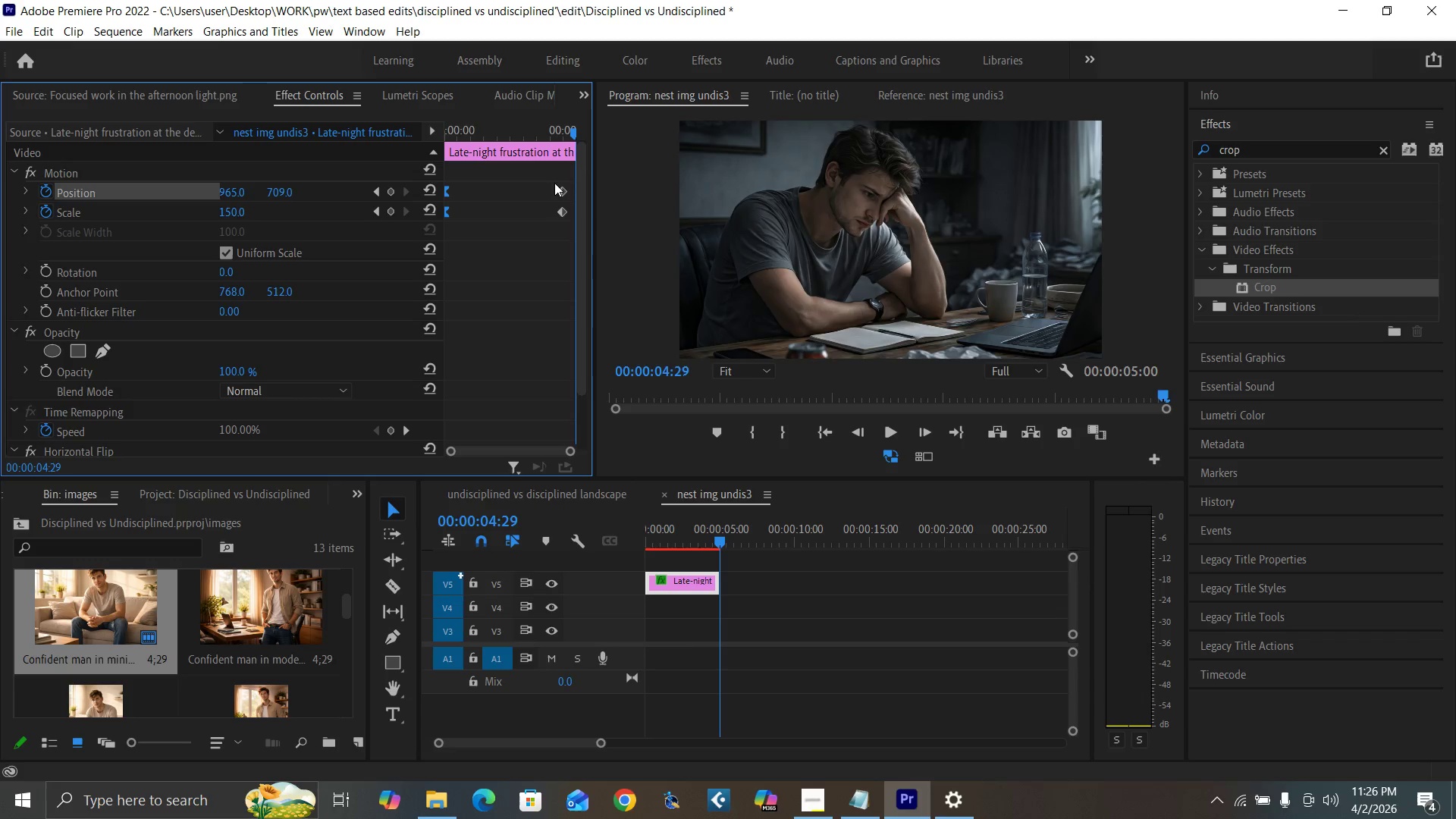 
key(ArrowLeft)
 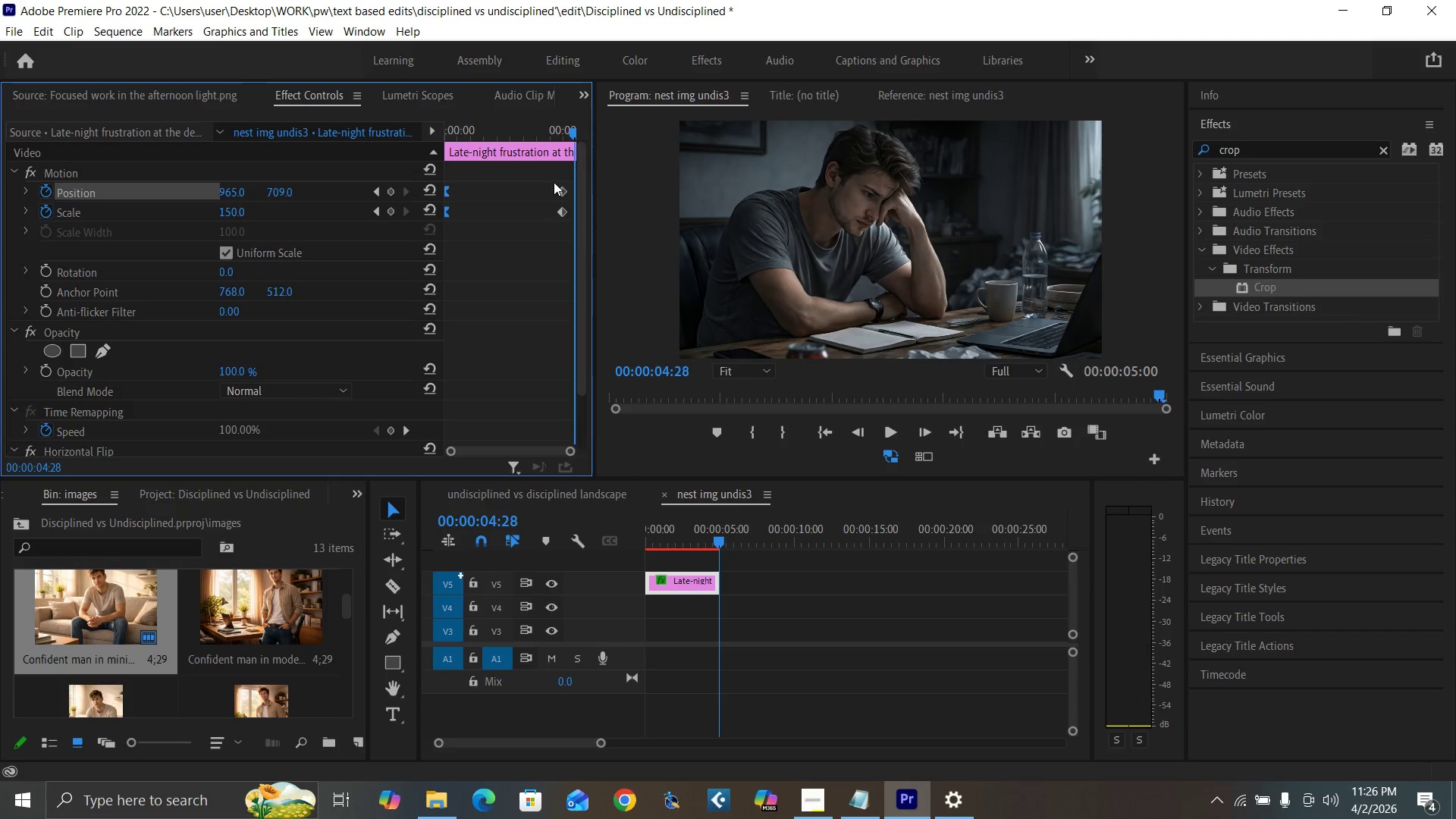 
key(ArrowLeft)
 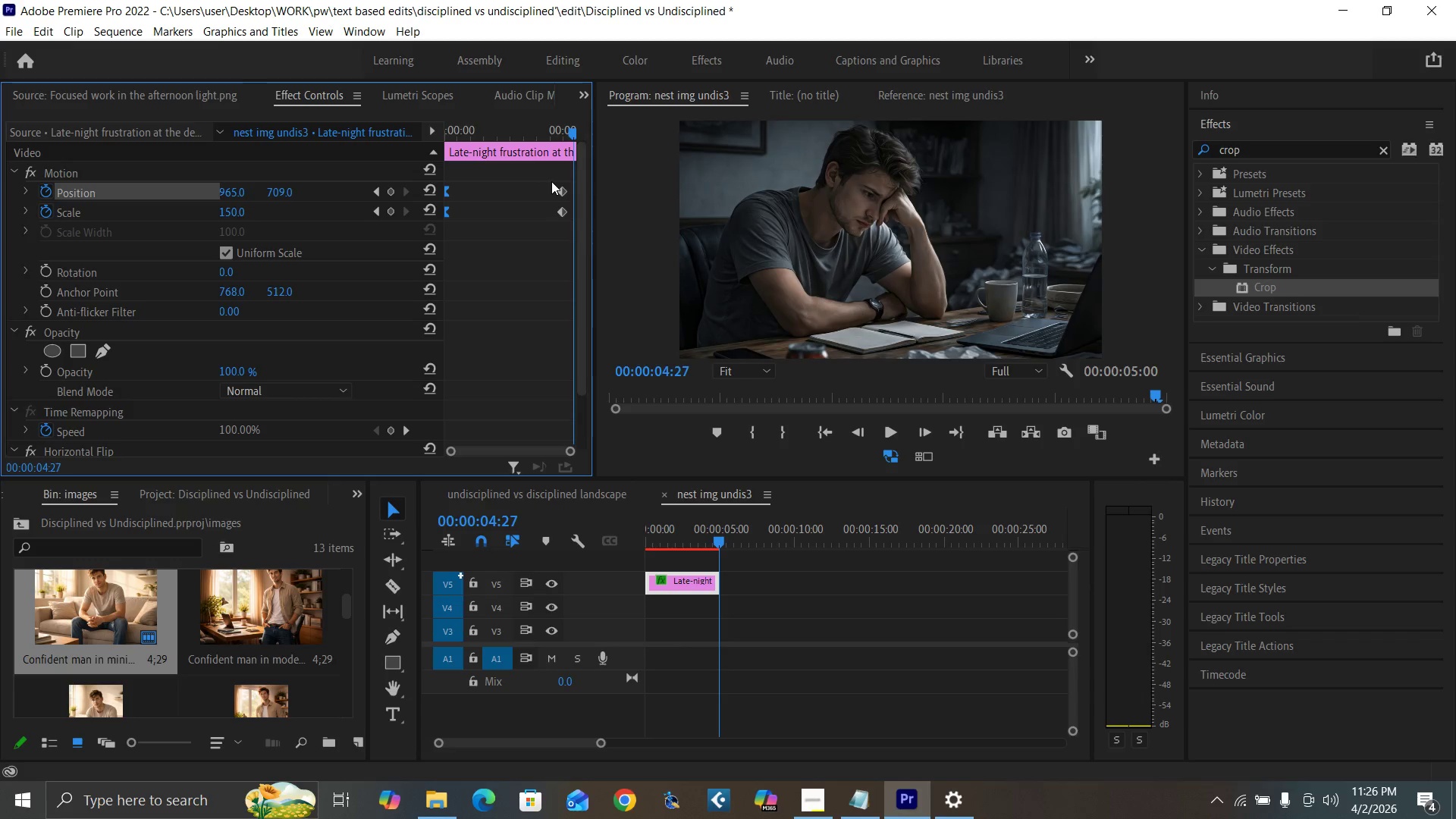 
key(ArrowLeft)
 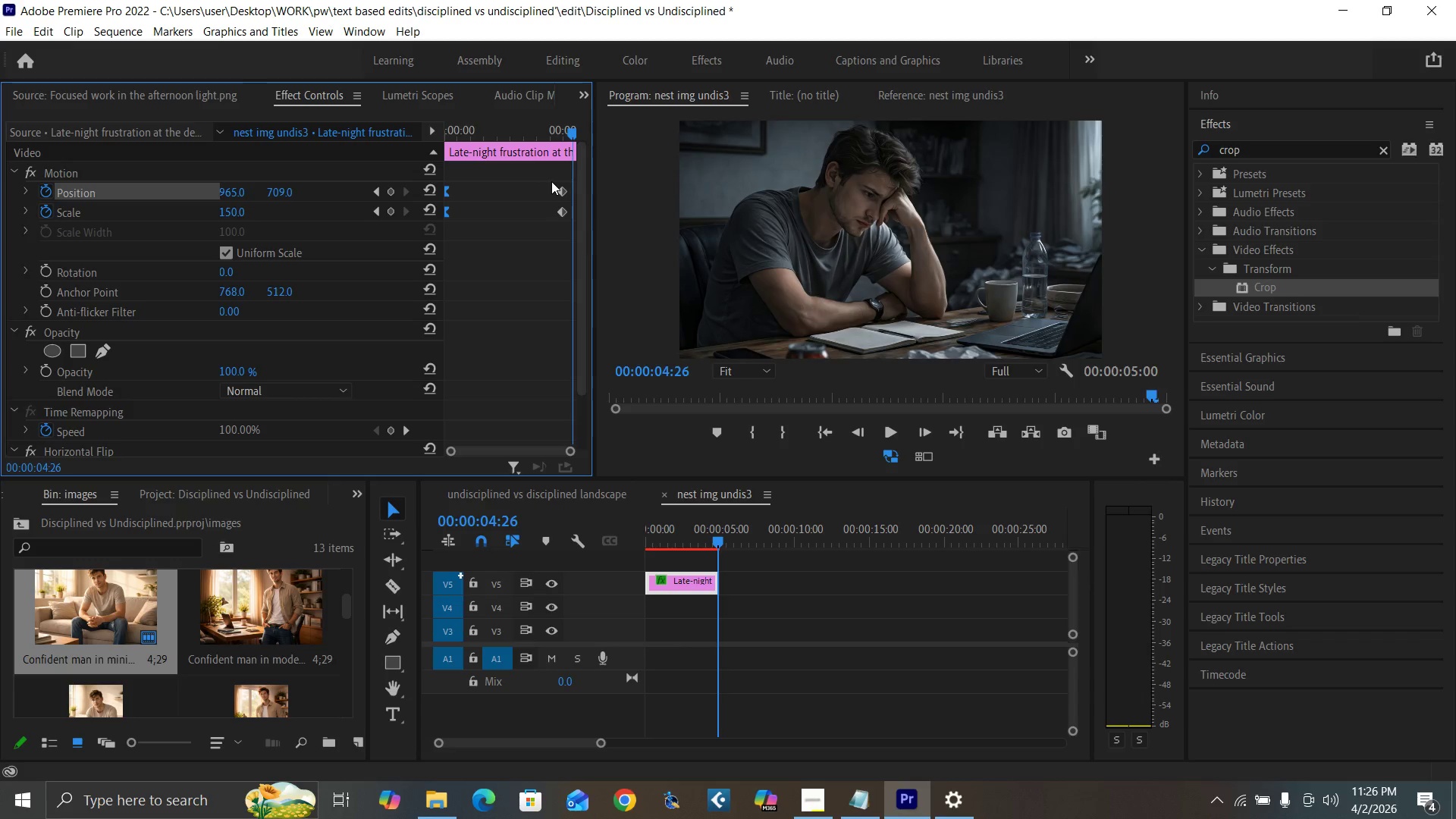 
key(ArrowLeft)
 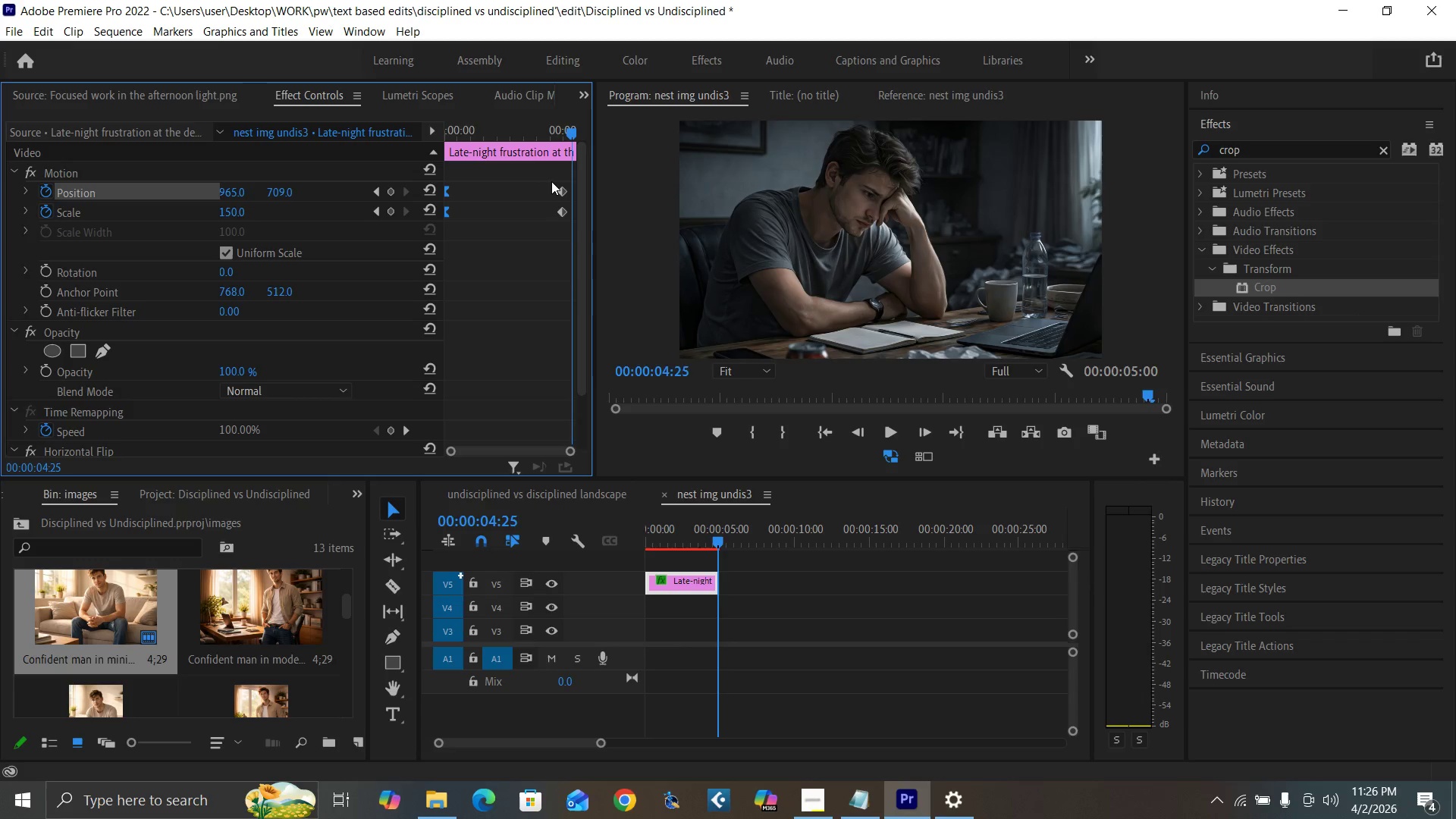 
key(ArrowLeft)
 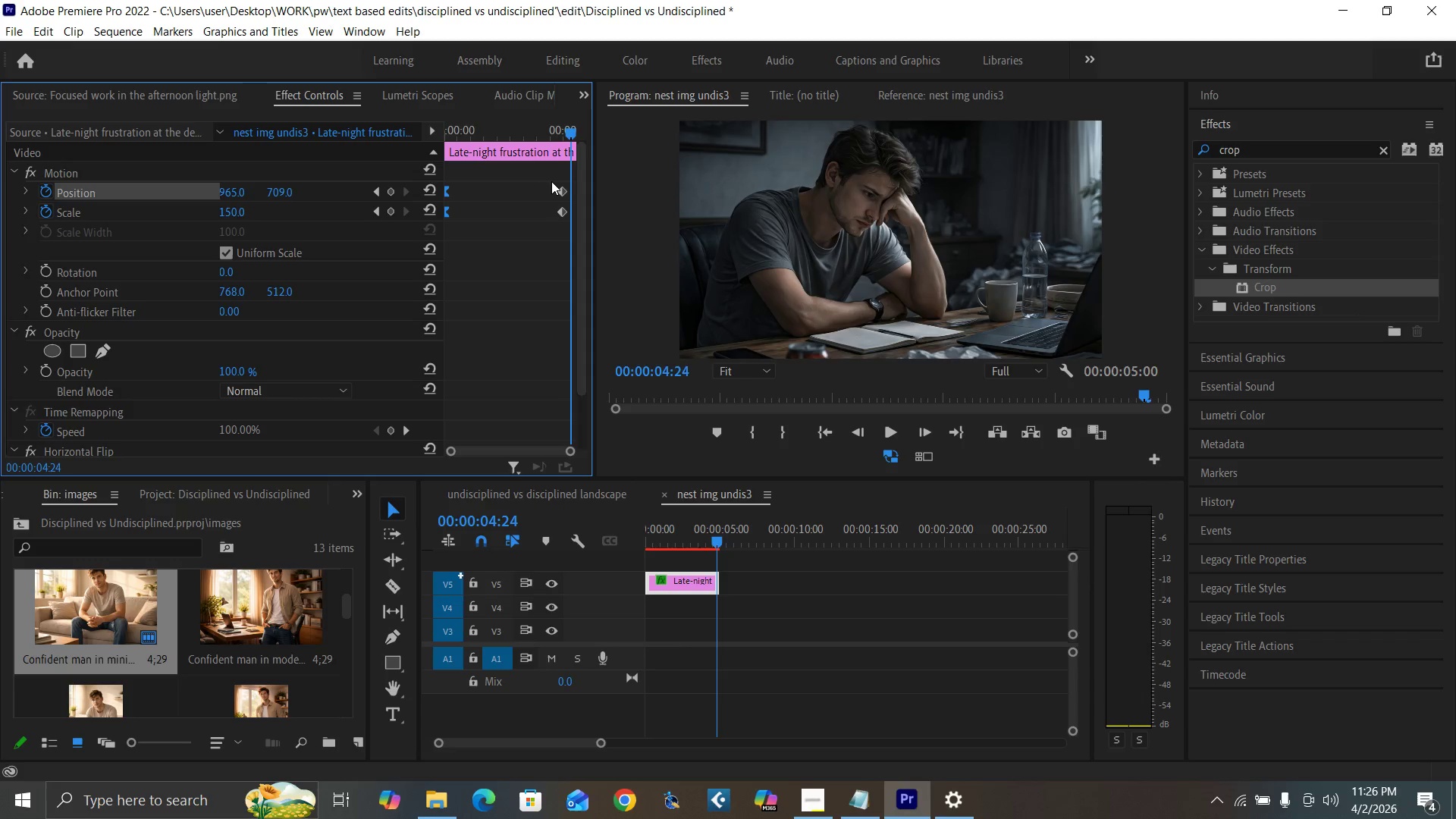 
key(ArrowLeft)
 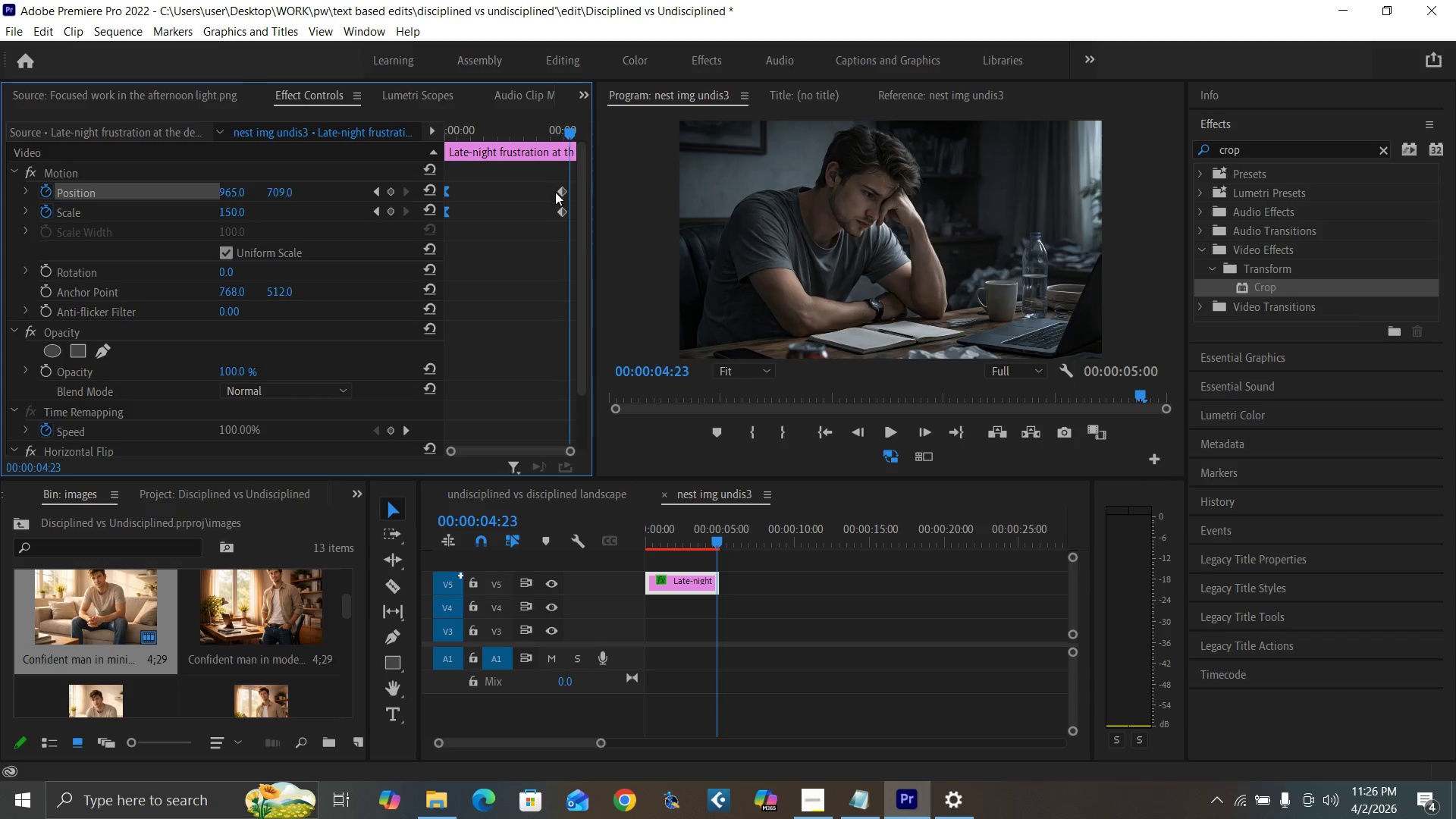 
key(ArrowLeft)
 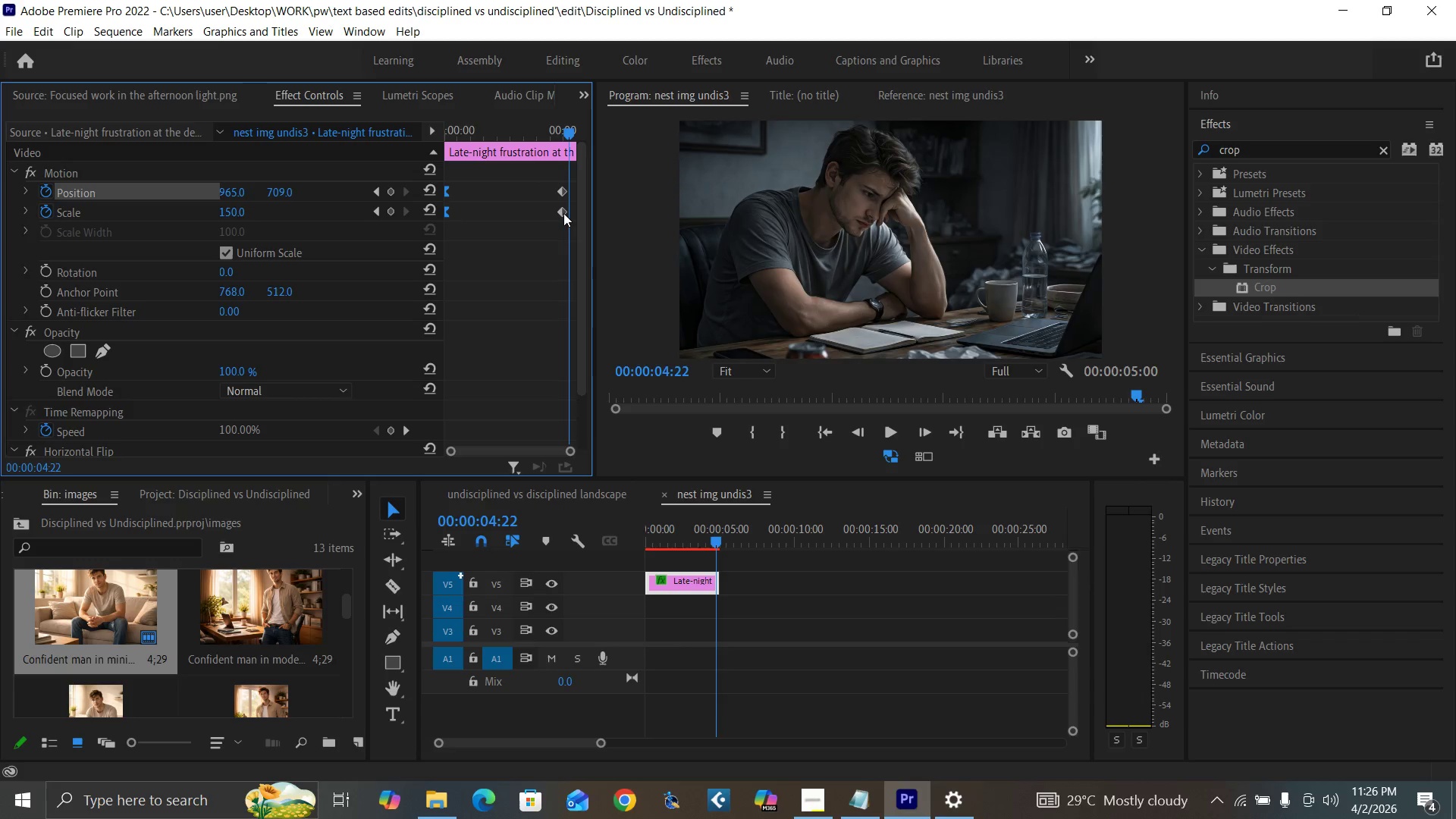 
left_click_drag(start_coordinate=[563, 213], to_coordinate=[570, 213])
 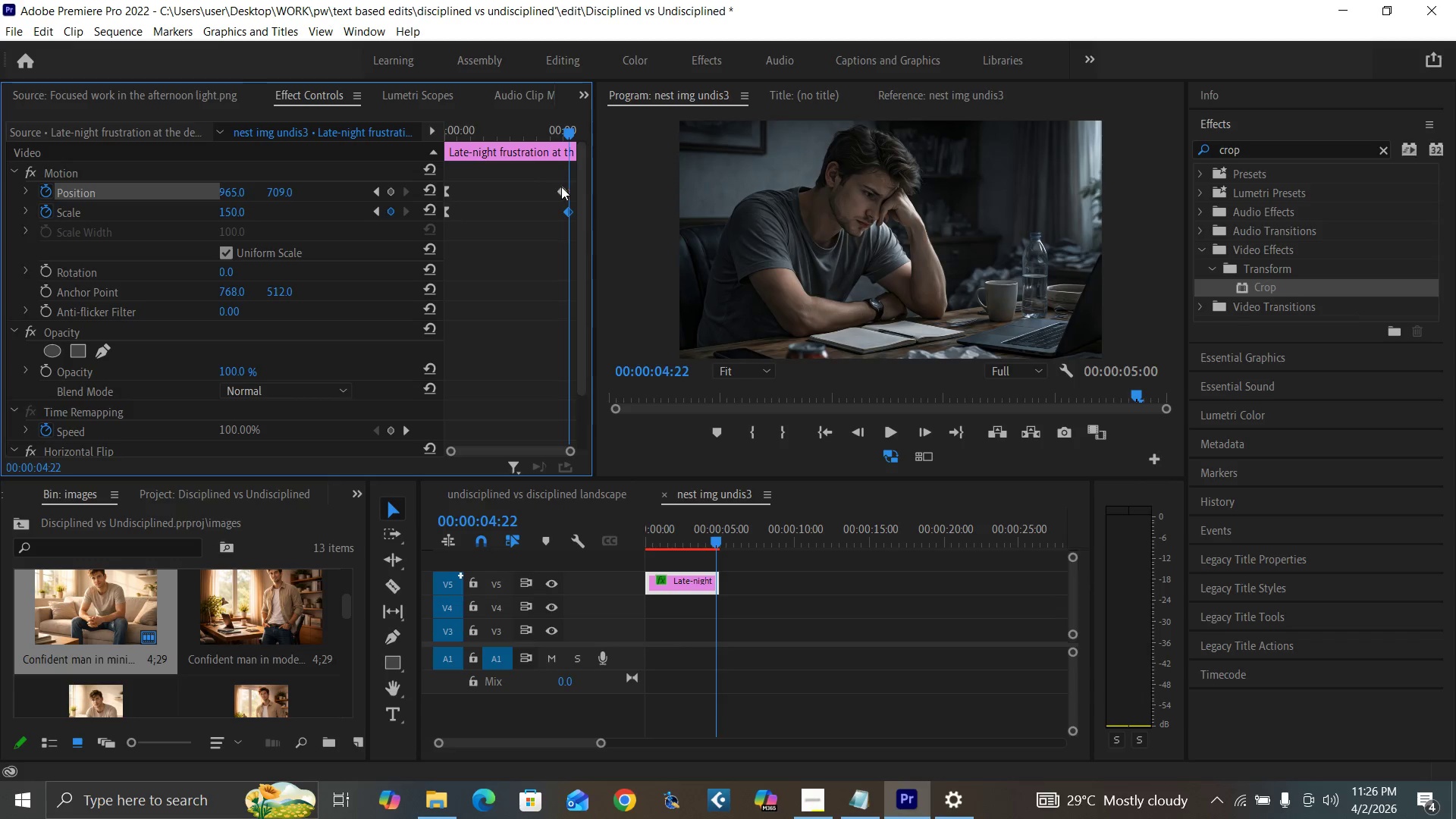 
left_click_drag(start_coordinate=[561, 187], to_coordinate=[569, 190])
 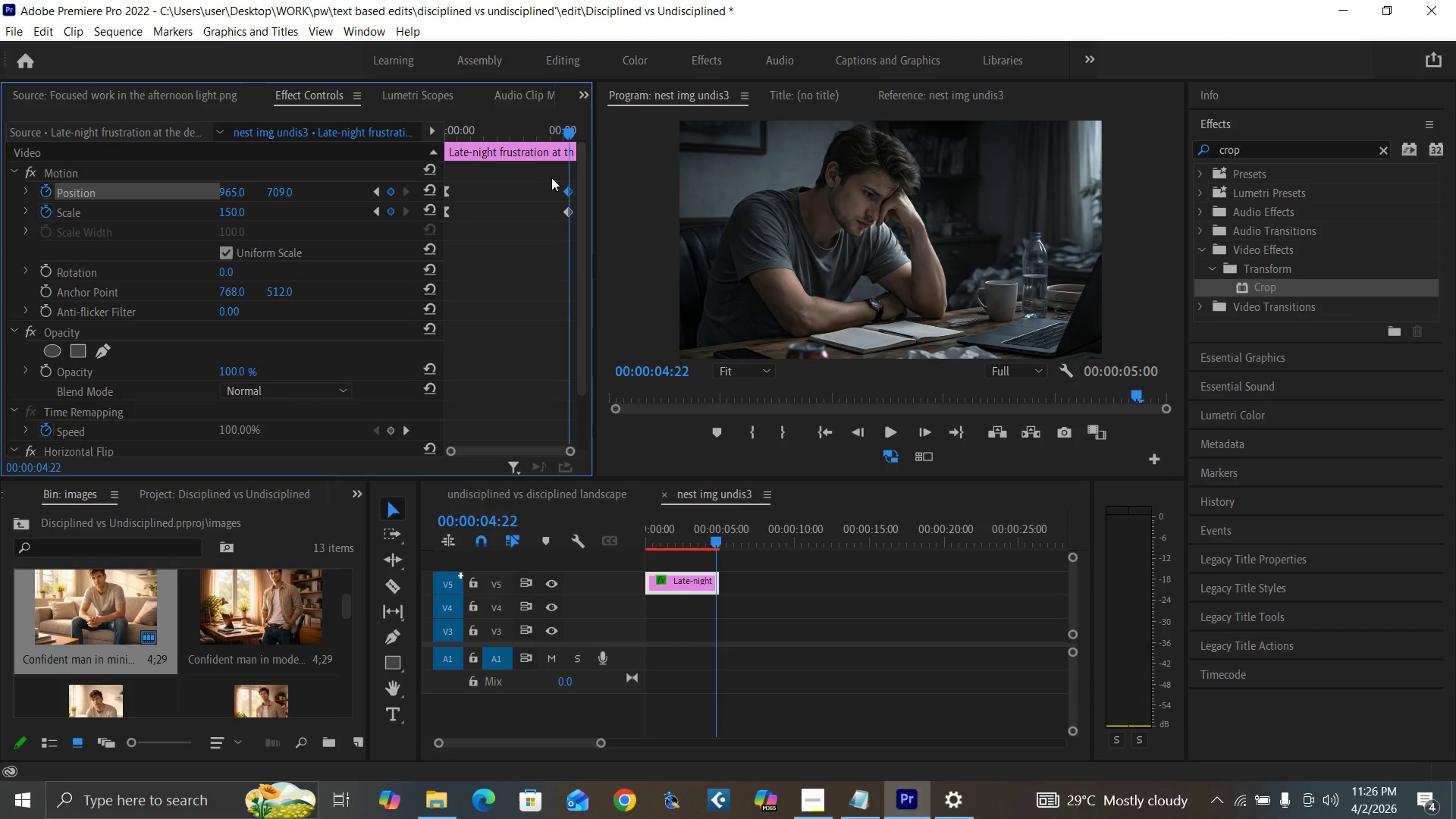 
left_click_drag(start_coordinate=[551, 177], to_coordinate=[568, 224])
 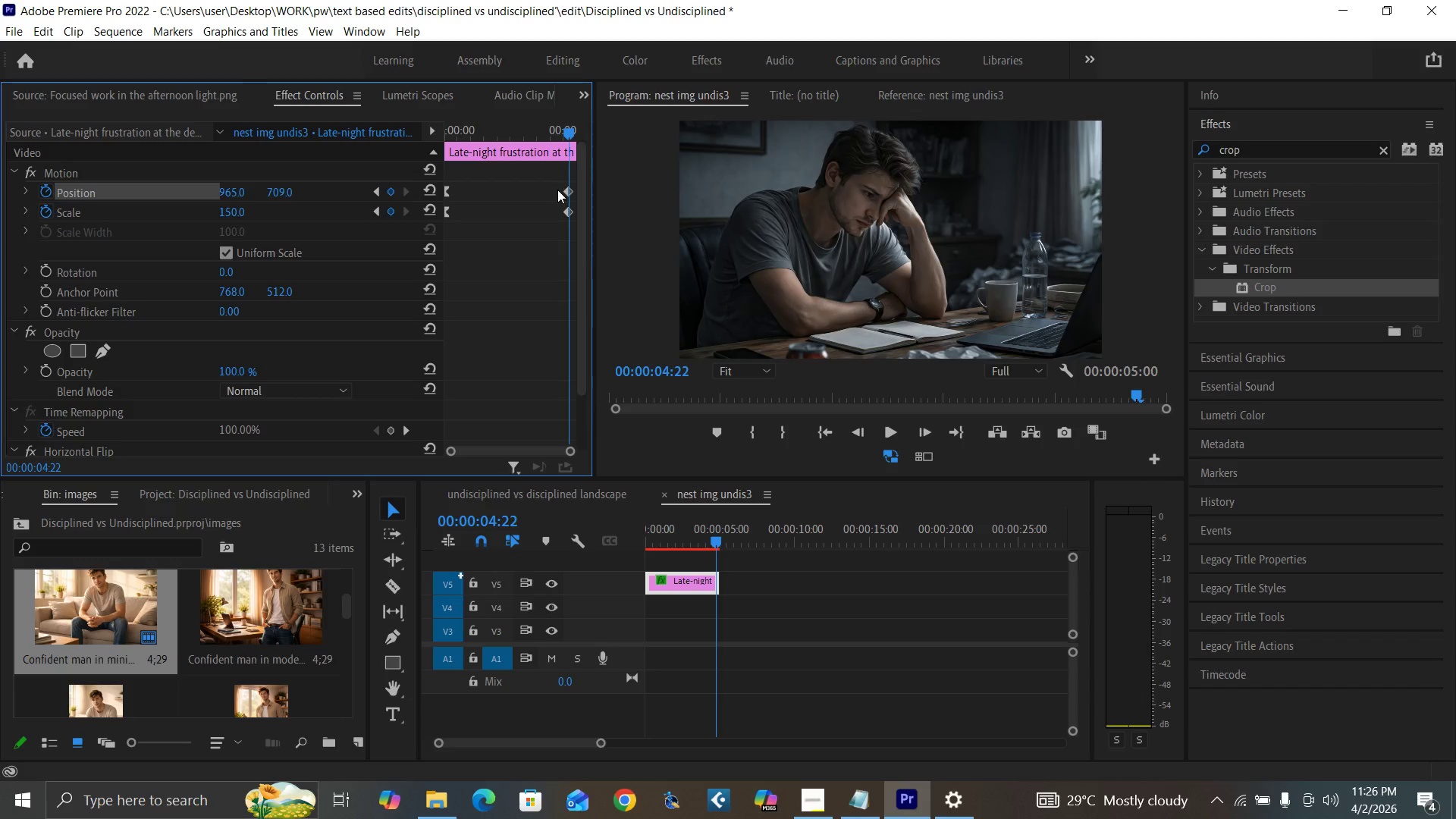 
left_click_drag(start_coordinate=[555, 184], to_coordinate=[571, 223])
 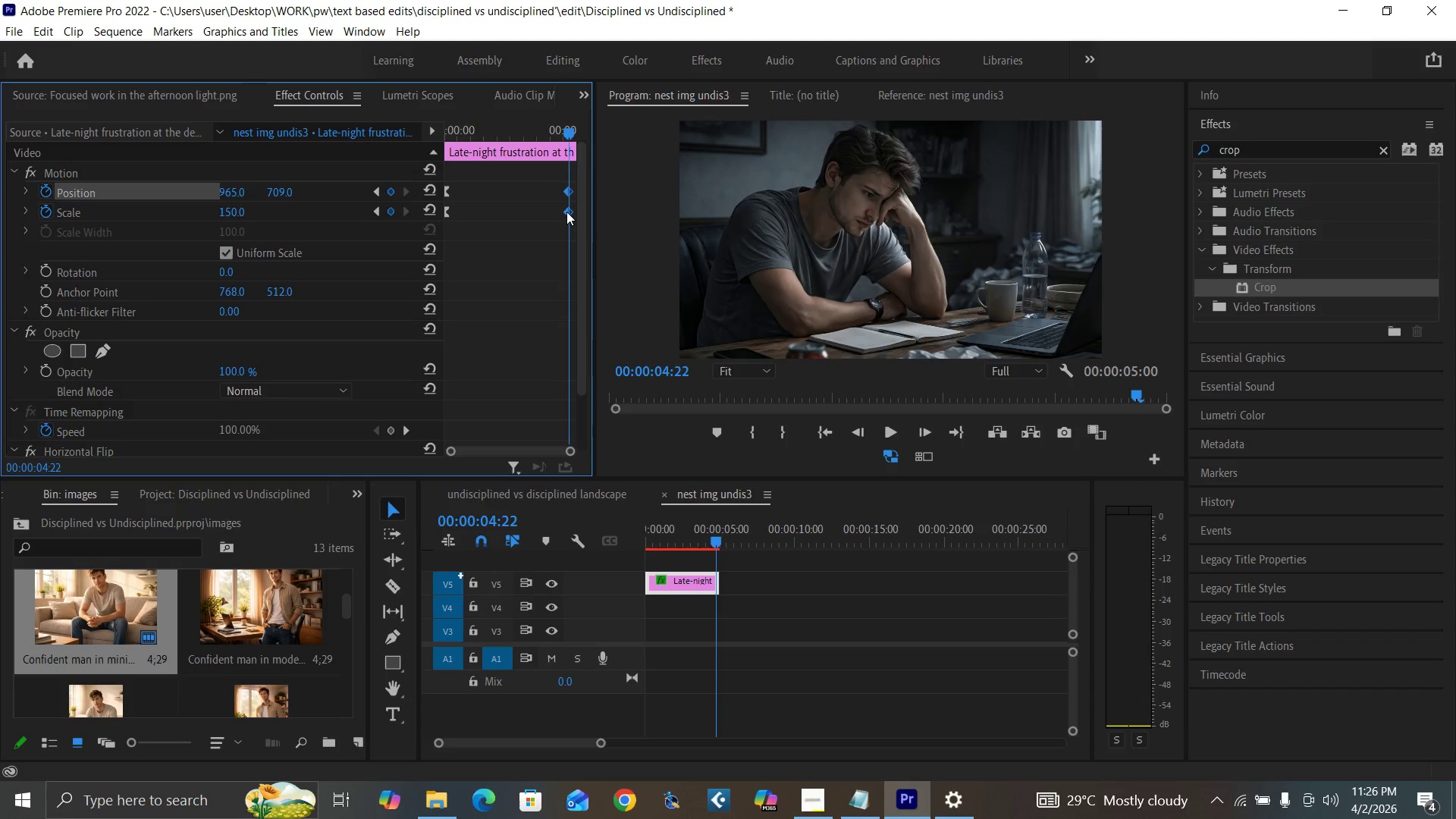 
right_click([566, 211])
 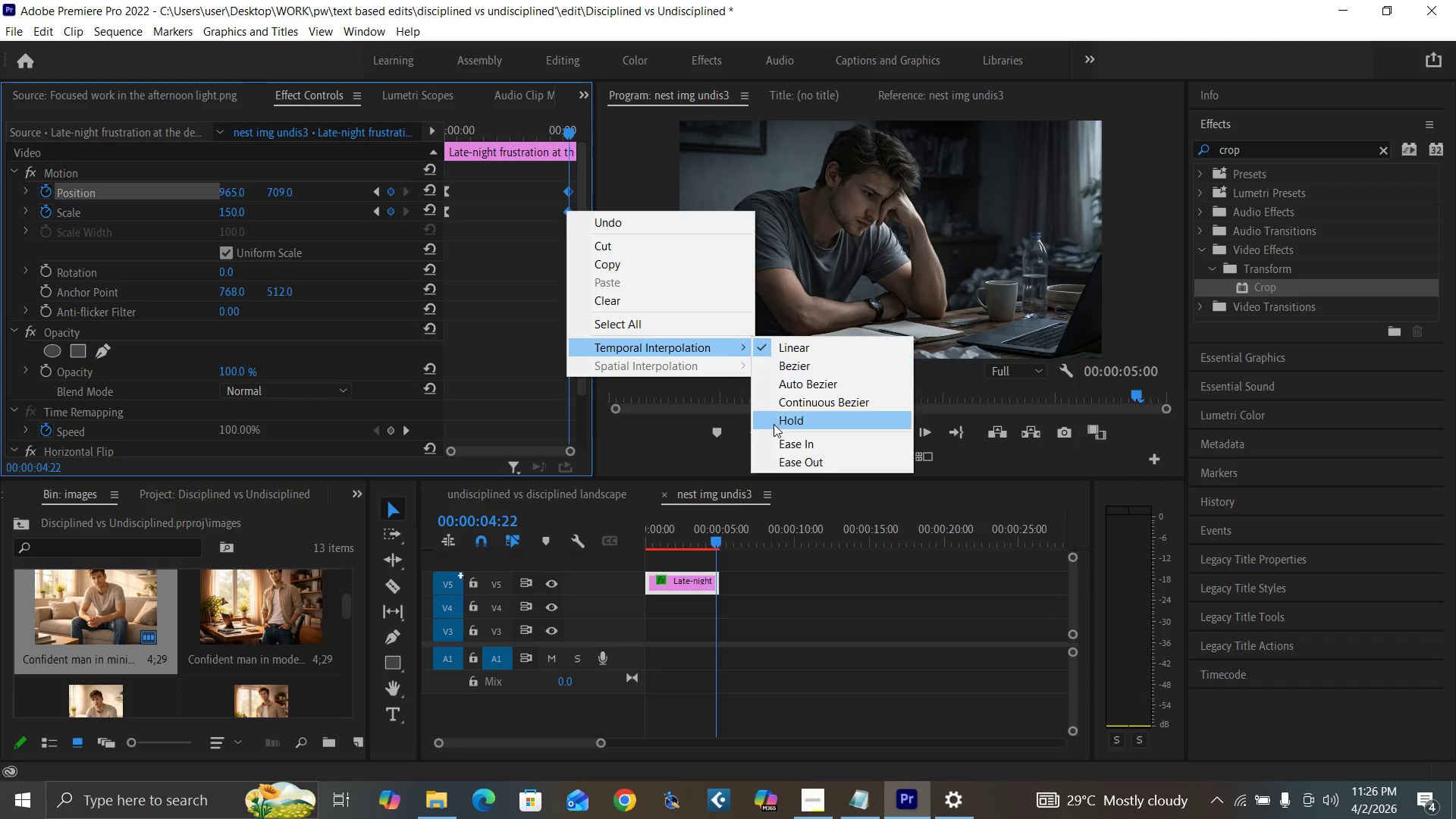 
left_click([784, 441])
 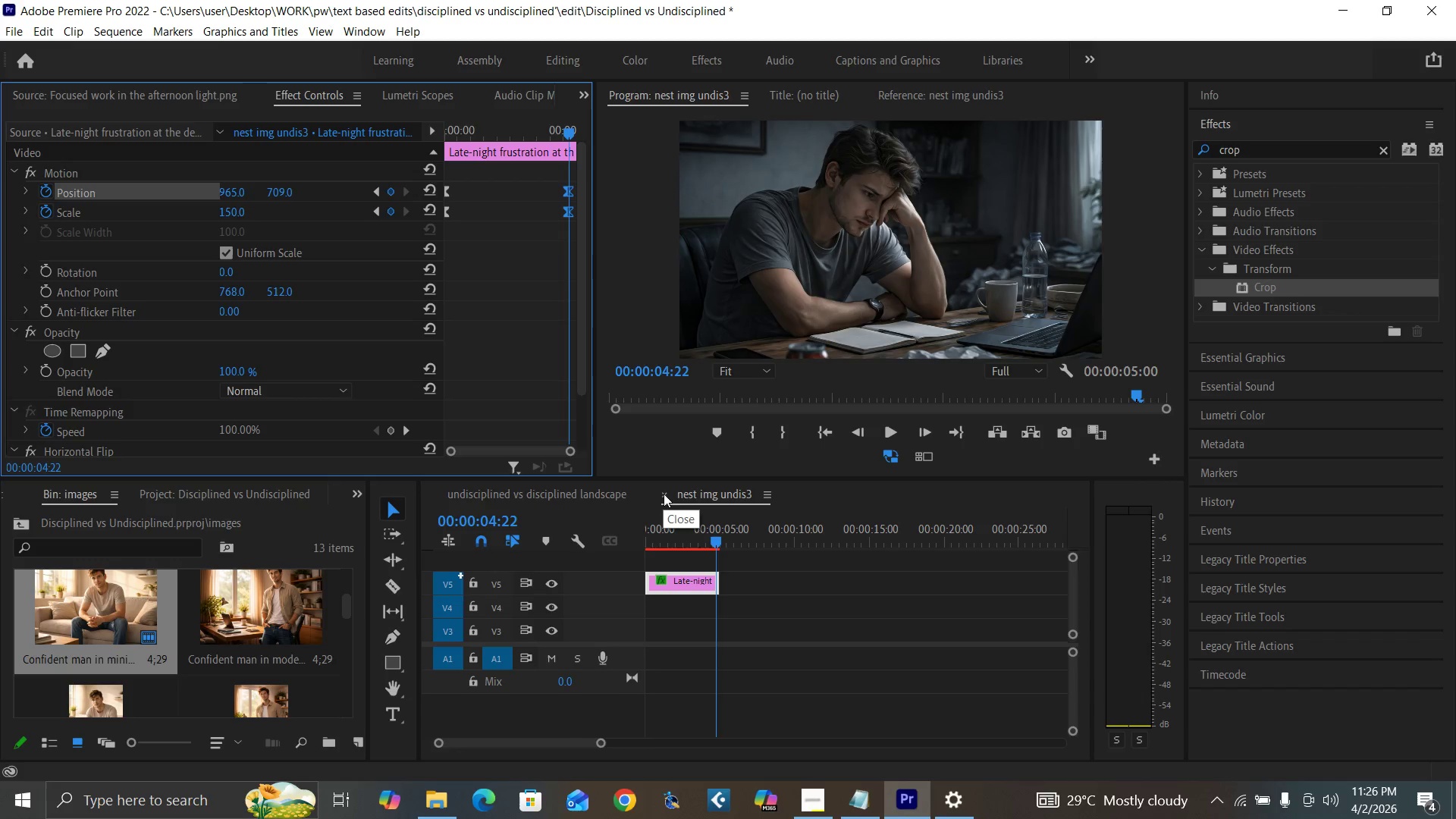 
wait(6.89)
 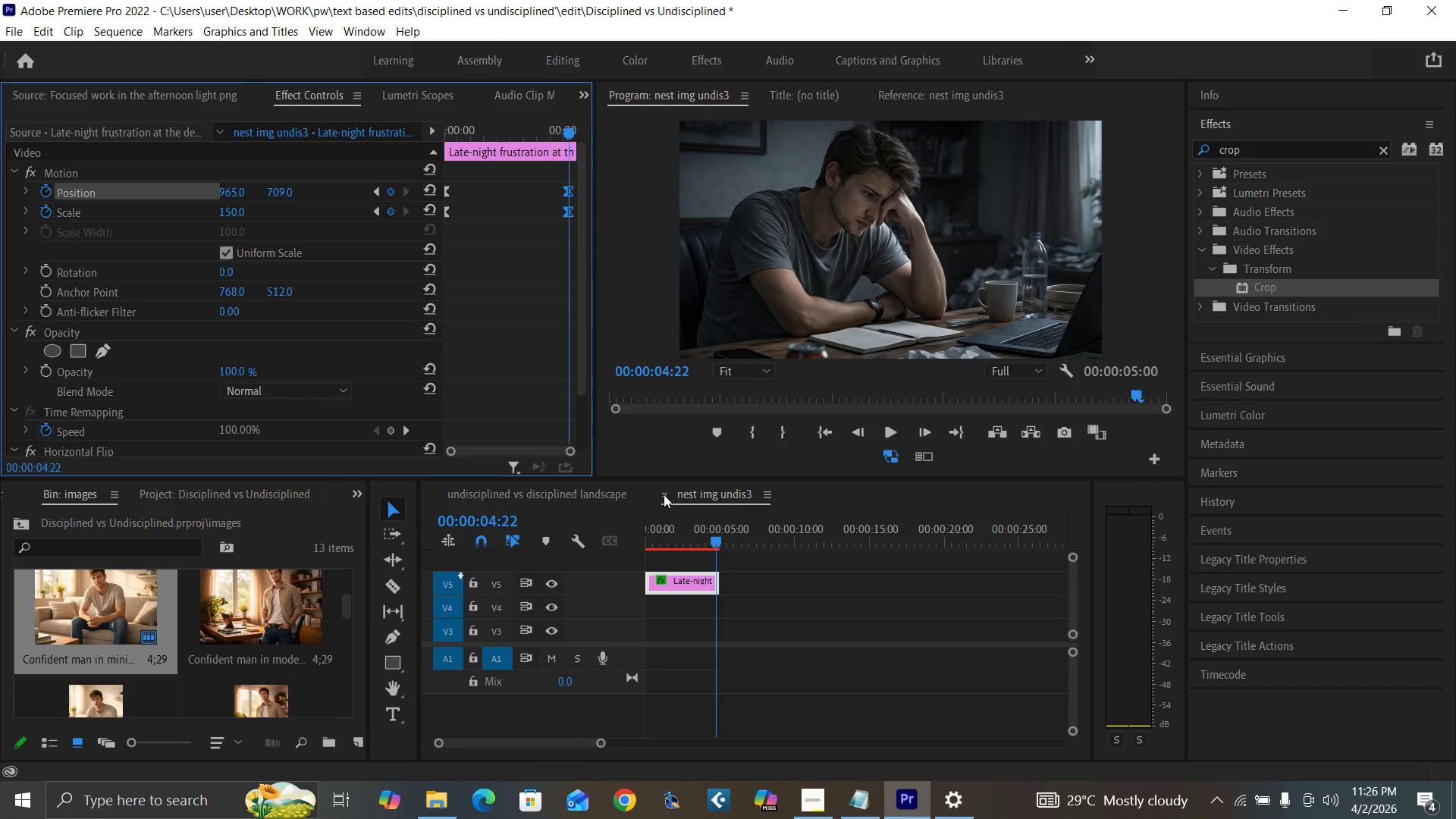 
left_click([664, 494])
 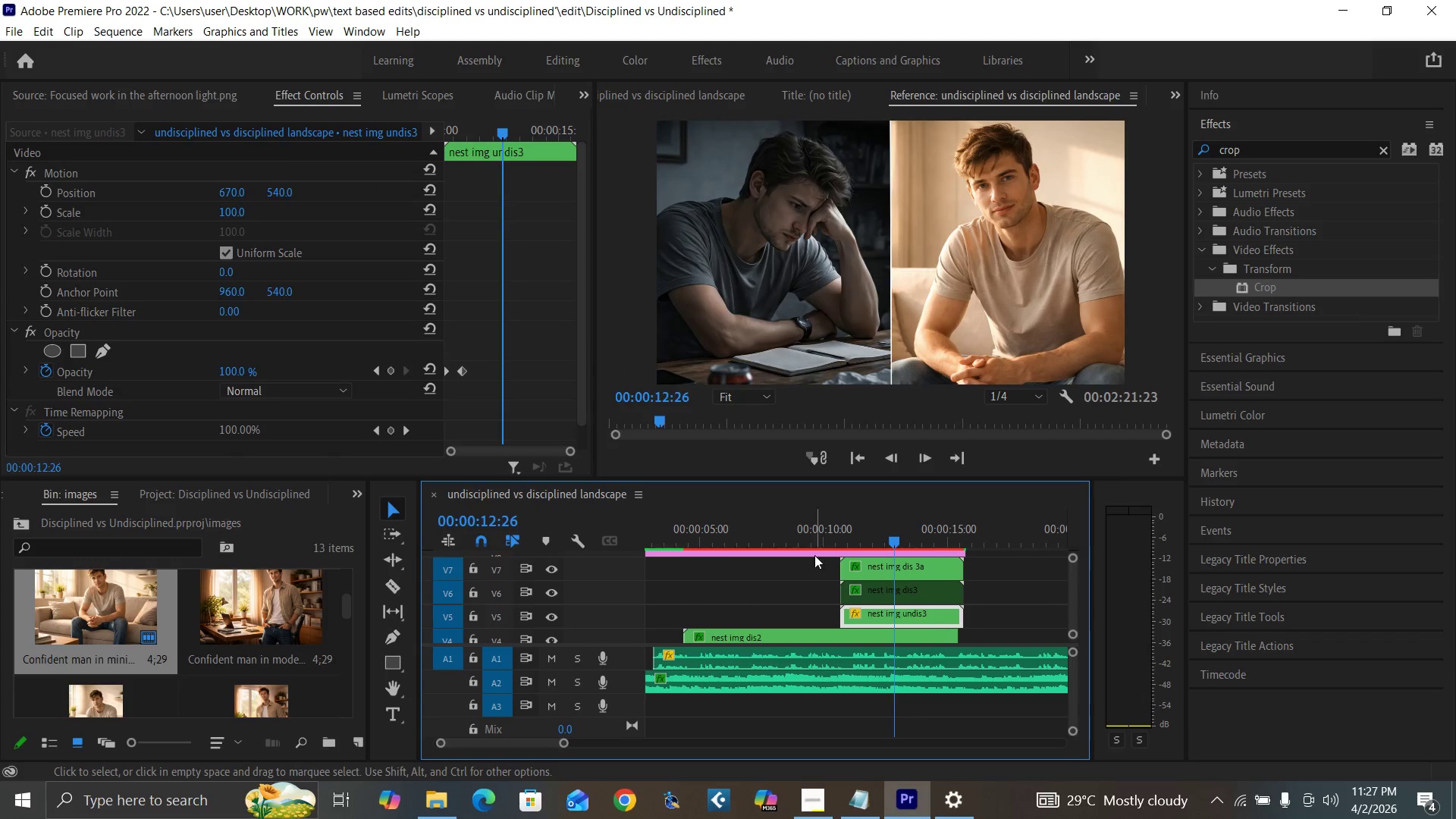 
left_click([821, 533])
 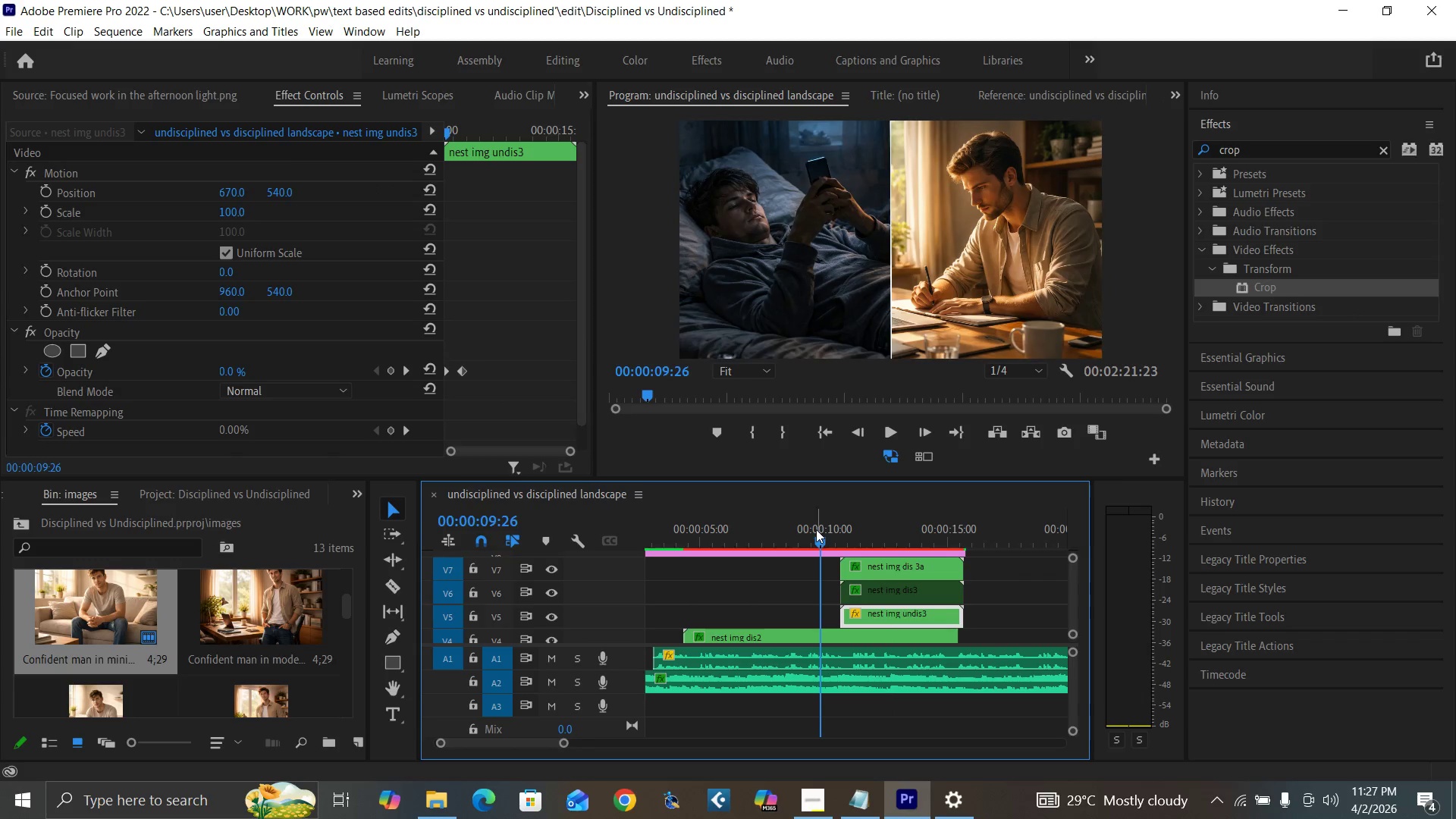 
key(Space)
 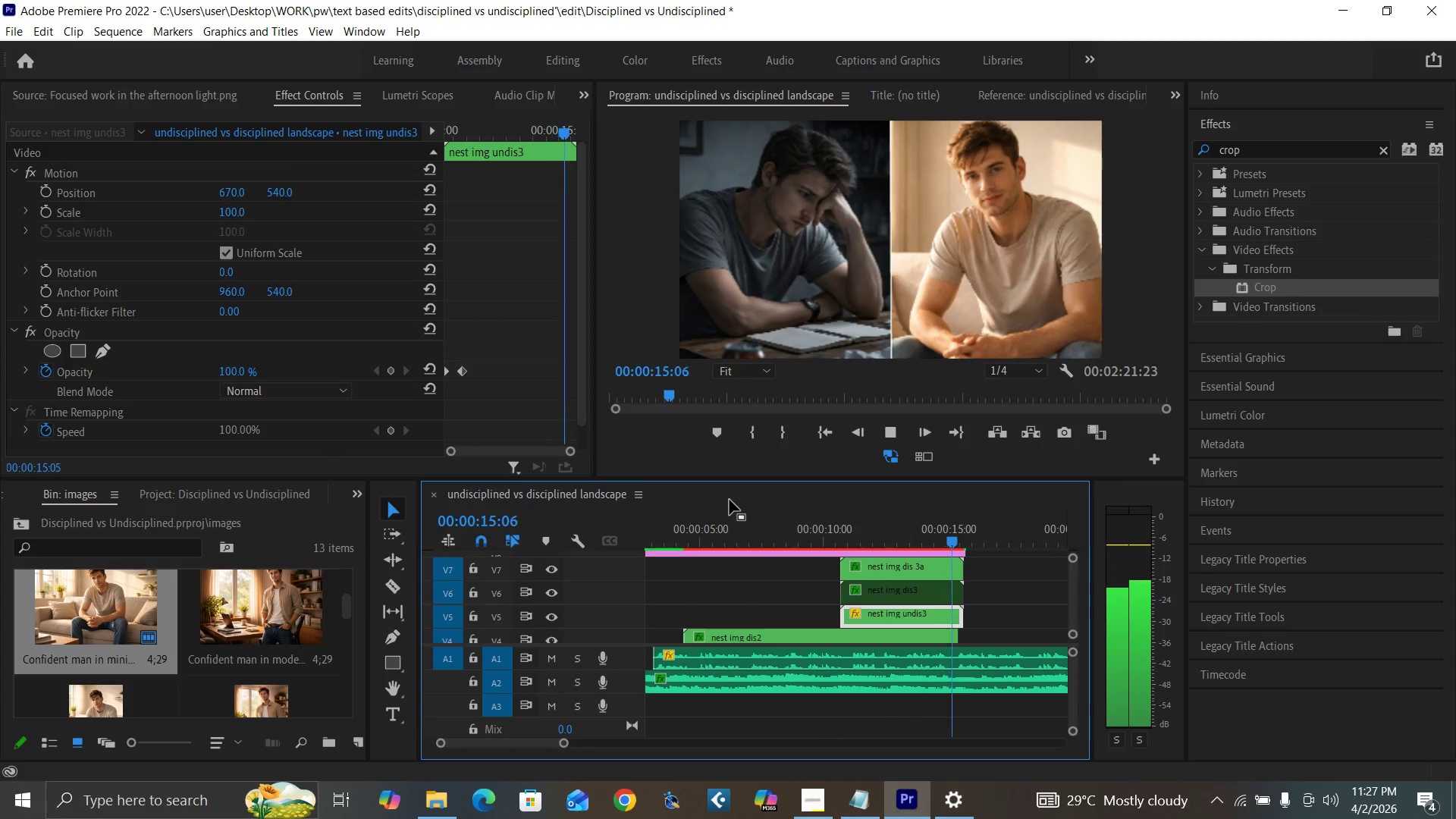 
wait(7.26)
 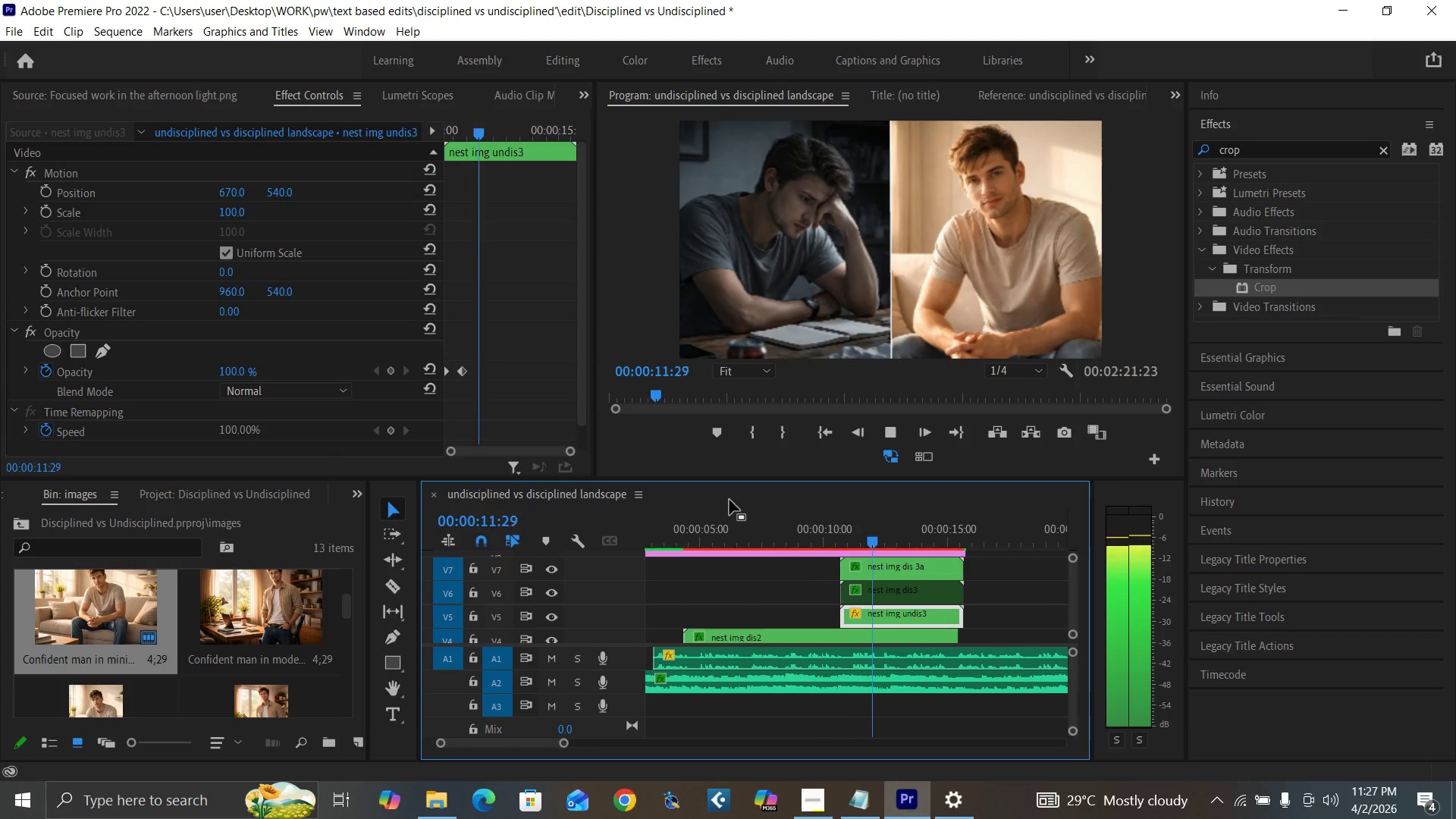 
key(Space)
 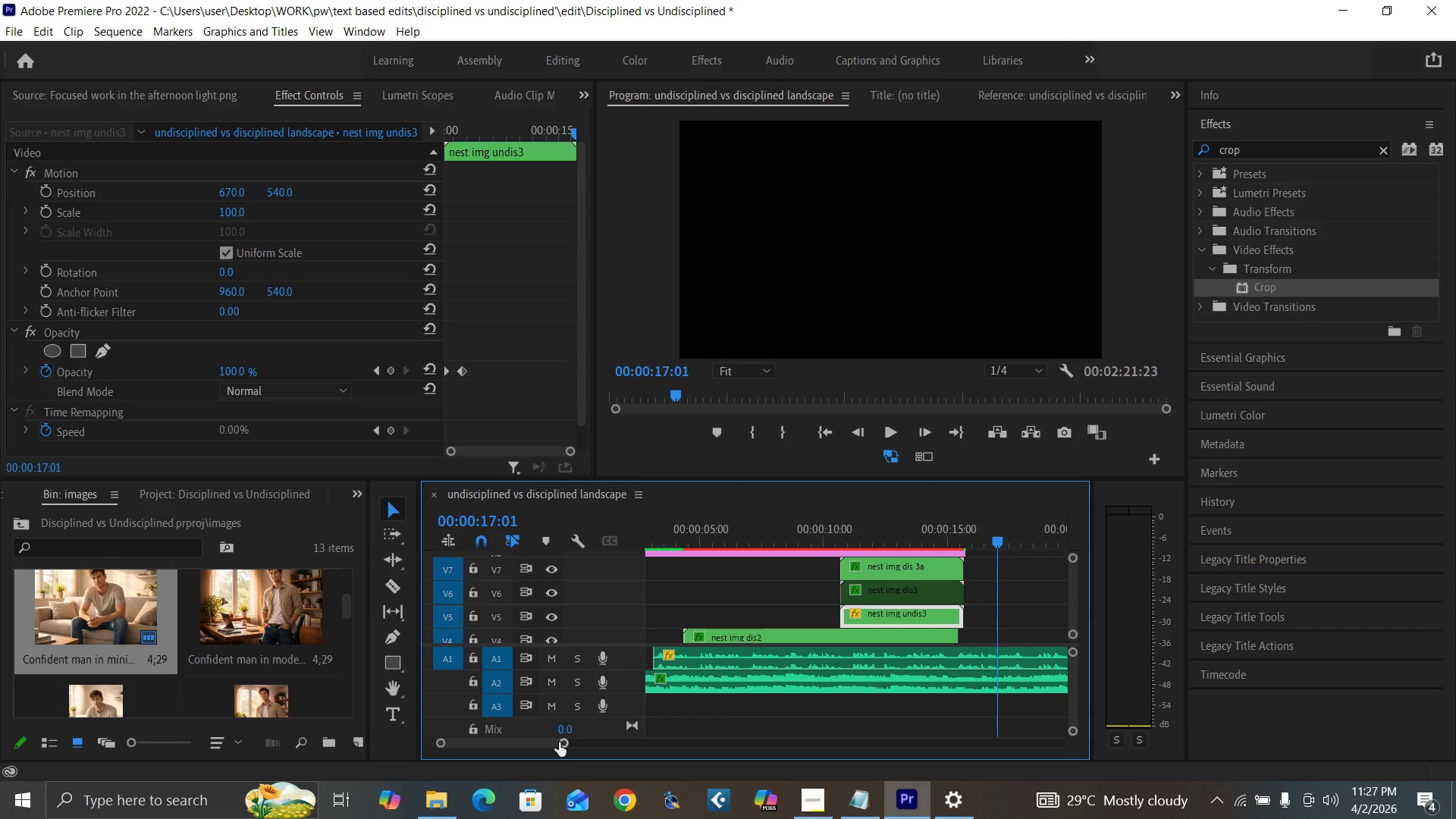 
left_click_drag(start_coordinate=[559, 742], to_coordinate=[593, 745])
 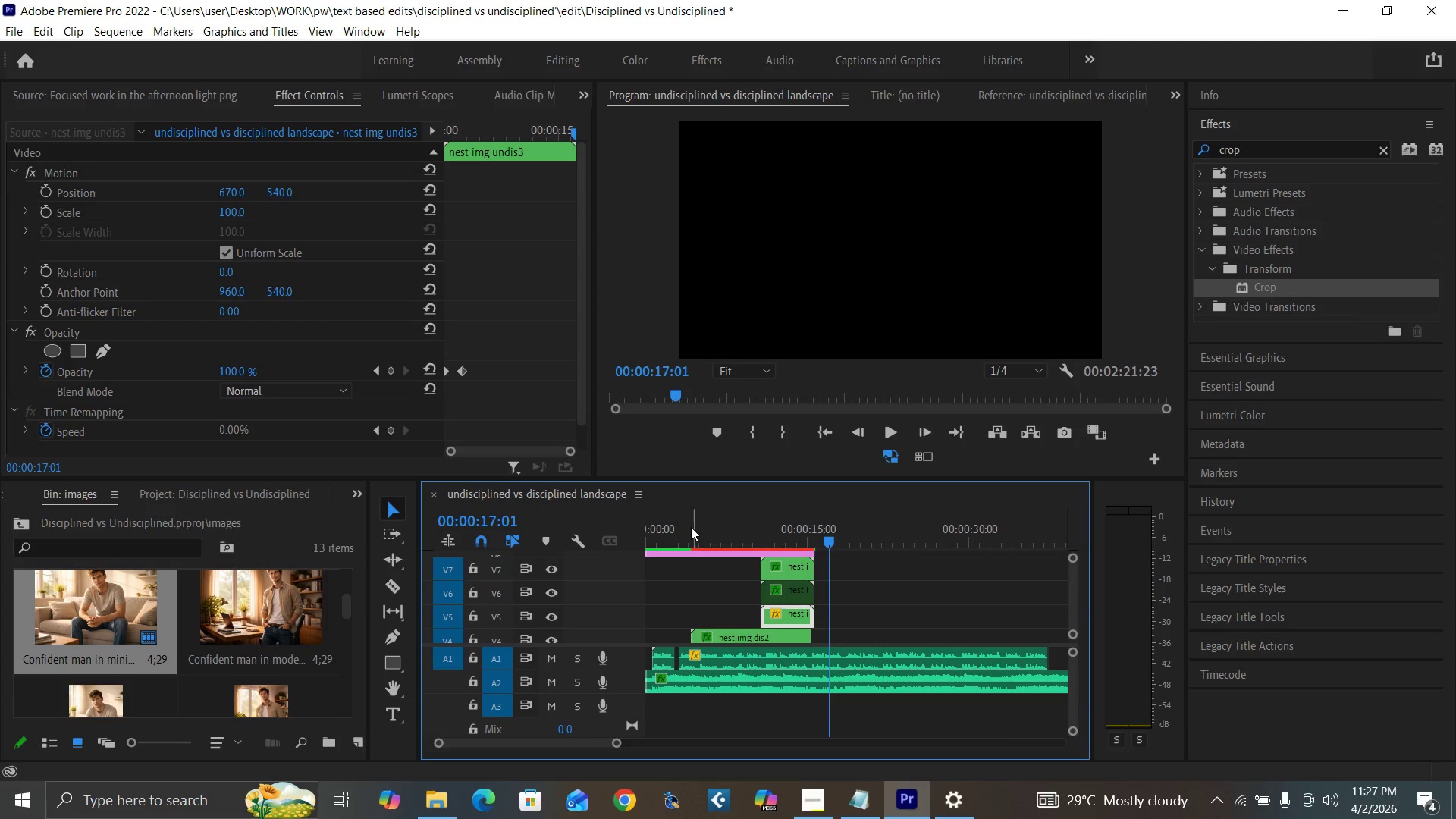 
left_click([687, 535])
 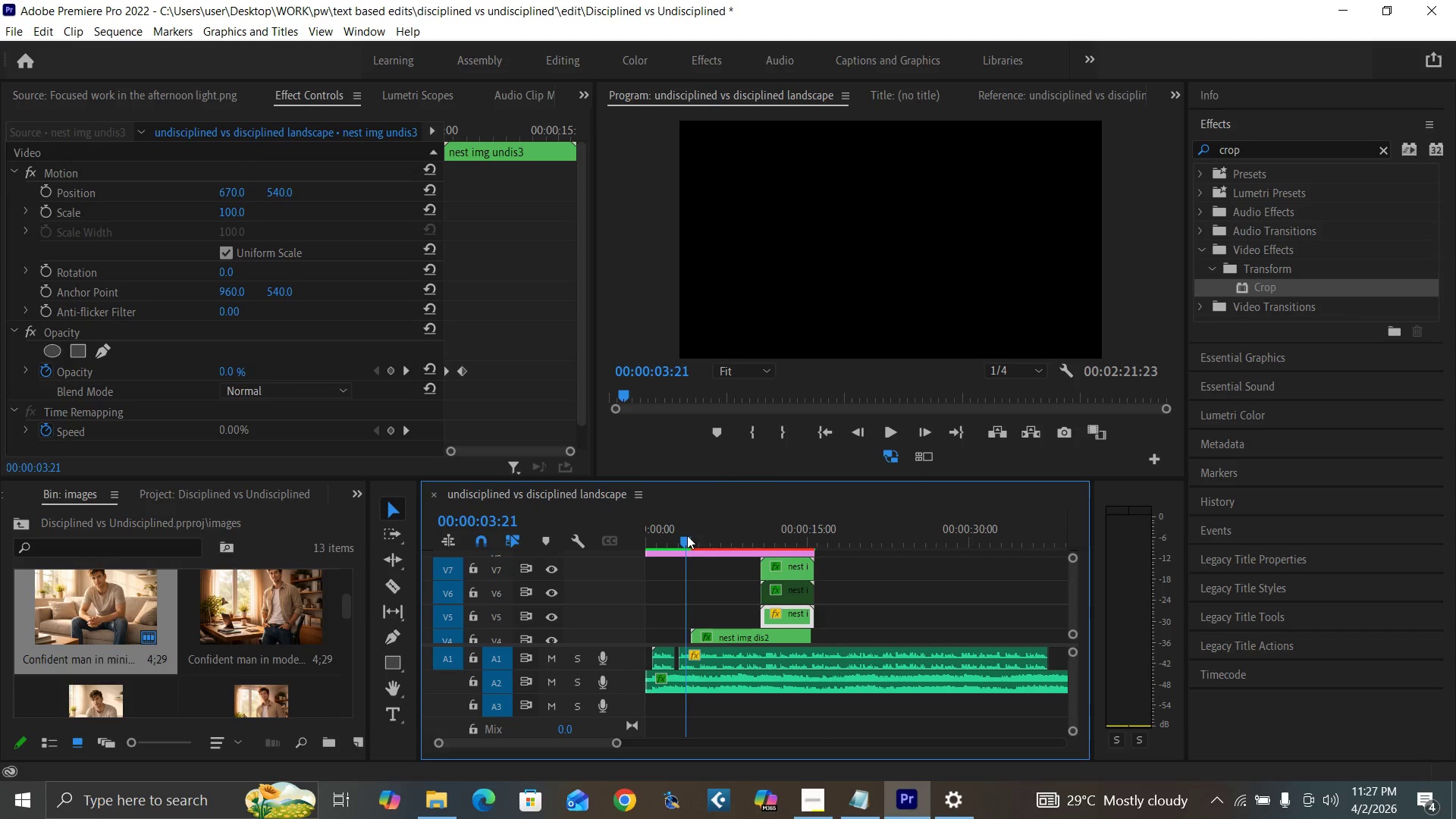 
key(Space)
 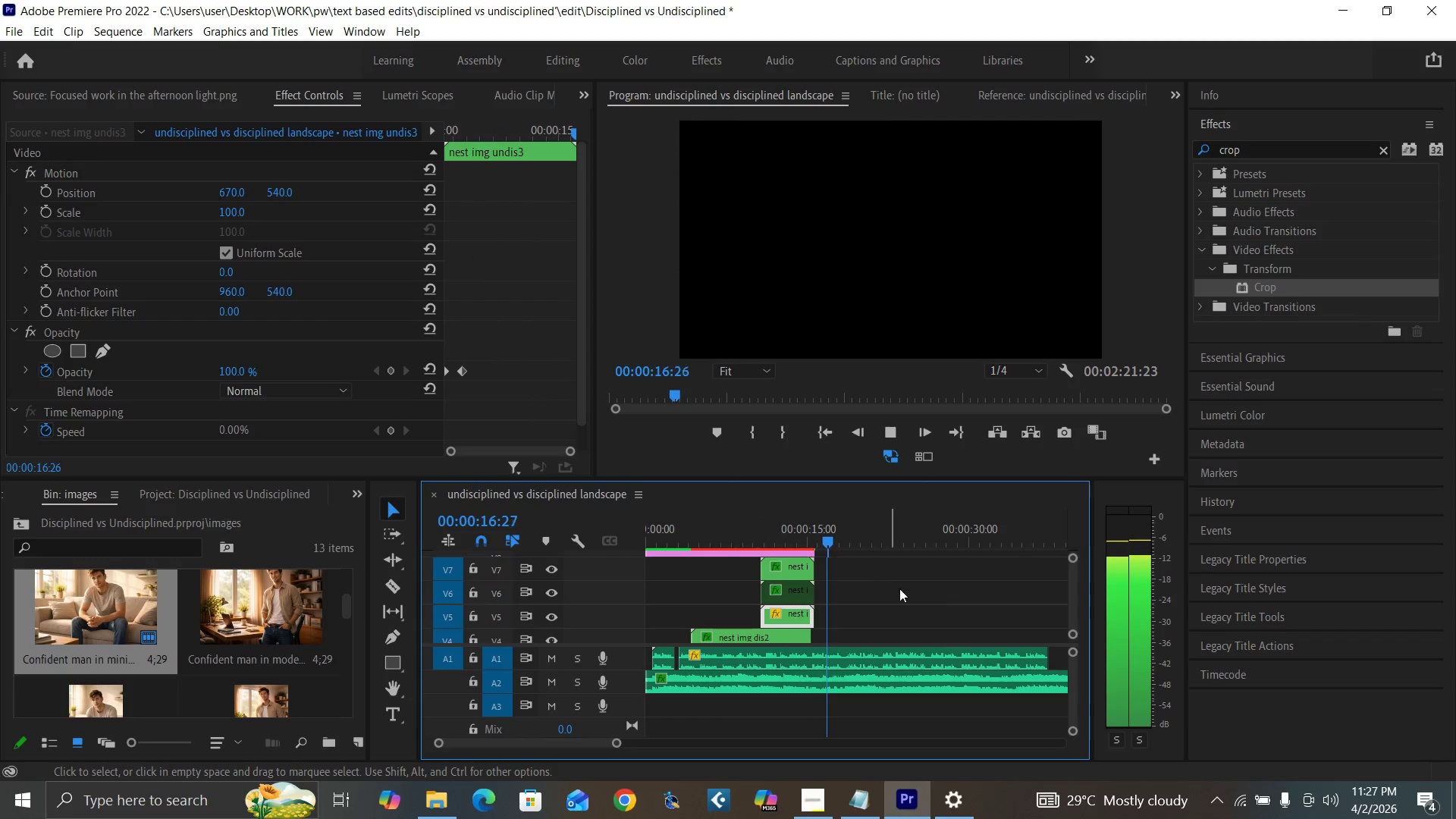 
wait(18.36)
 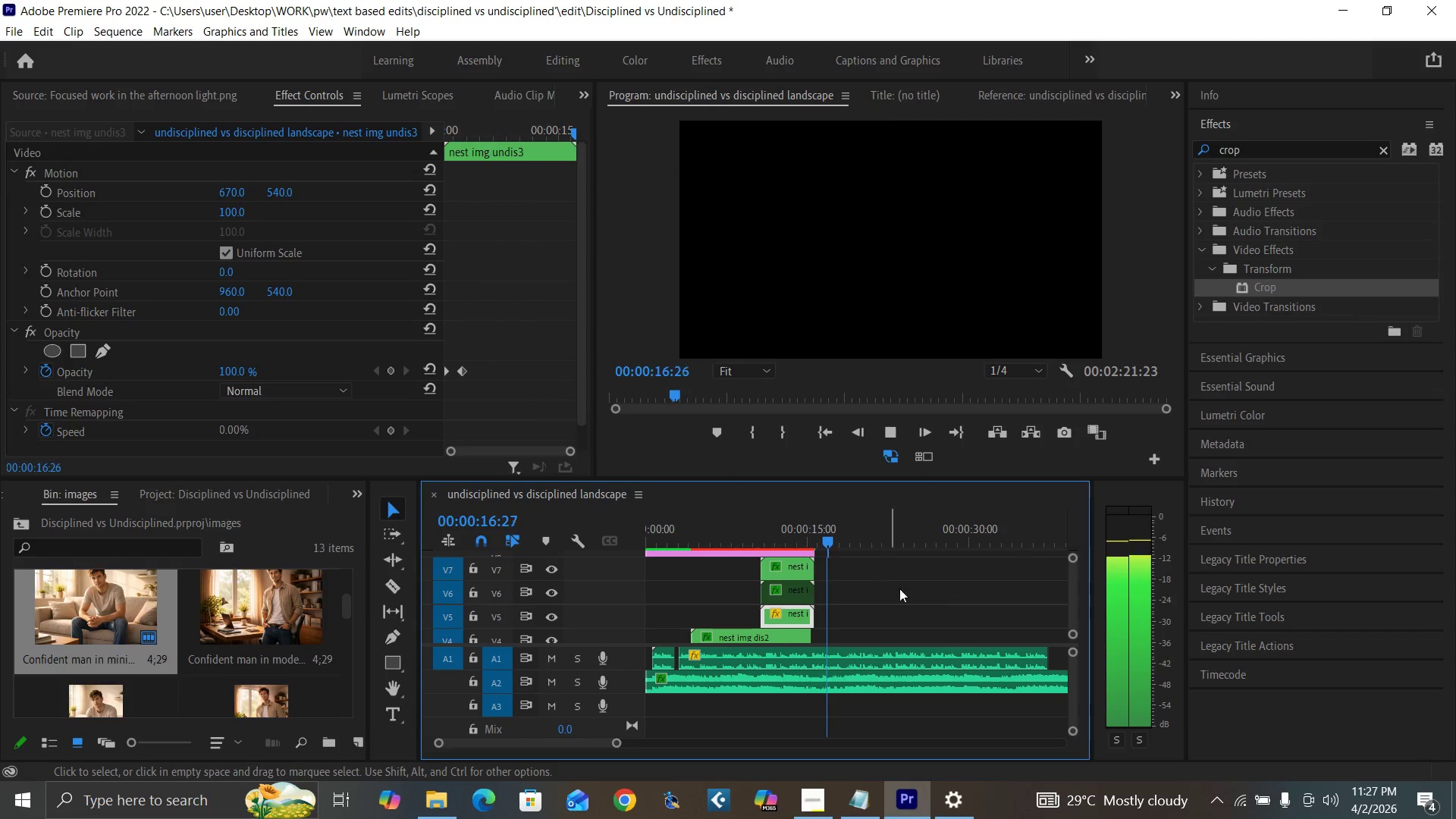 
key(Space)
 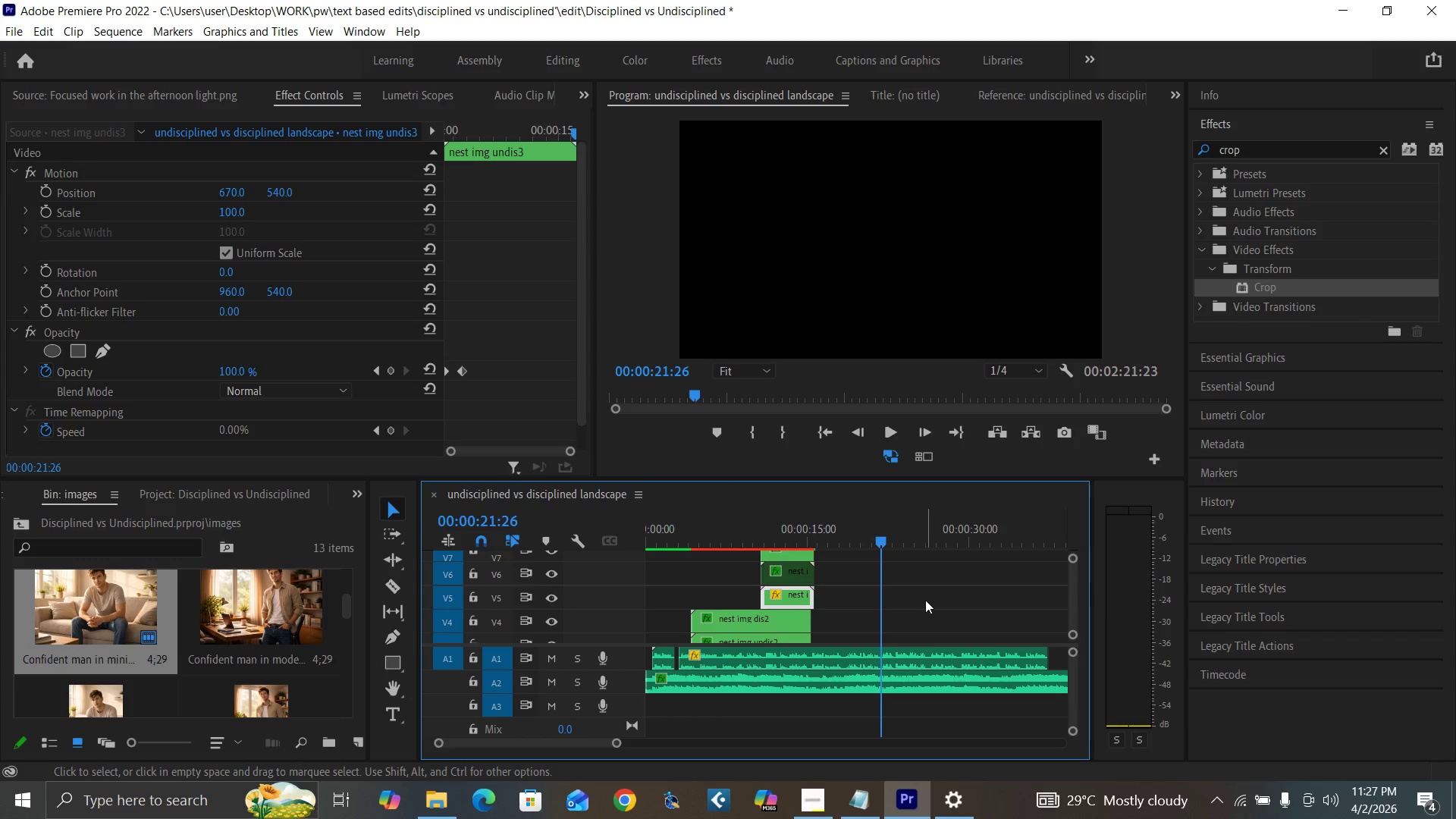 
key(Control+S)
 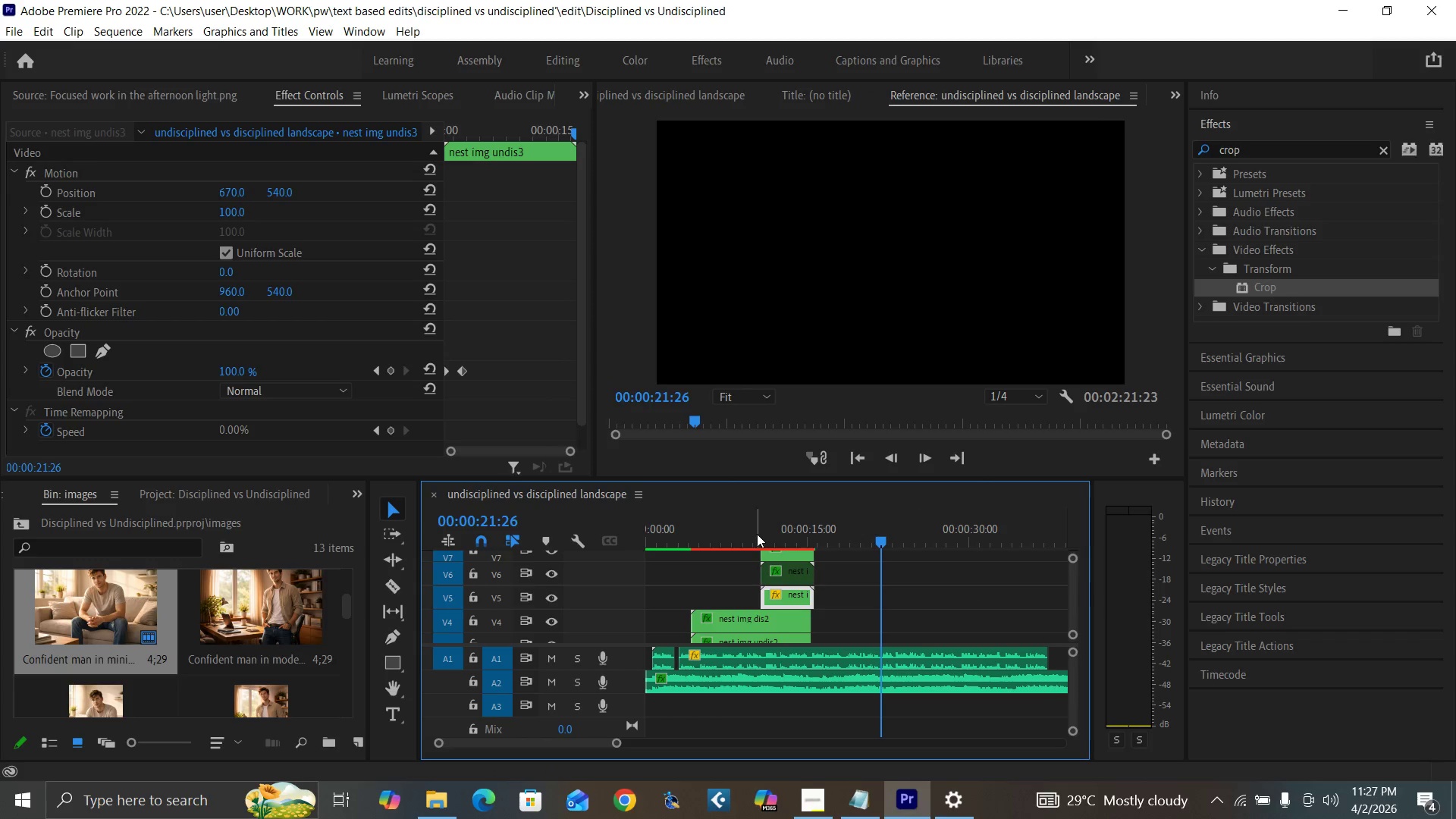 
left_click([756, 538])
 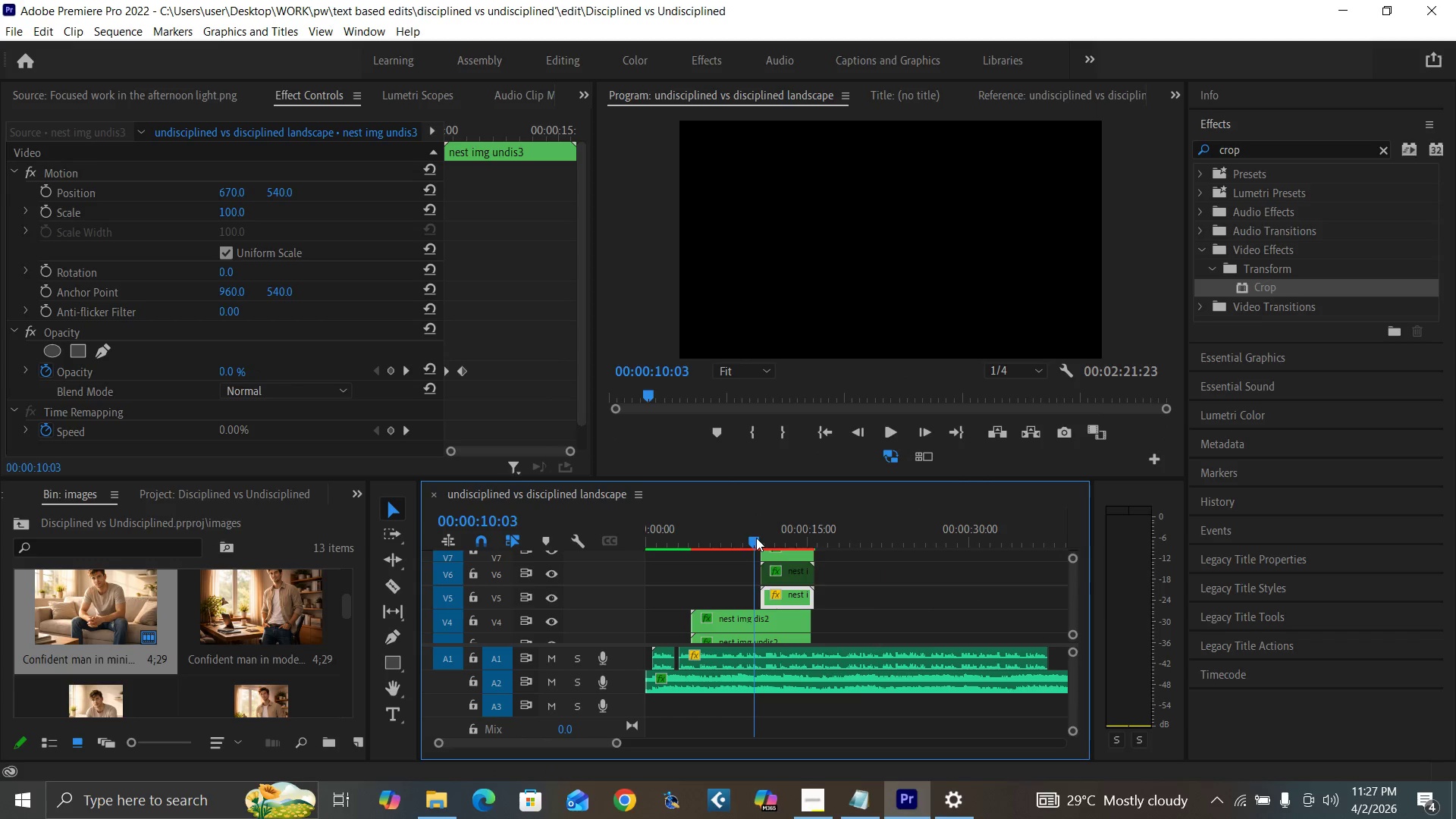 
key(Space)
 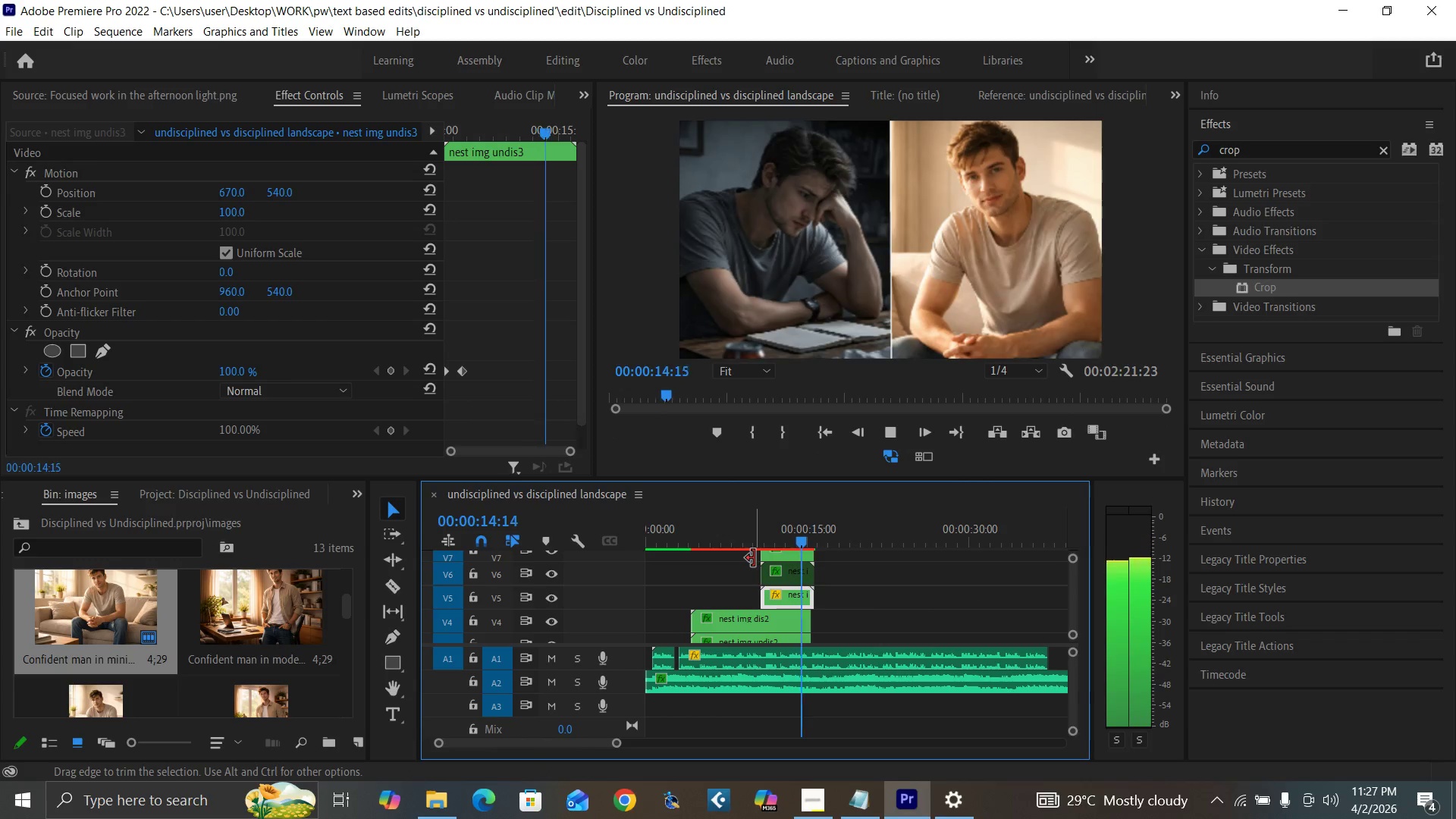 
wait(6.42)
 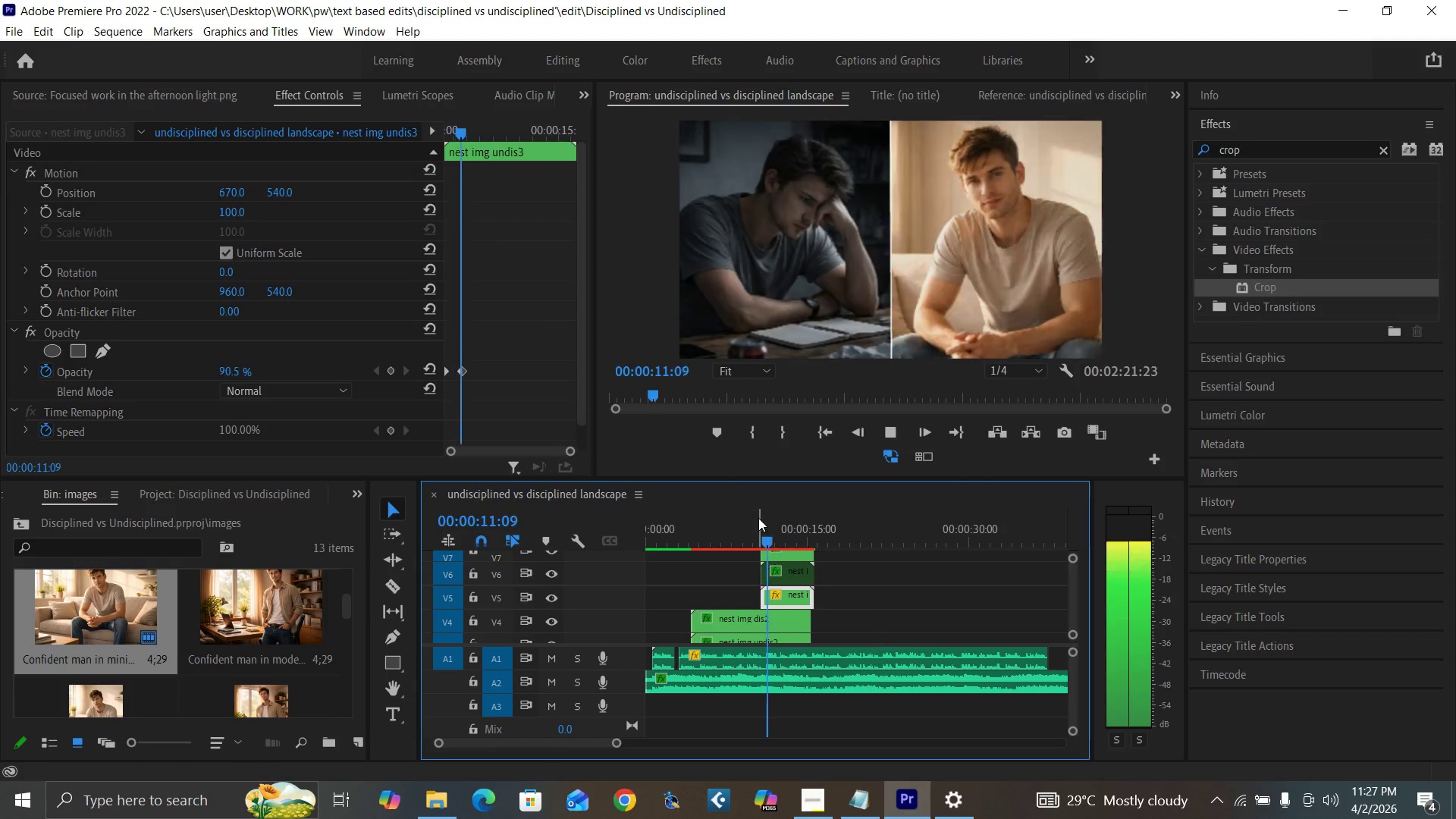 
key(Space)
 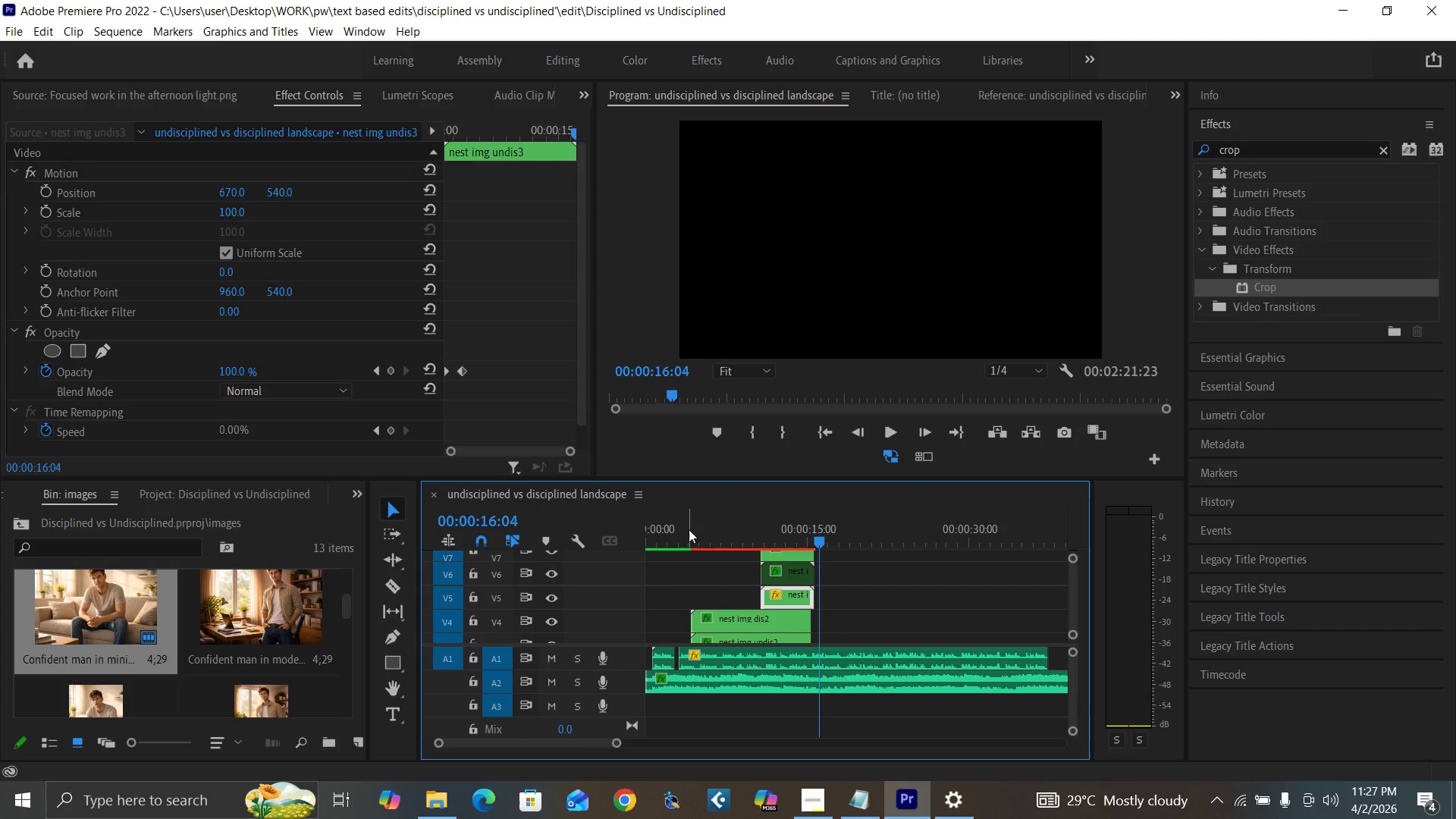 
left_click([689, 529])
 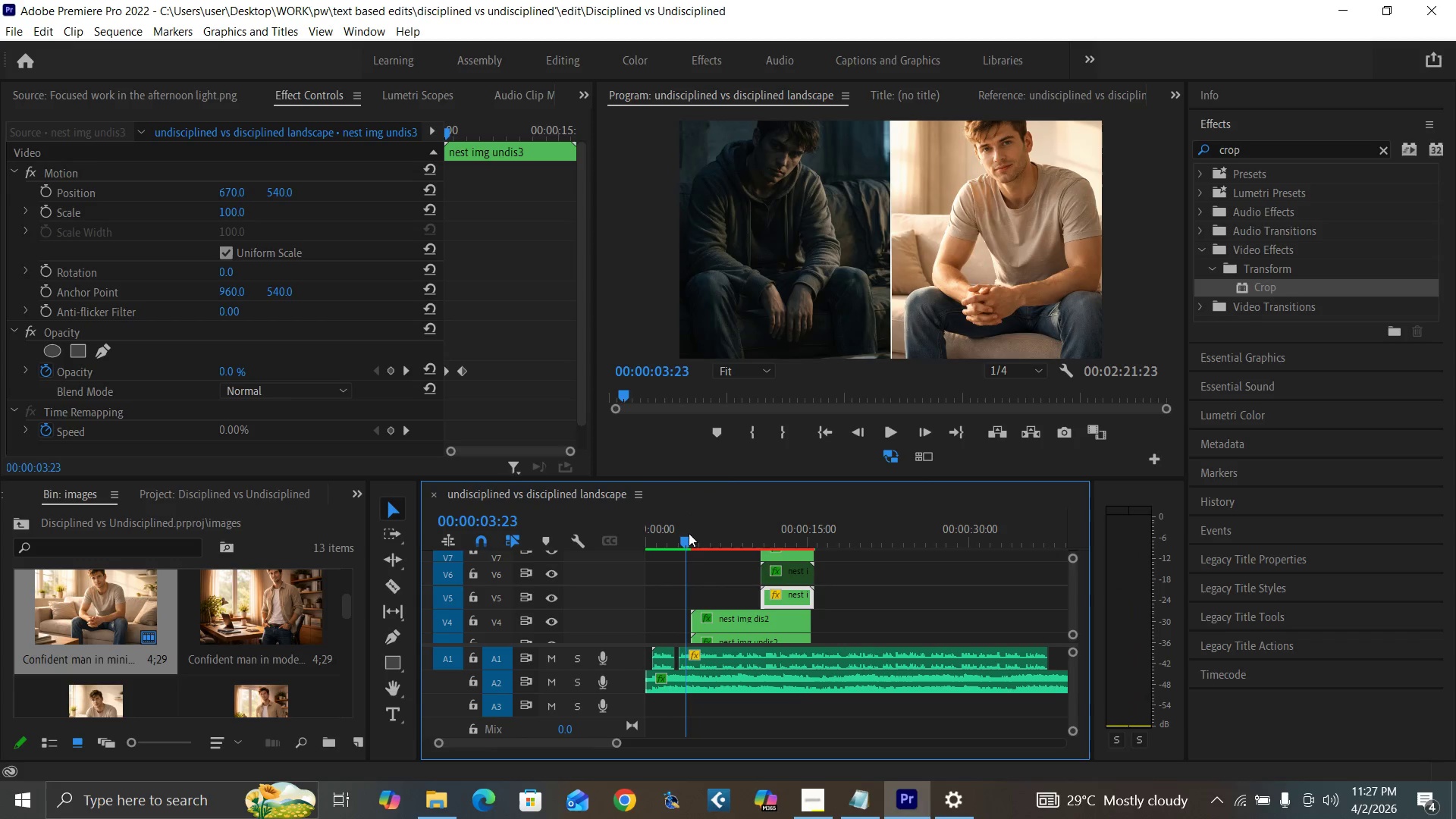 
key(Space)
 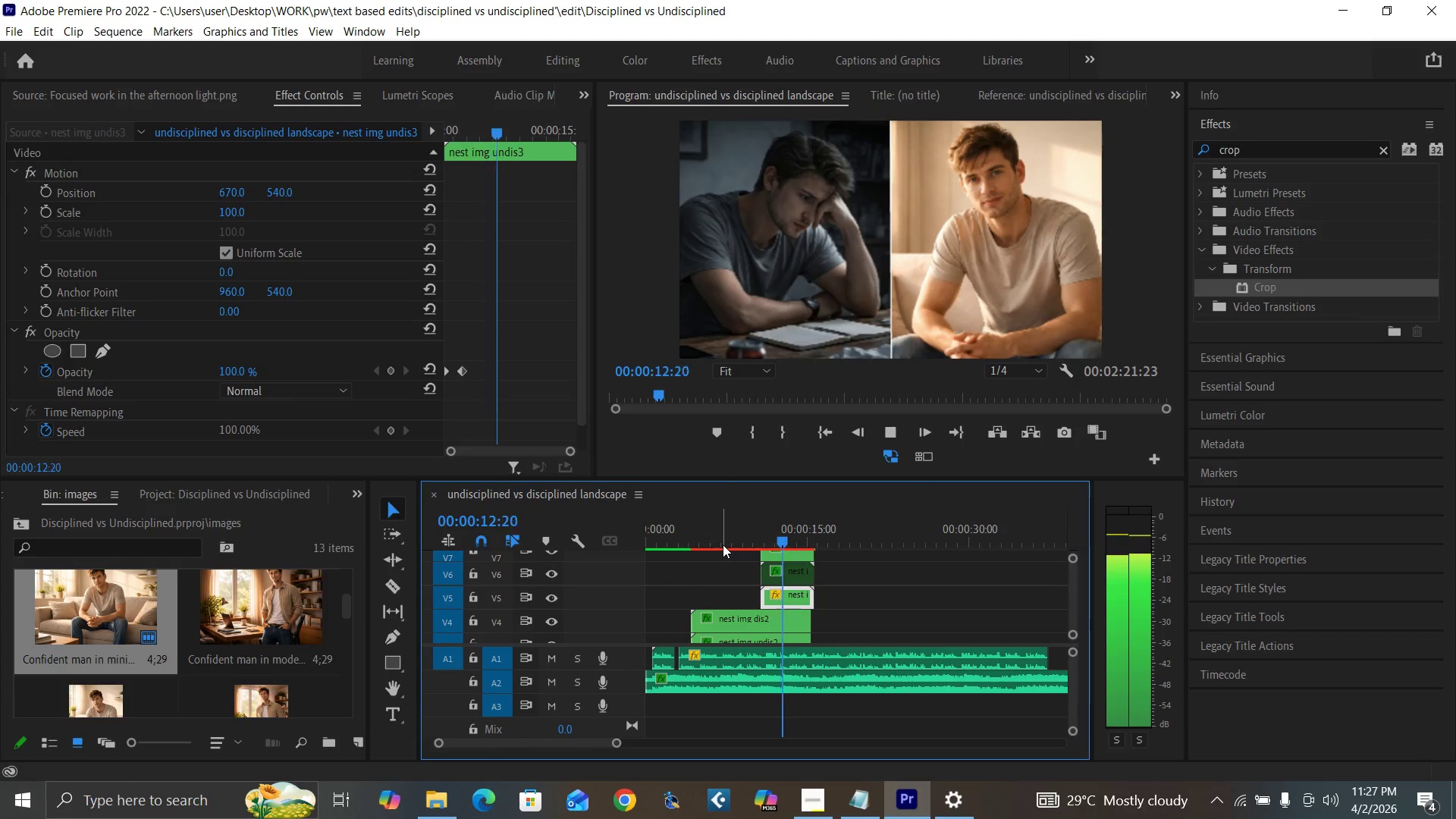 
wait(14.09)
 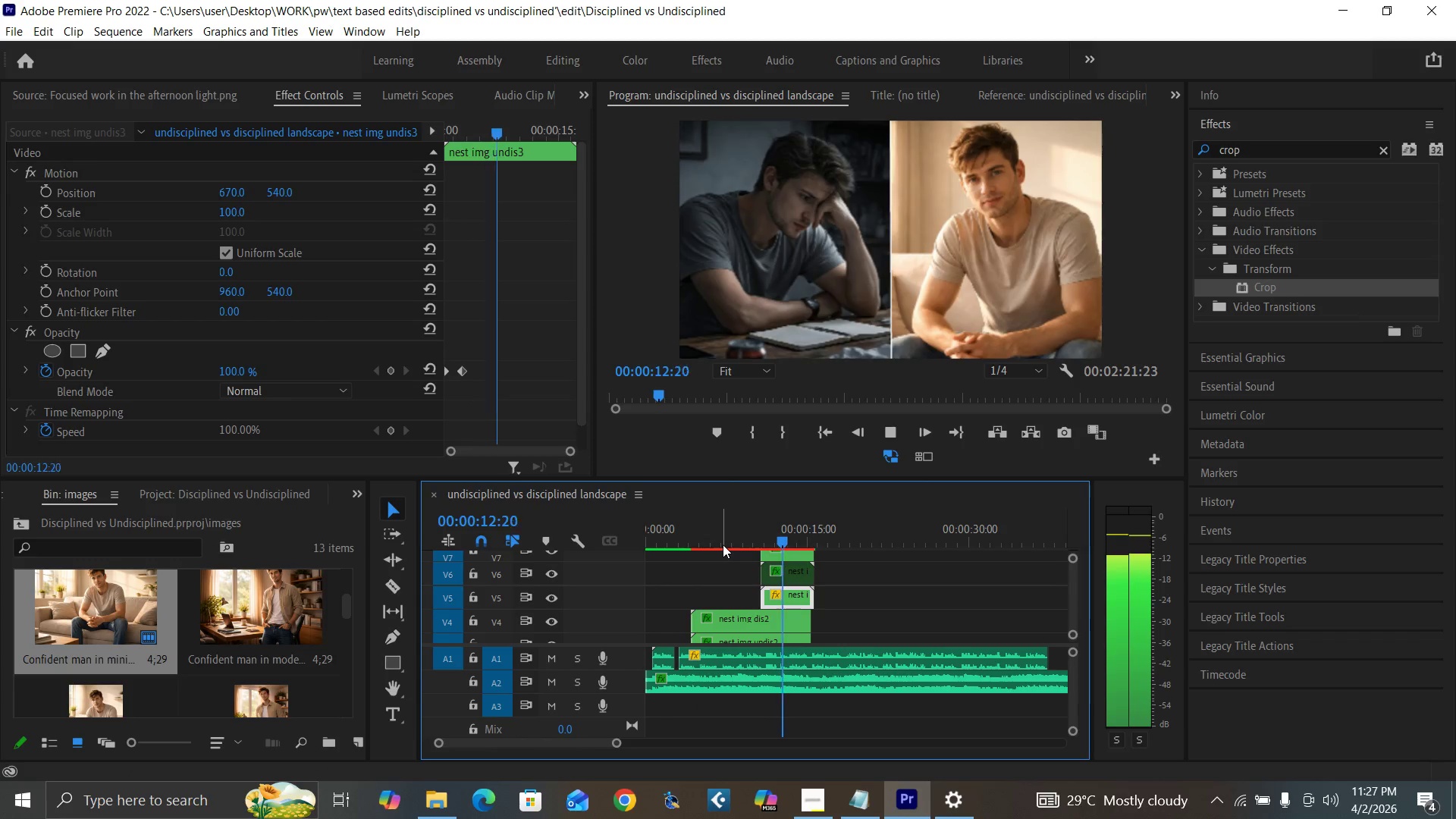 
key(Space)
 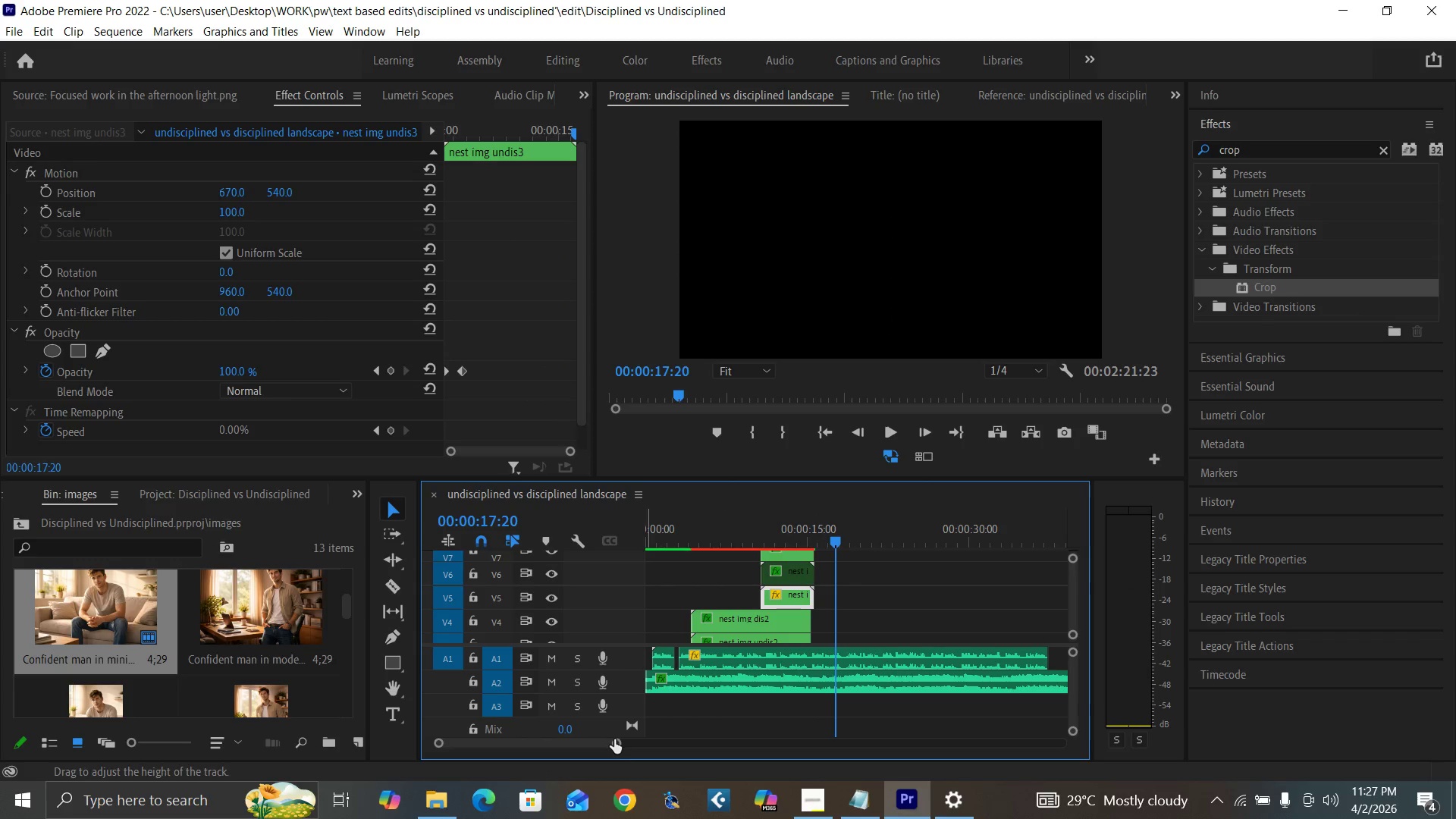 
left_click_drag(start_coordinate=[613, 741], to_coordinate=[603, 745])
 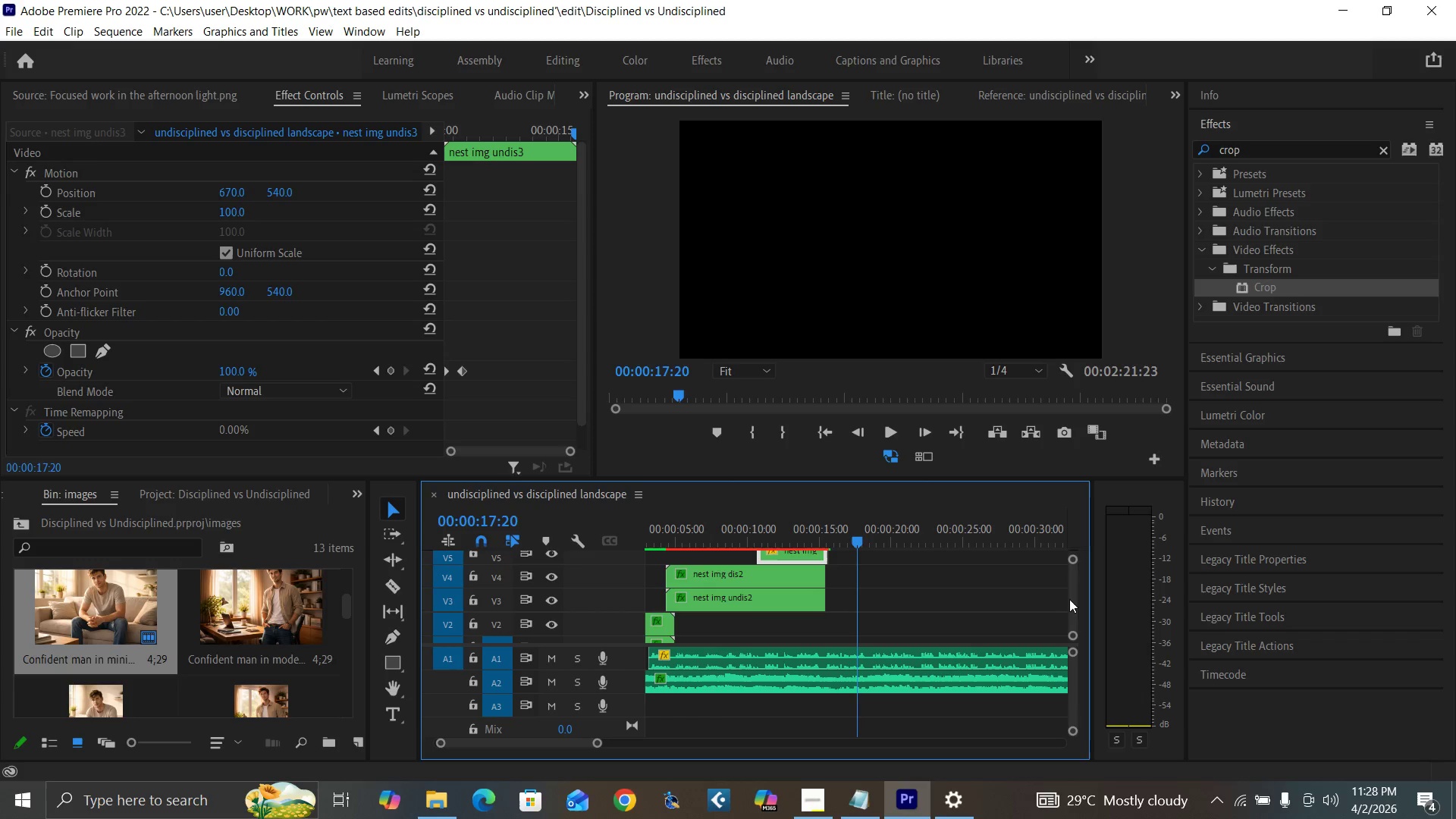 
wait(6.59)
 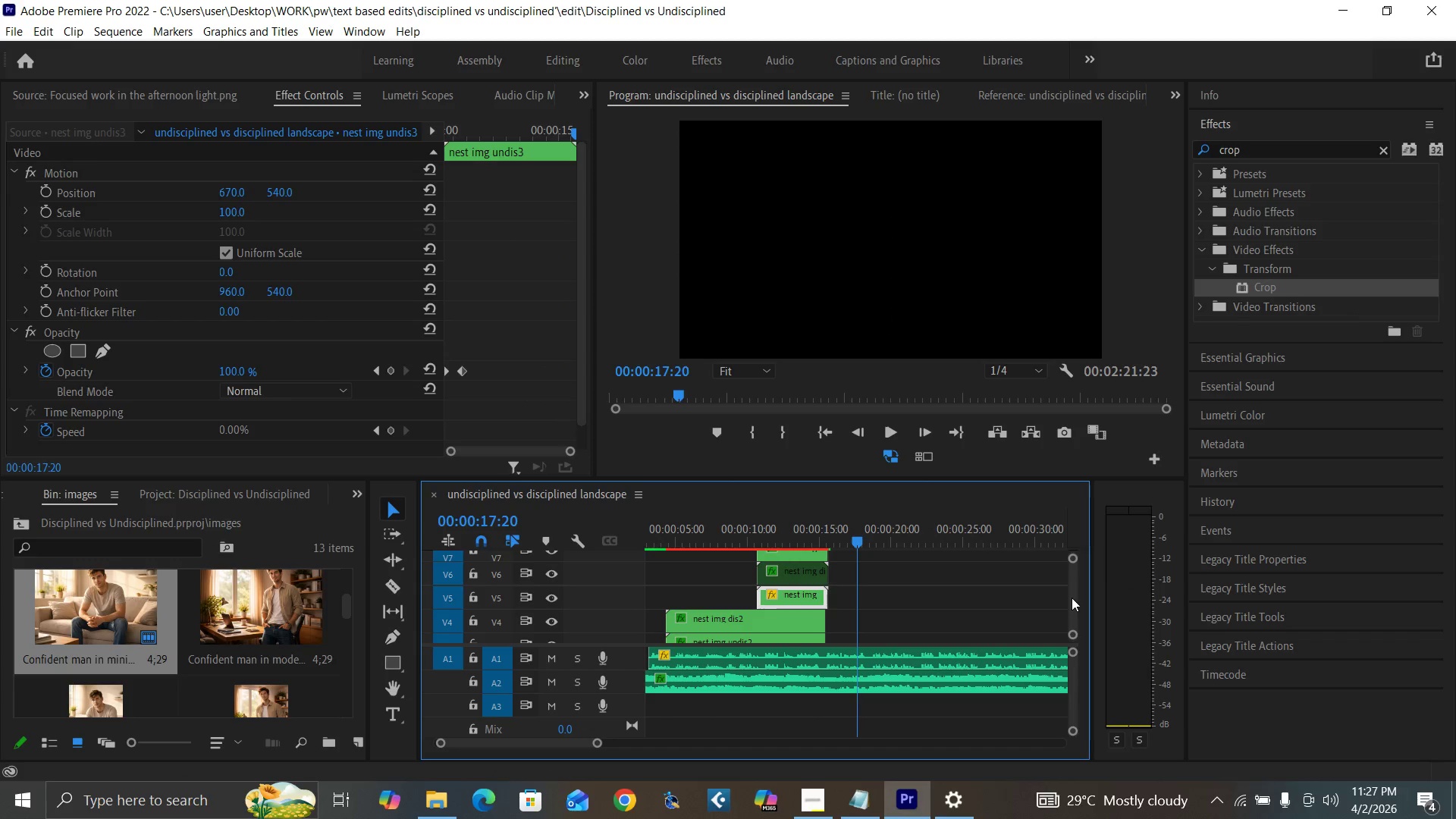 
left_click_drag(start_coordinate=[842, 596], to_coordinate=[807, 620])
 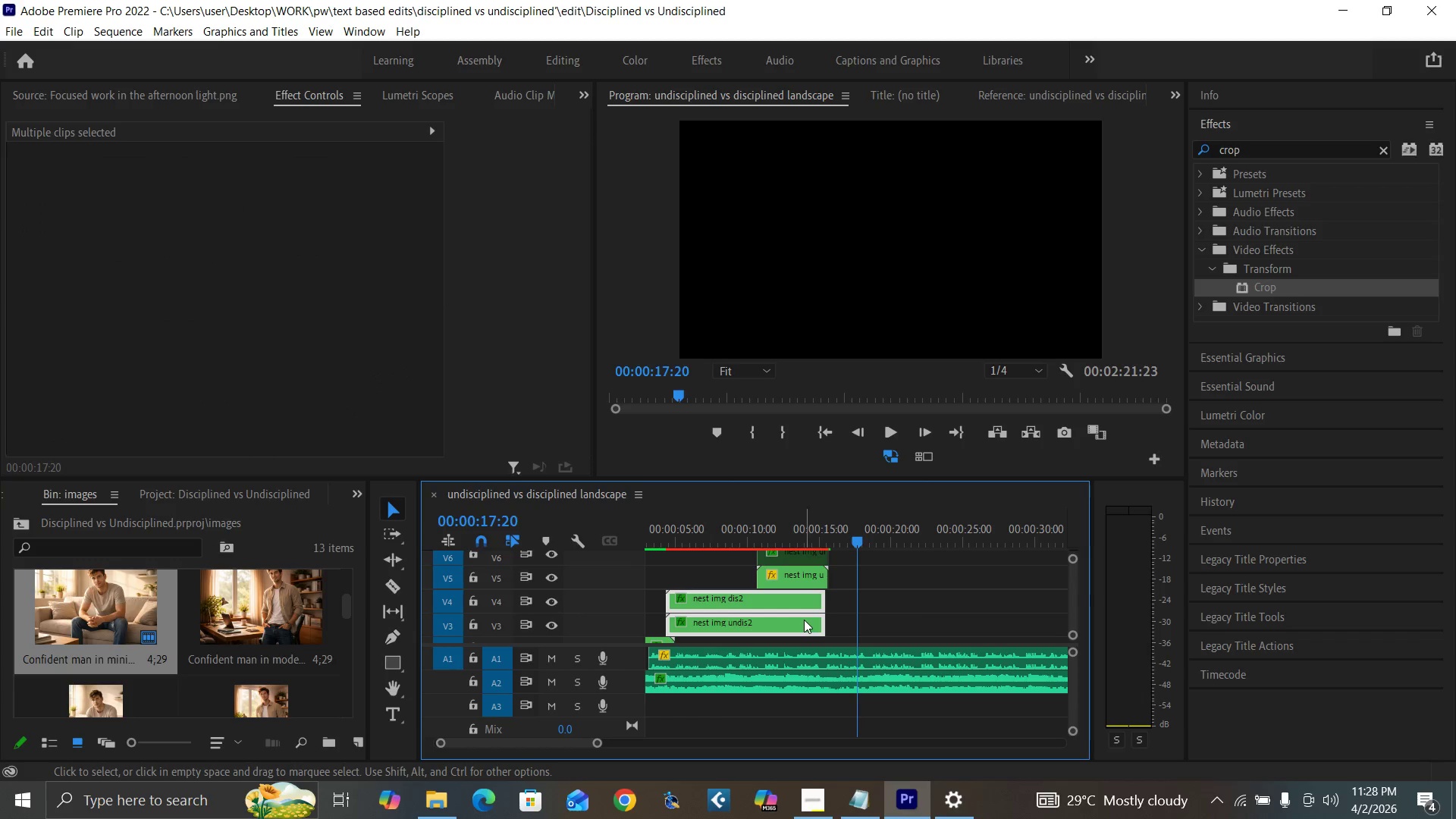 
hold_key(key=AltLeft, duration=1.51)
left_click_drag(start_coordinate=[802, 620], to_coordinate=[978, 615])
 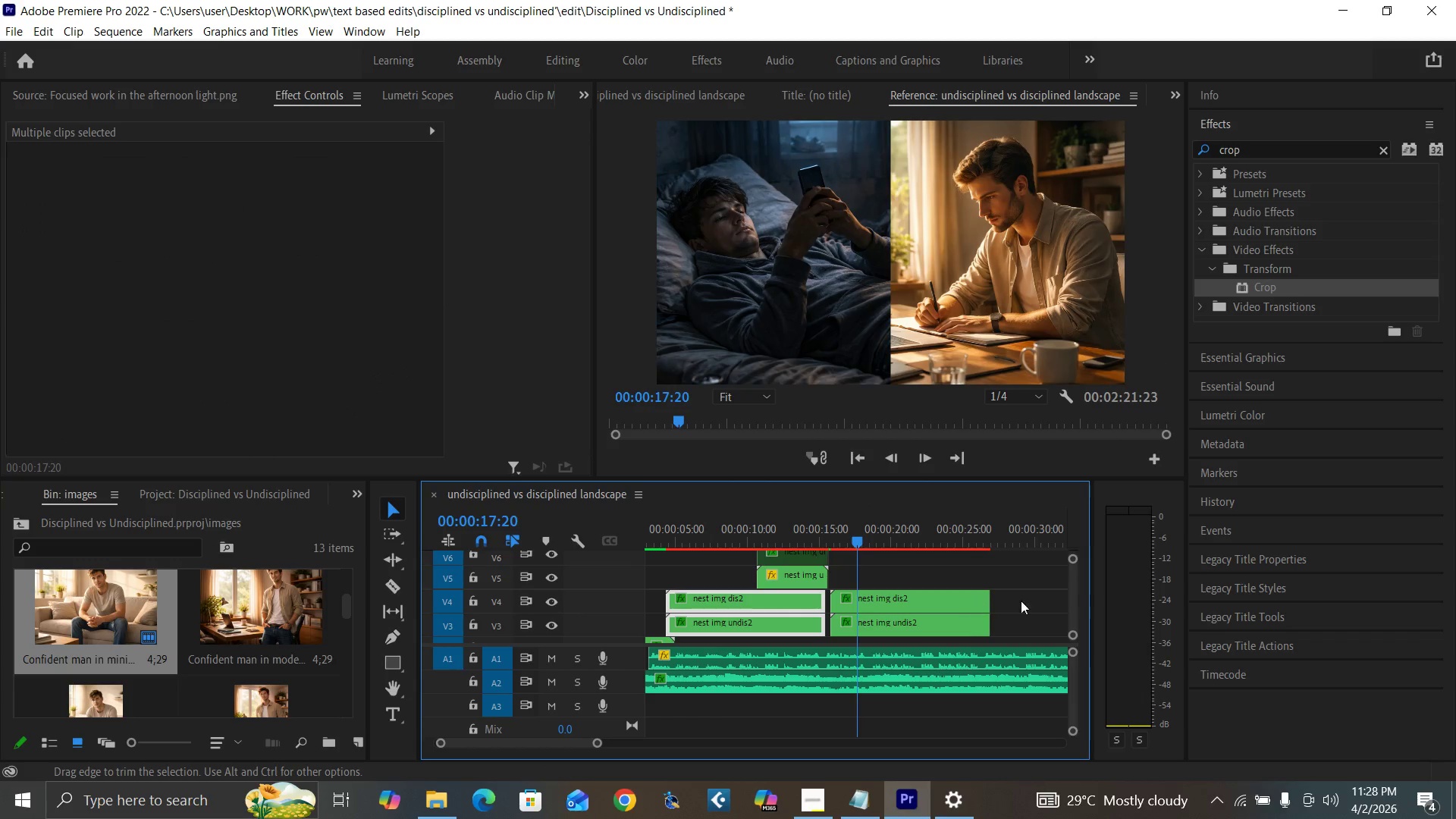 
hold_key(key=AltLeft, duration=0.47)
 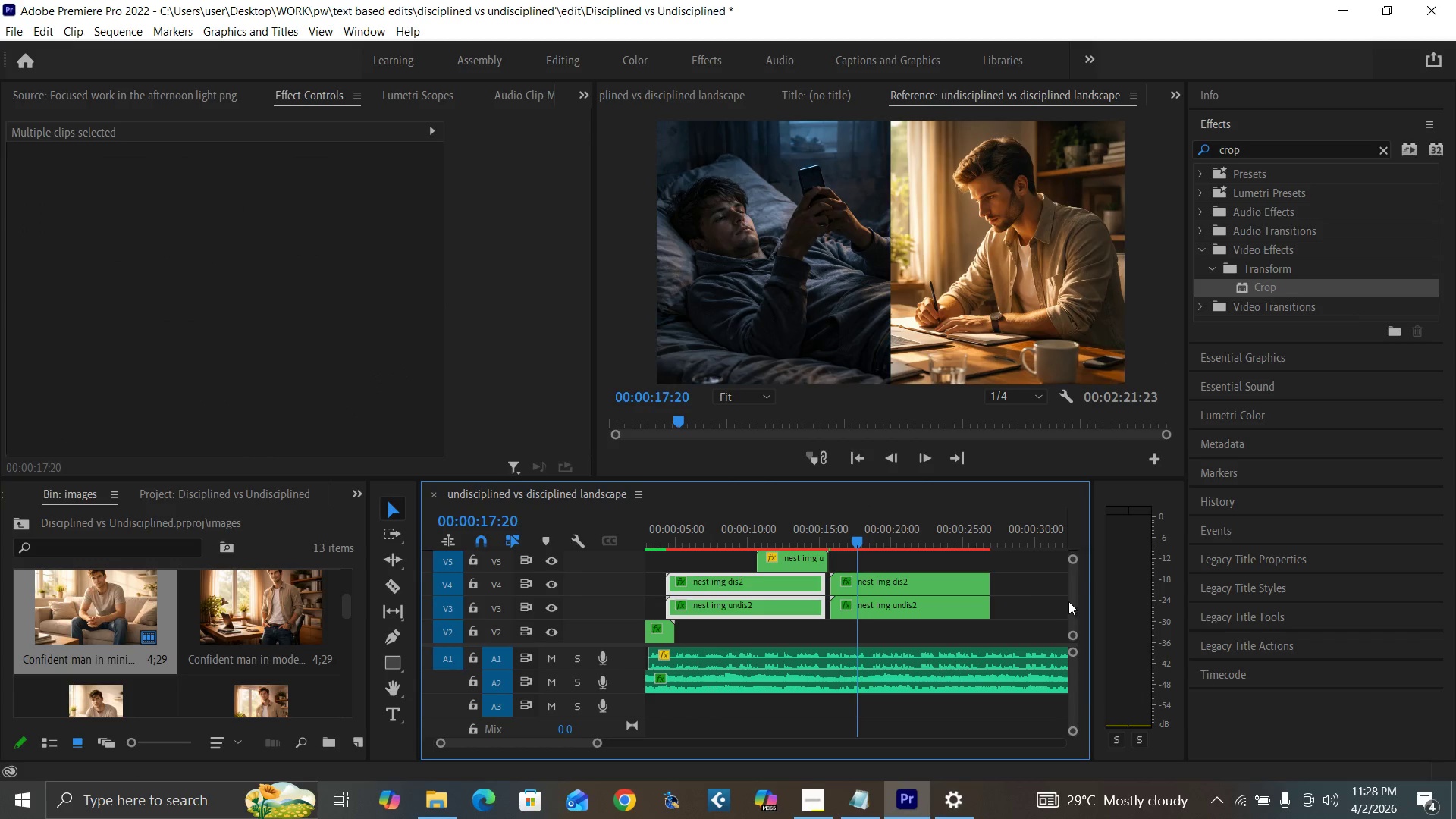 
left_click_drag(start_coordinate=[1014, 577], to_coordinate=[915, 609])
 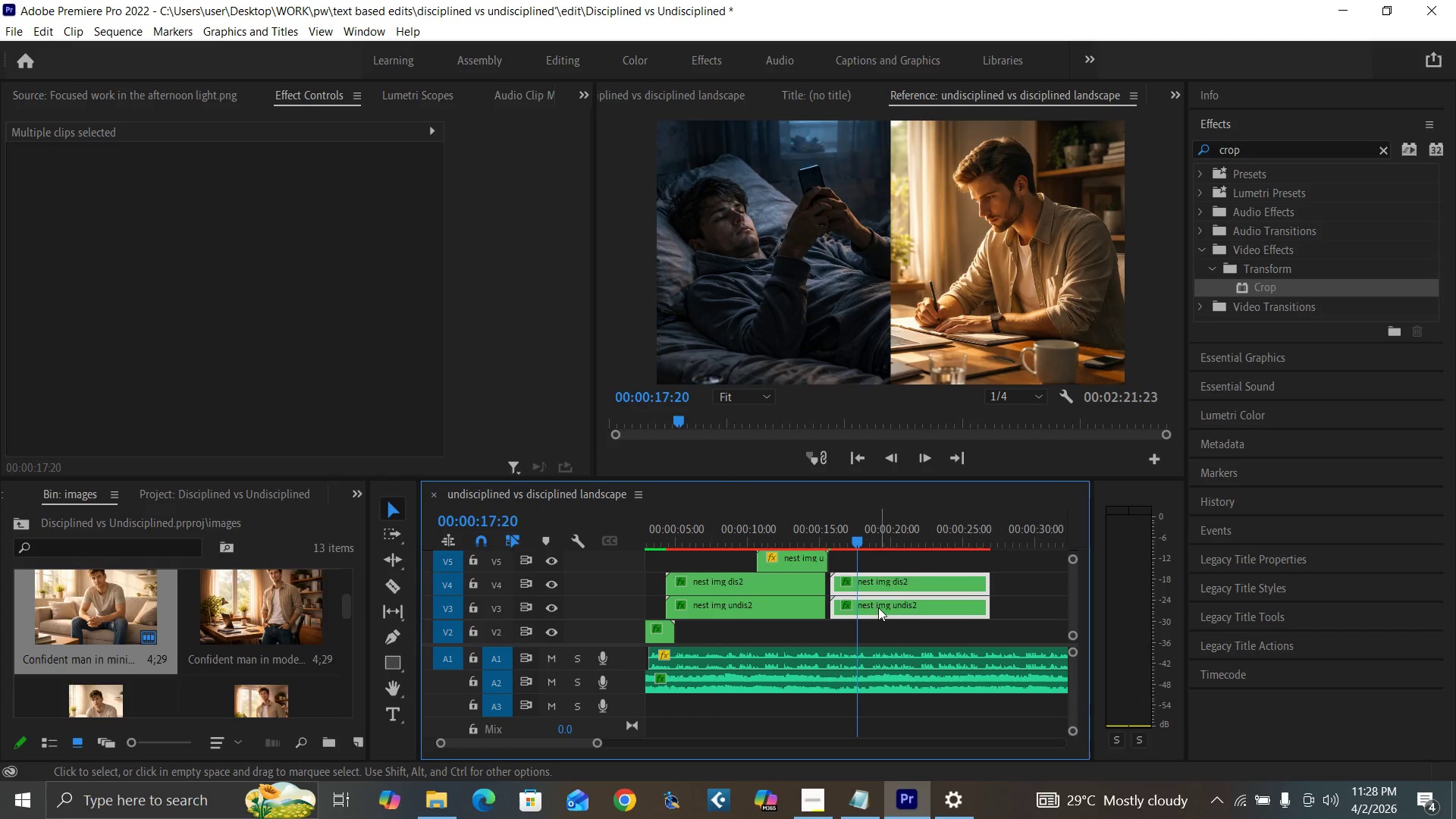 
left_click_drag(start_coordinate=[875, 605], to_coordinate=[877, 623])
 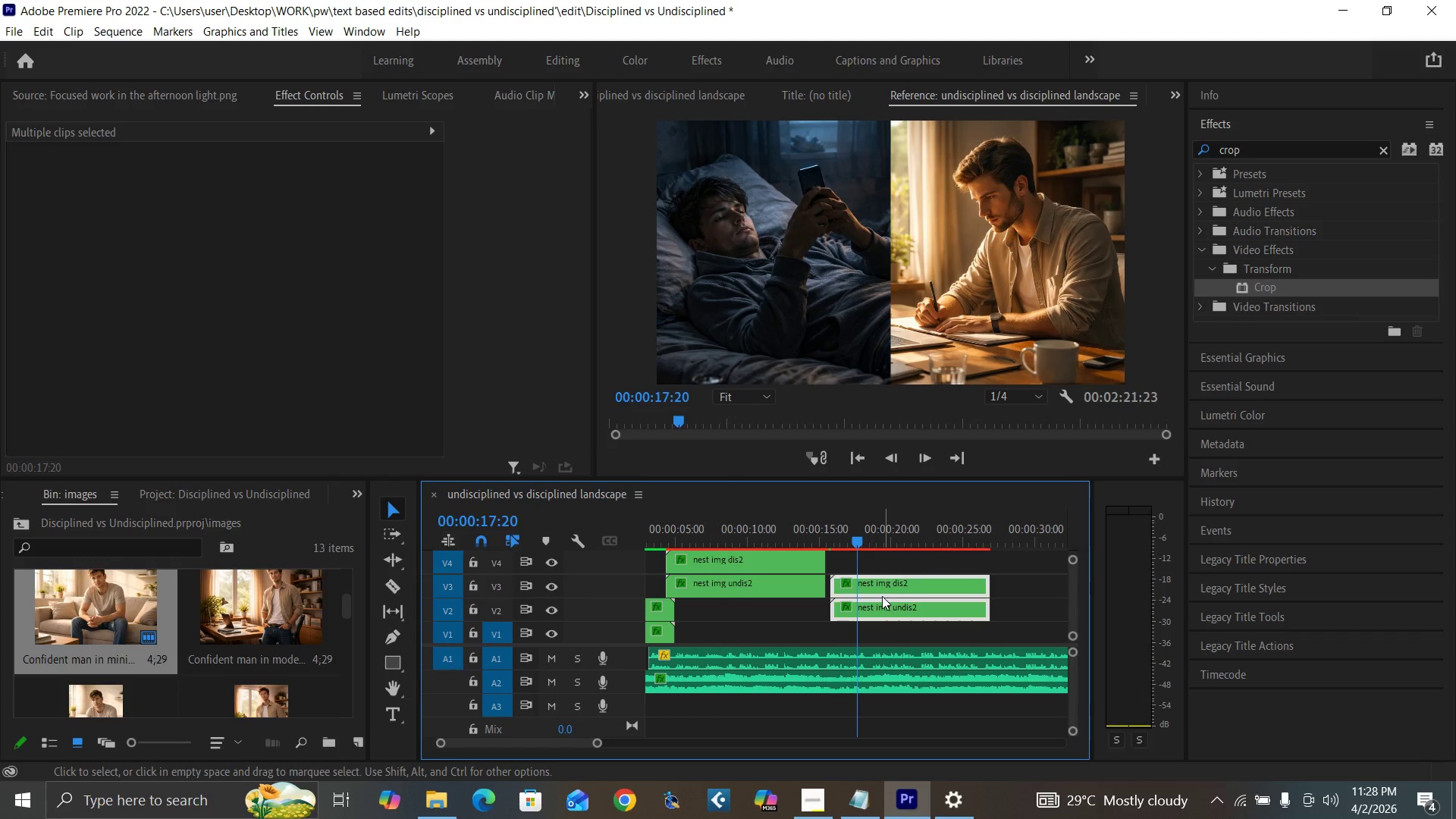 
left_click_drag(start_coordinate=[889, 609], to_coordinate=[889, 627])
 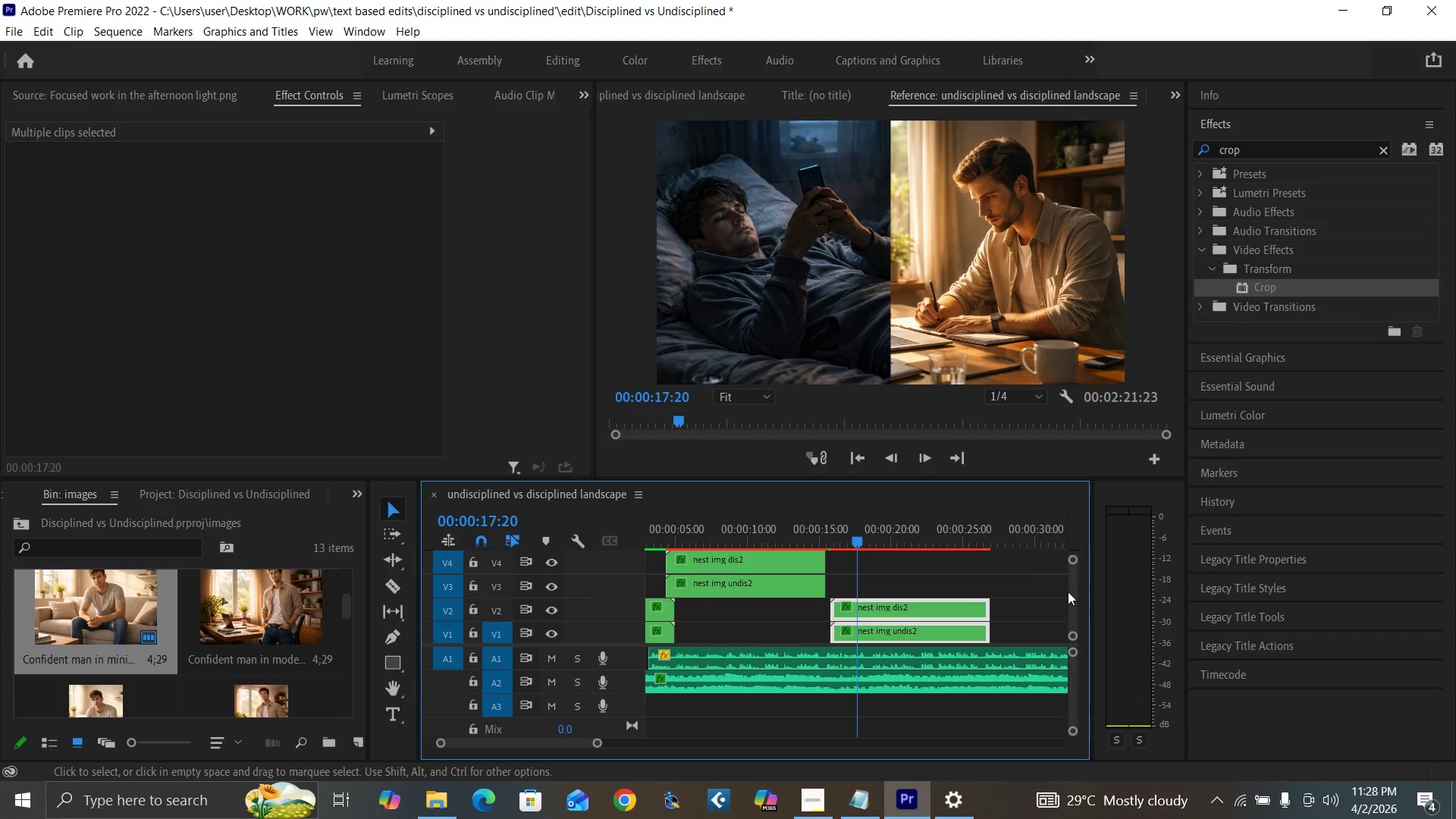 
left_click_drag(start_coordinate=[1070, 593], to_coordinate=[1068, 589])
 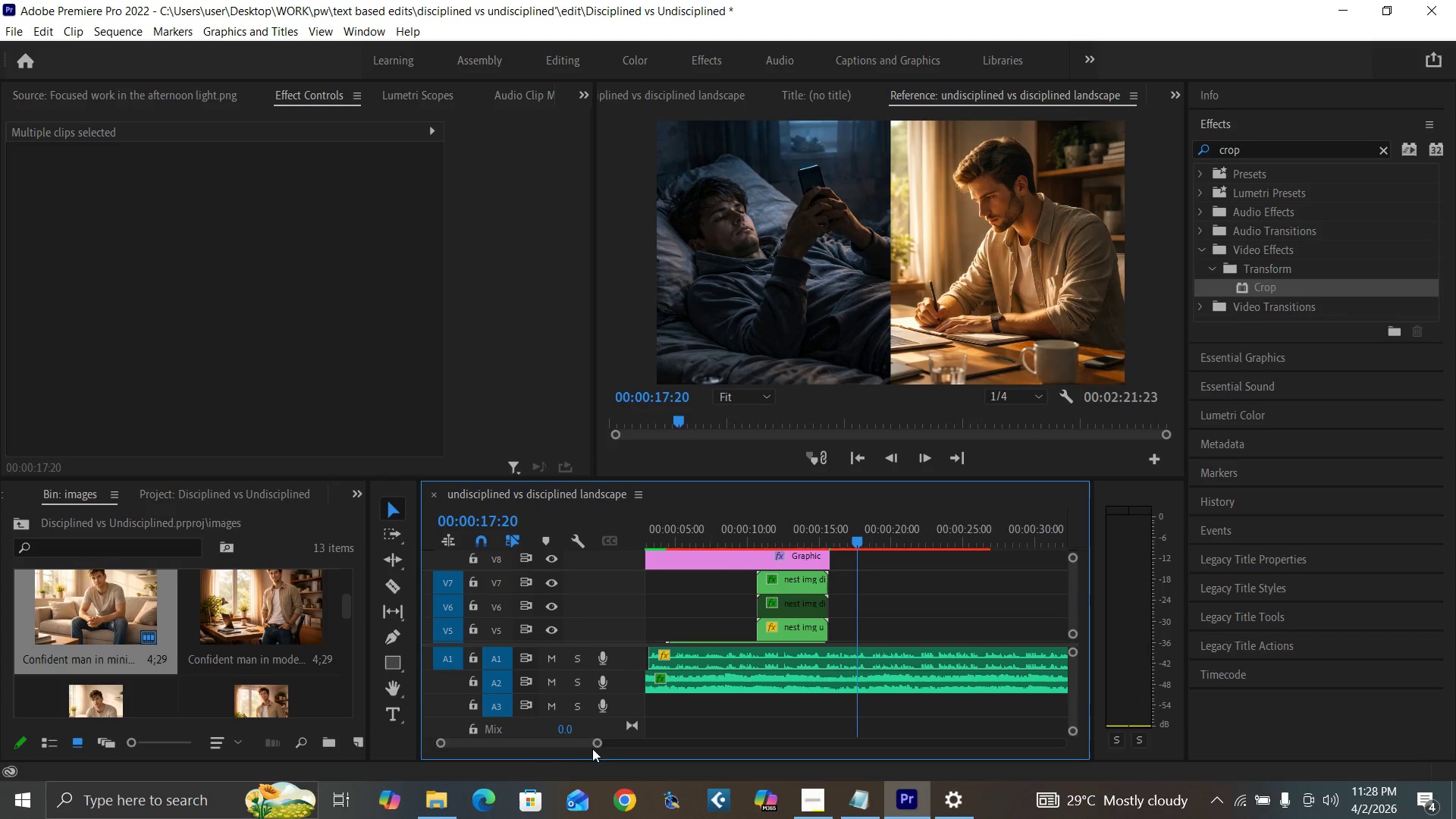 
left_click_drag(start_coordinate=[598, 742], to_coordinate=[566, 717])
 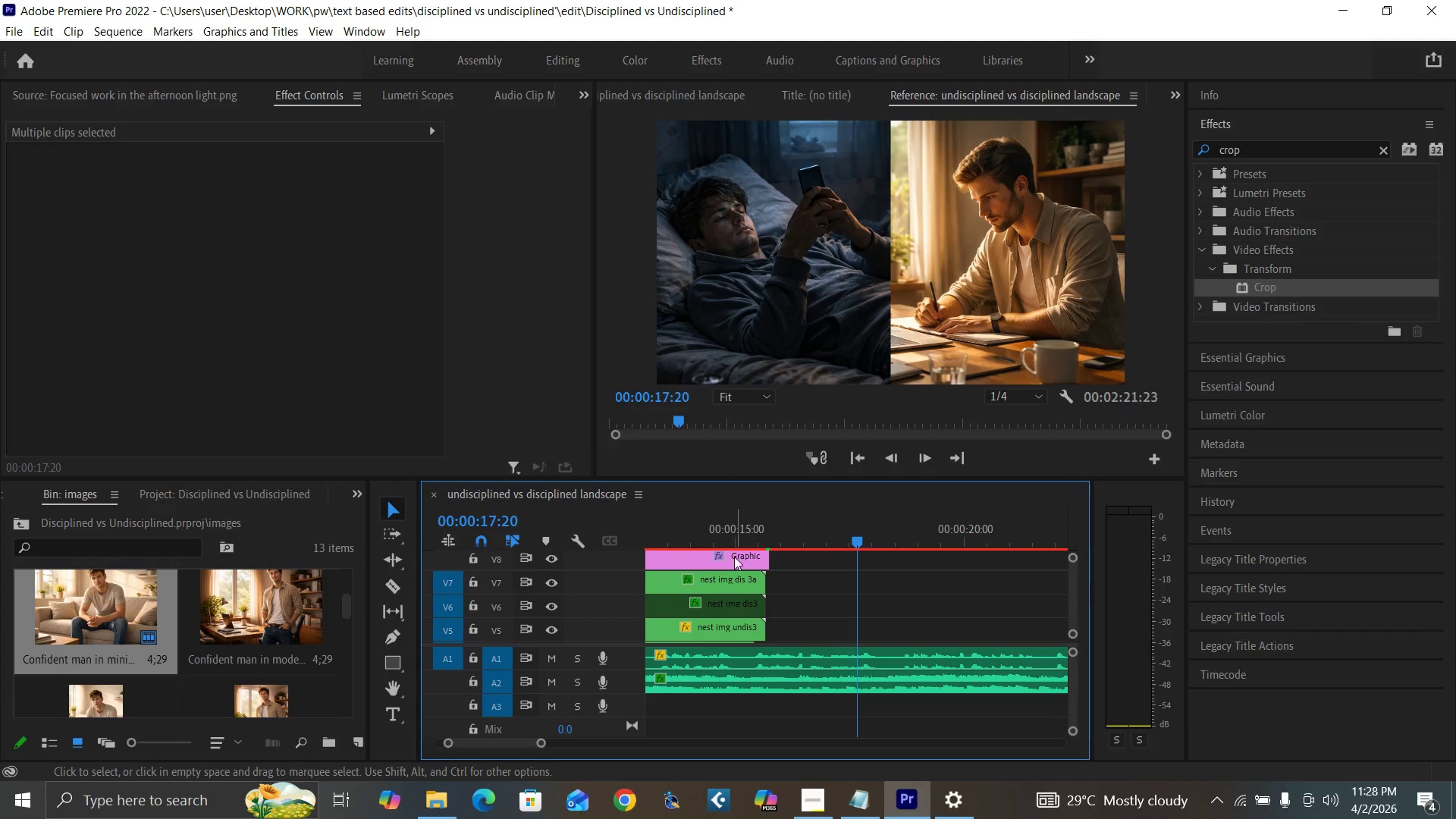 
left_click([743, 535])
 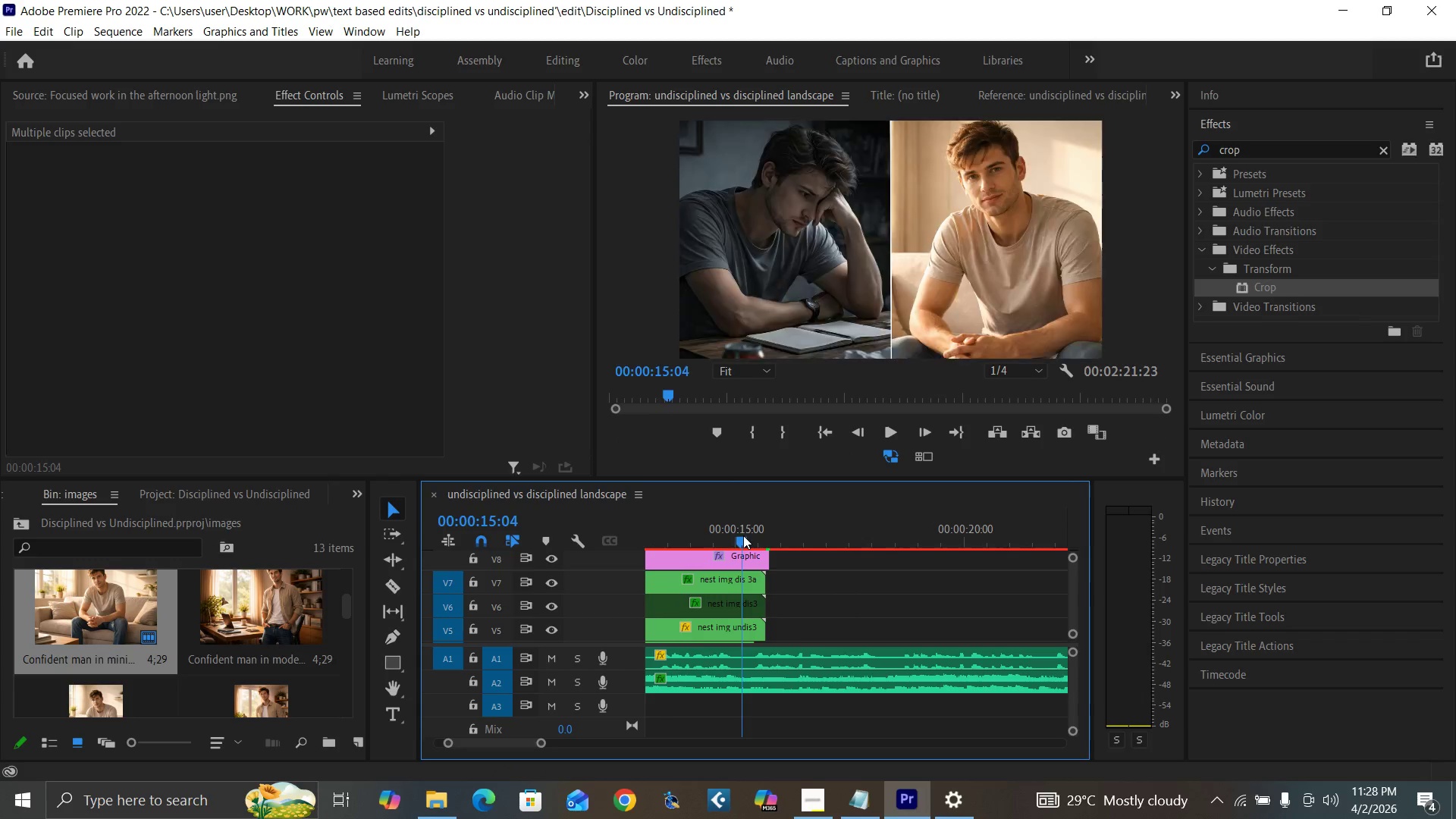 
key(Space)
 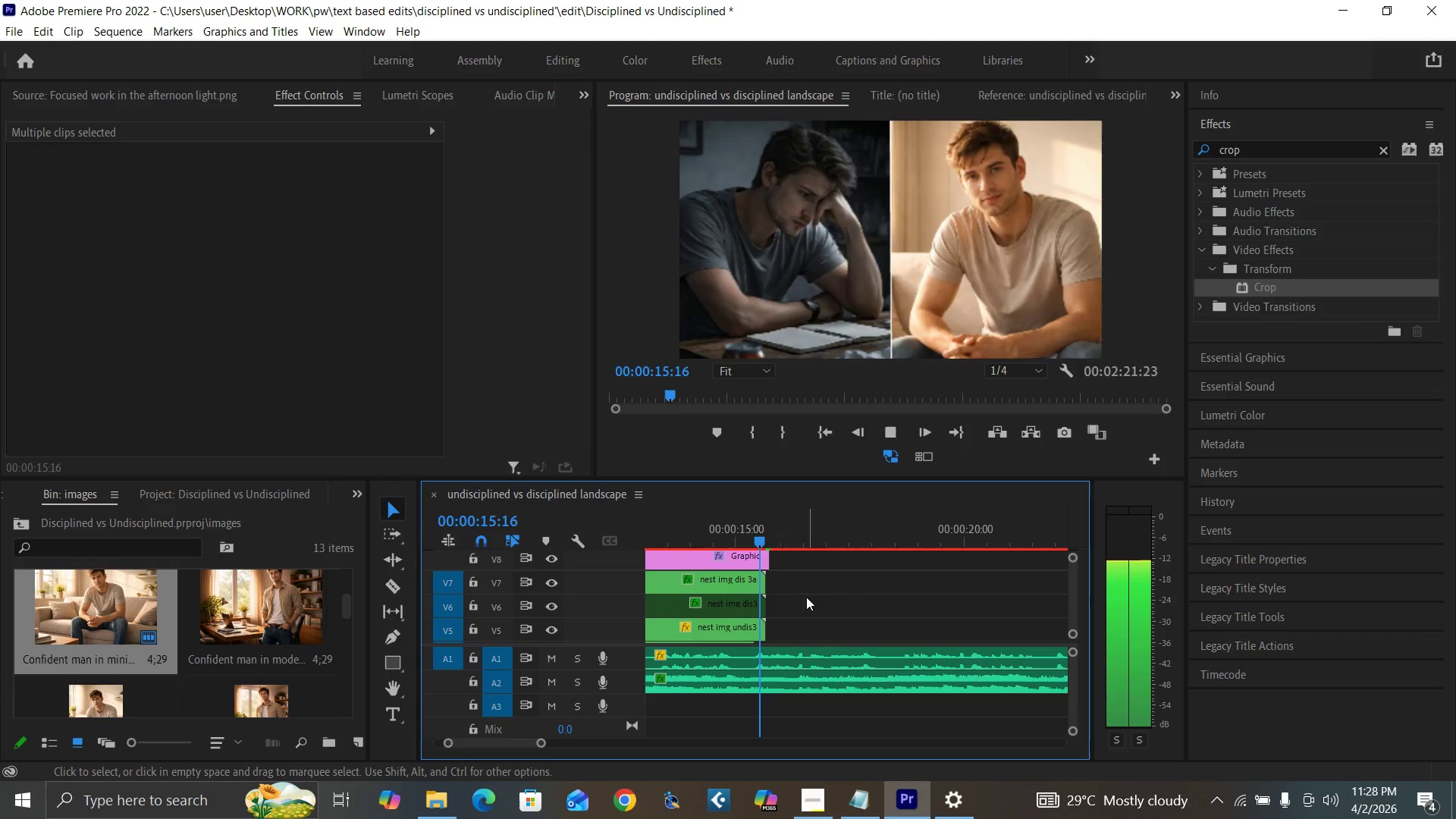 
key(Space)
 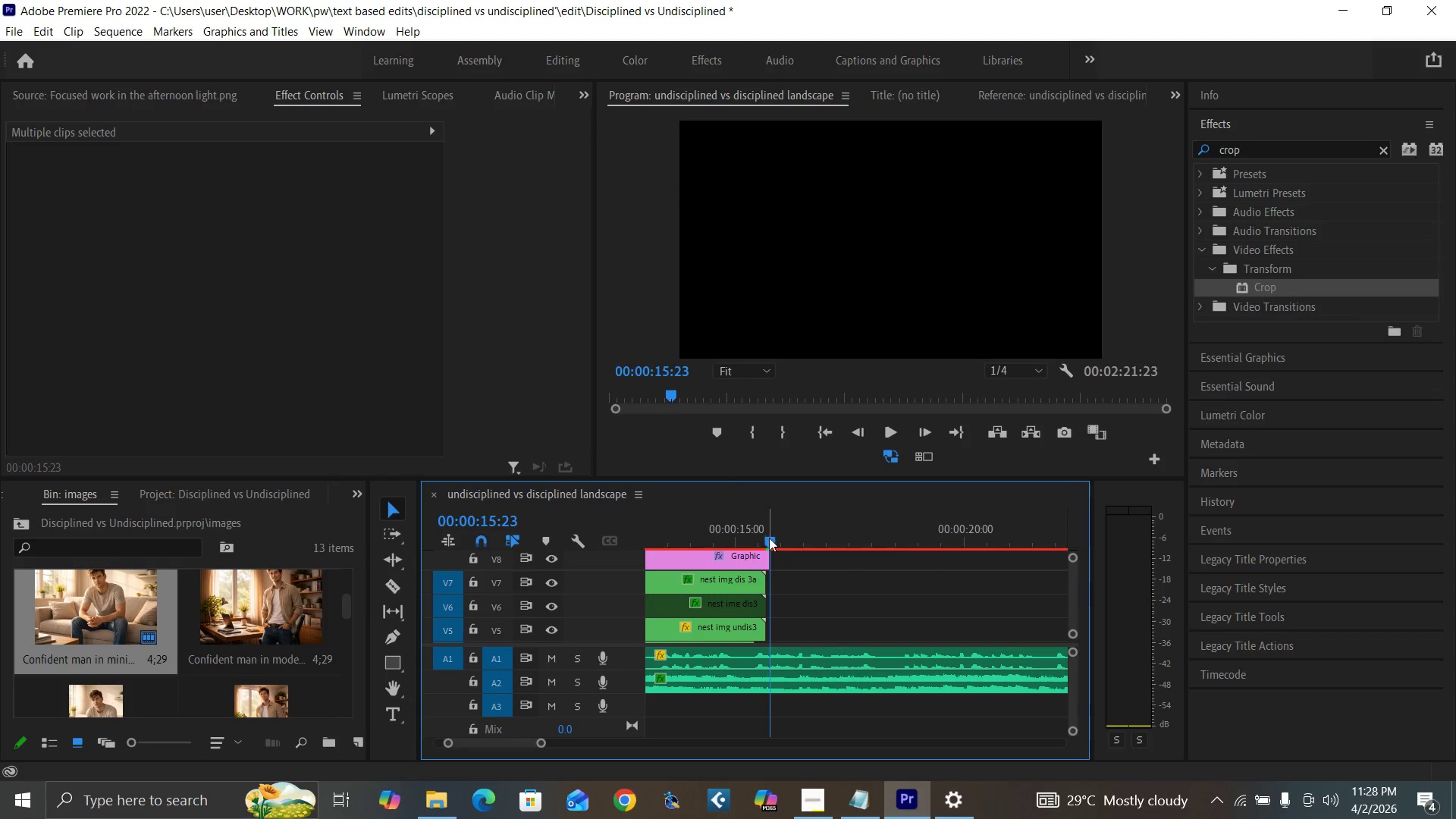 
left_click_drag(start_coordinate=[769, 538], to_coordinate=[764, 540])
 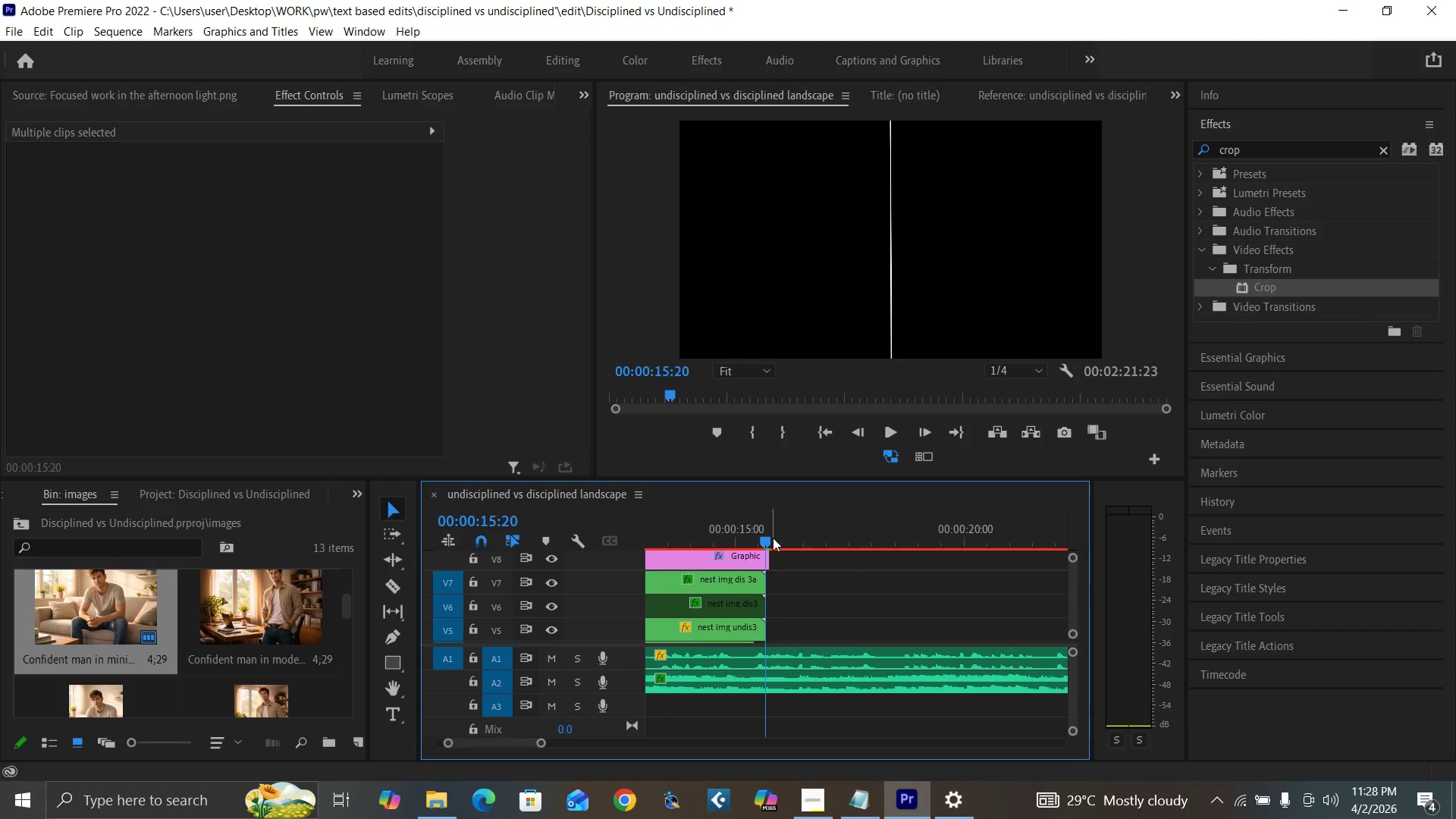 
key(ArrowRight)
 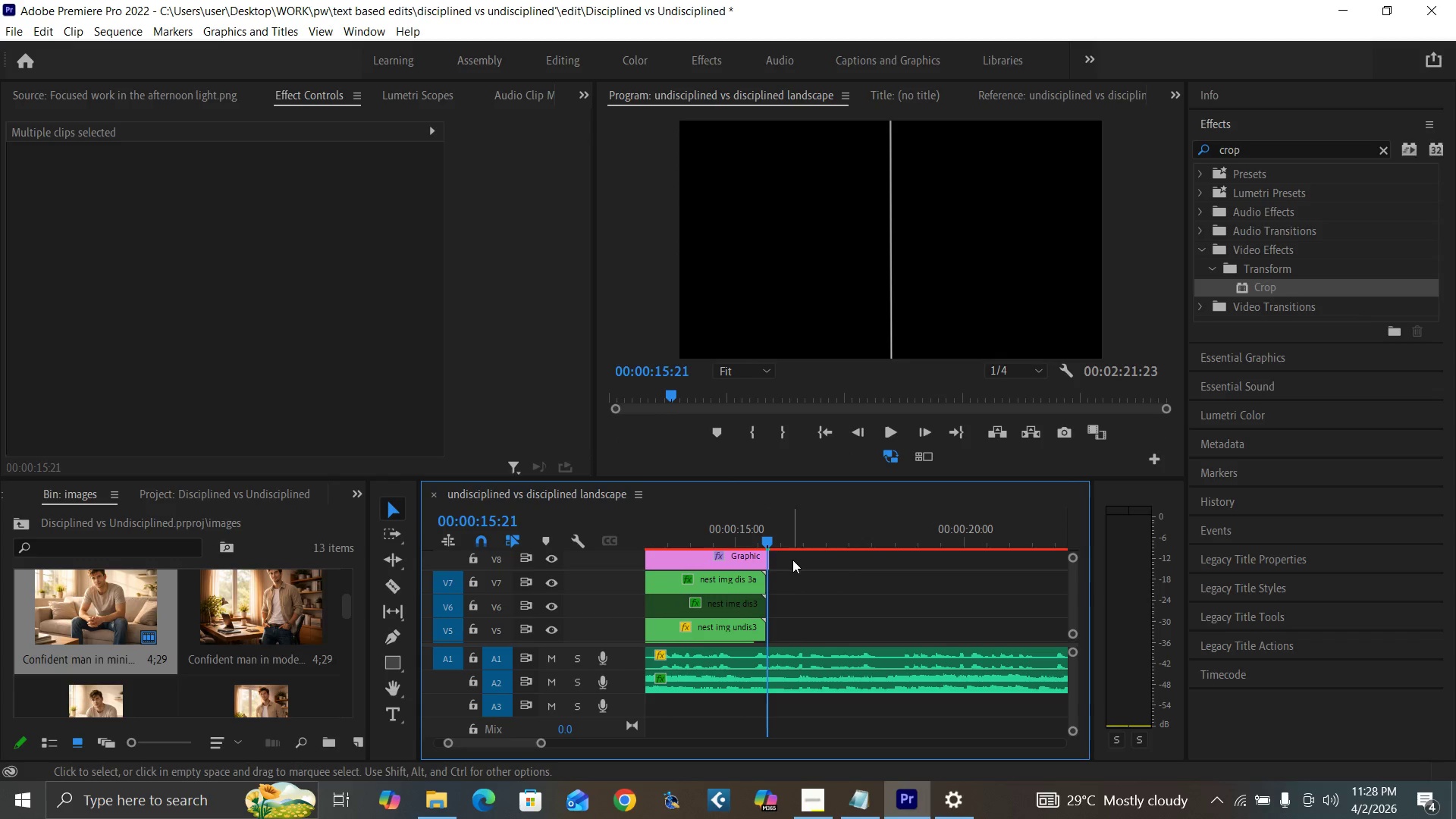 
key(ArrowRight)
 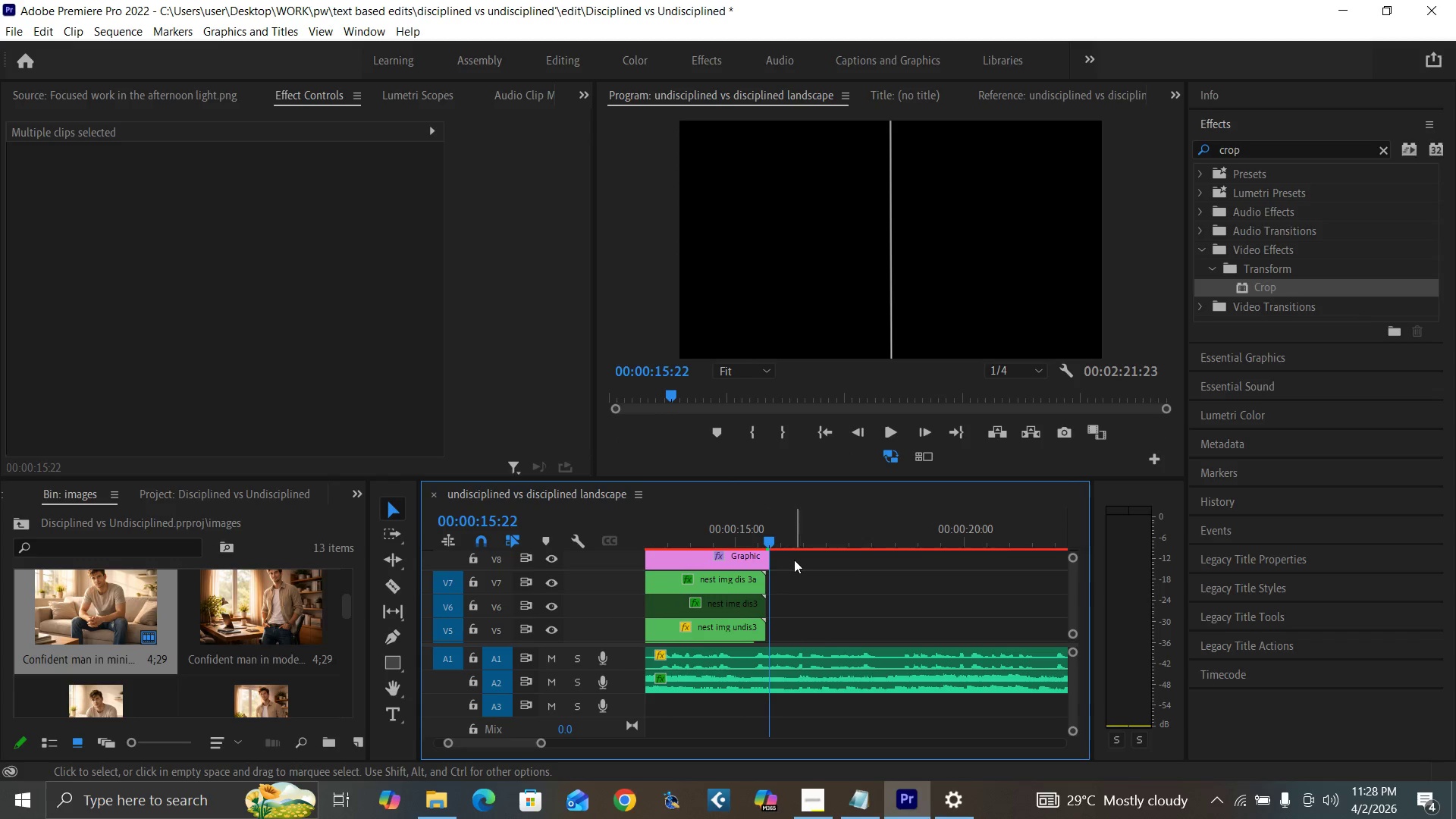 
key(ArrowRight)
 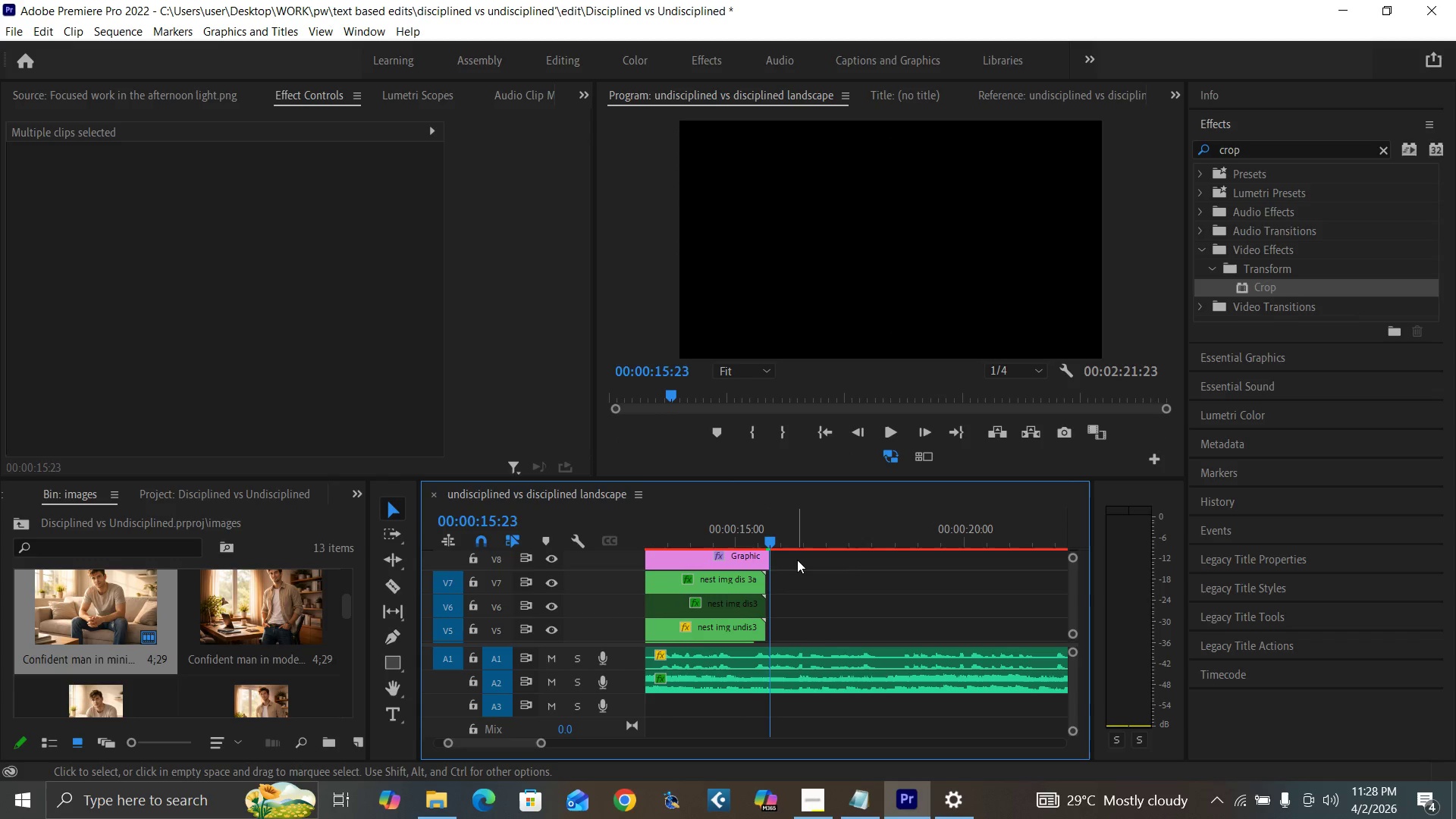 
key(ArrowRight)
 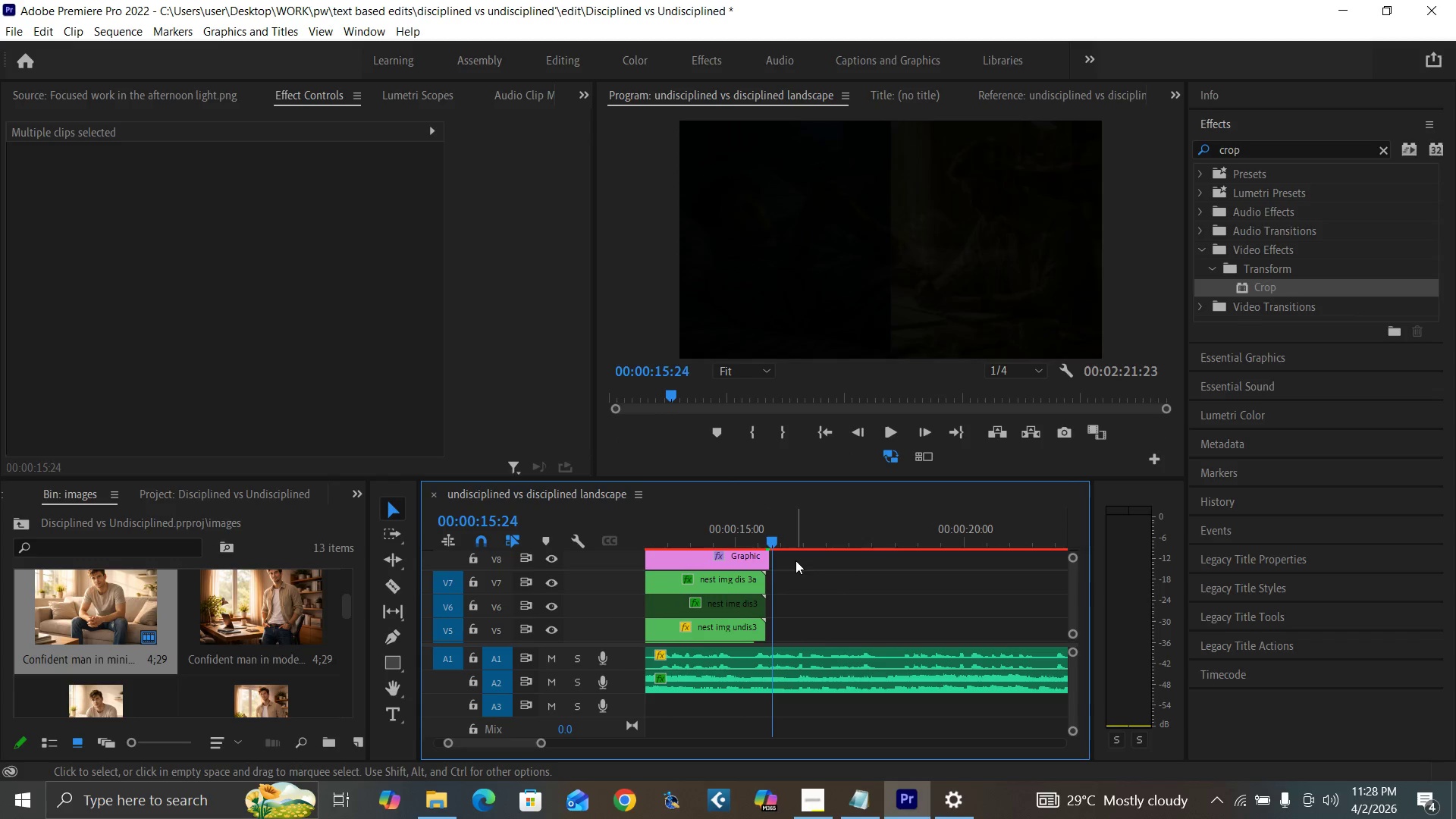 
key(ArrowRight)
 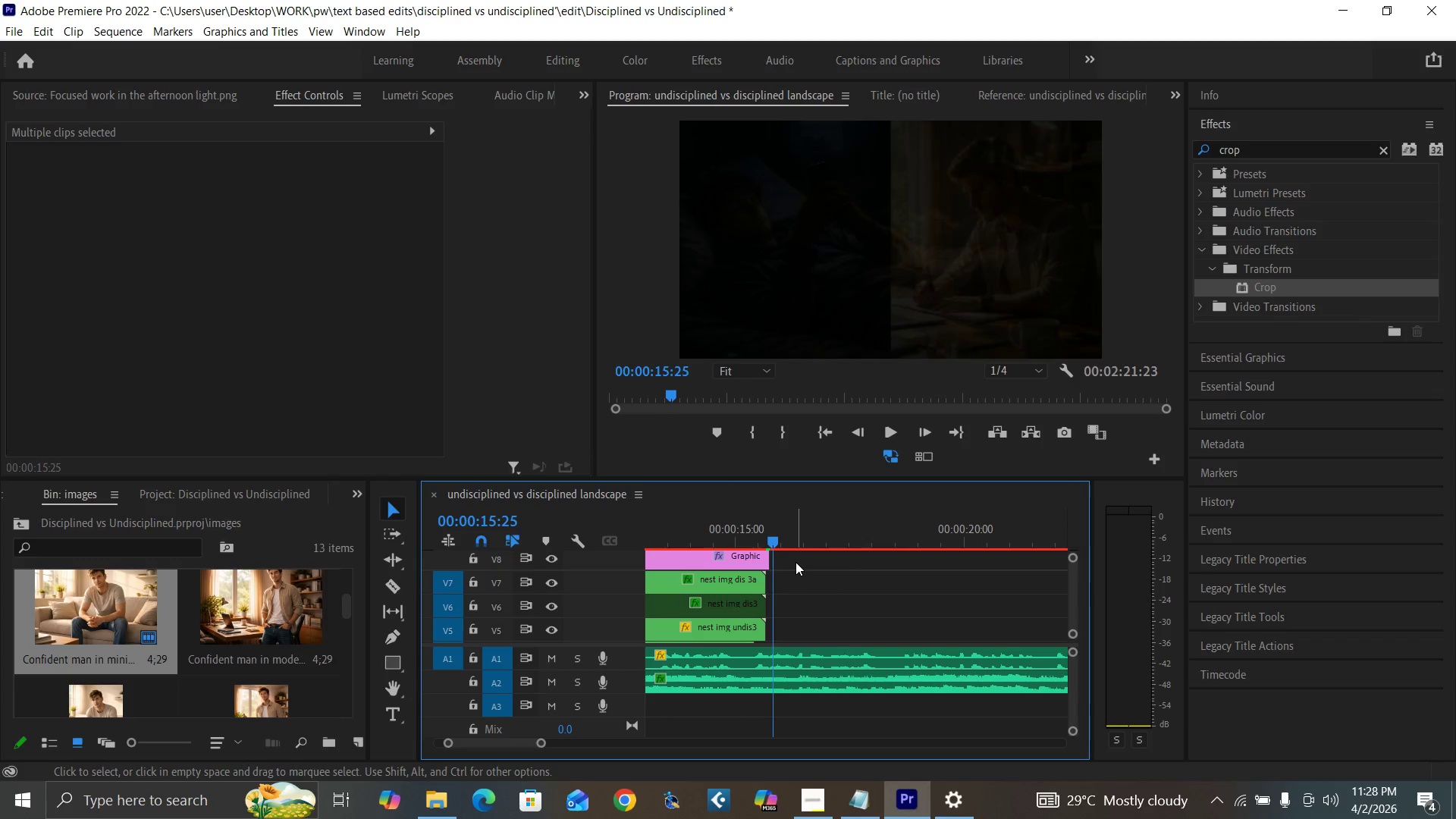 
key(ArrowRight)
 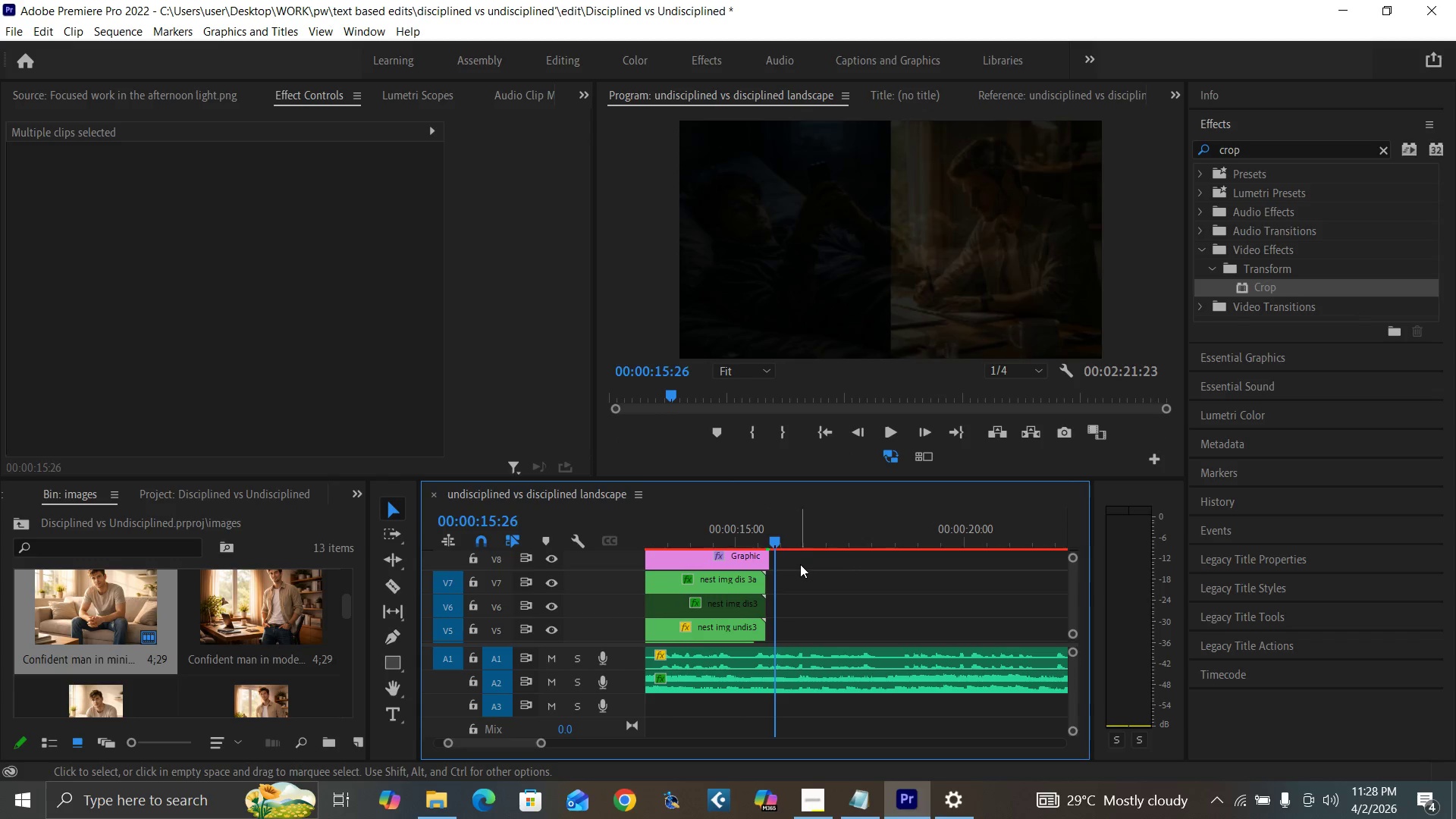 
key(ArrowRight)
 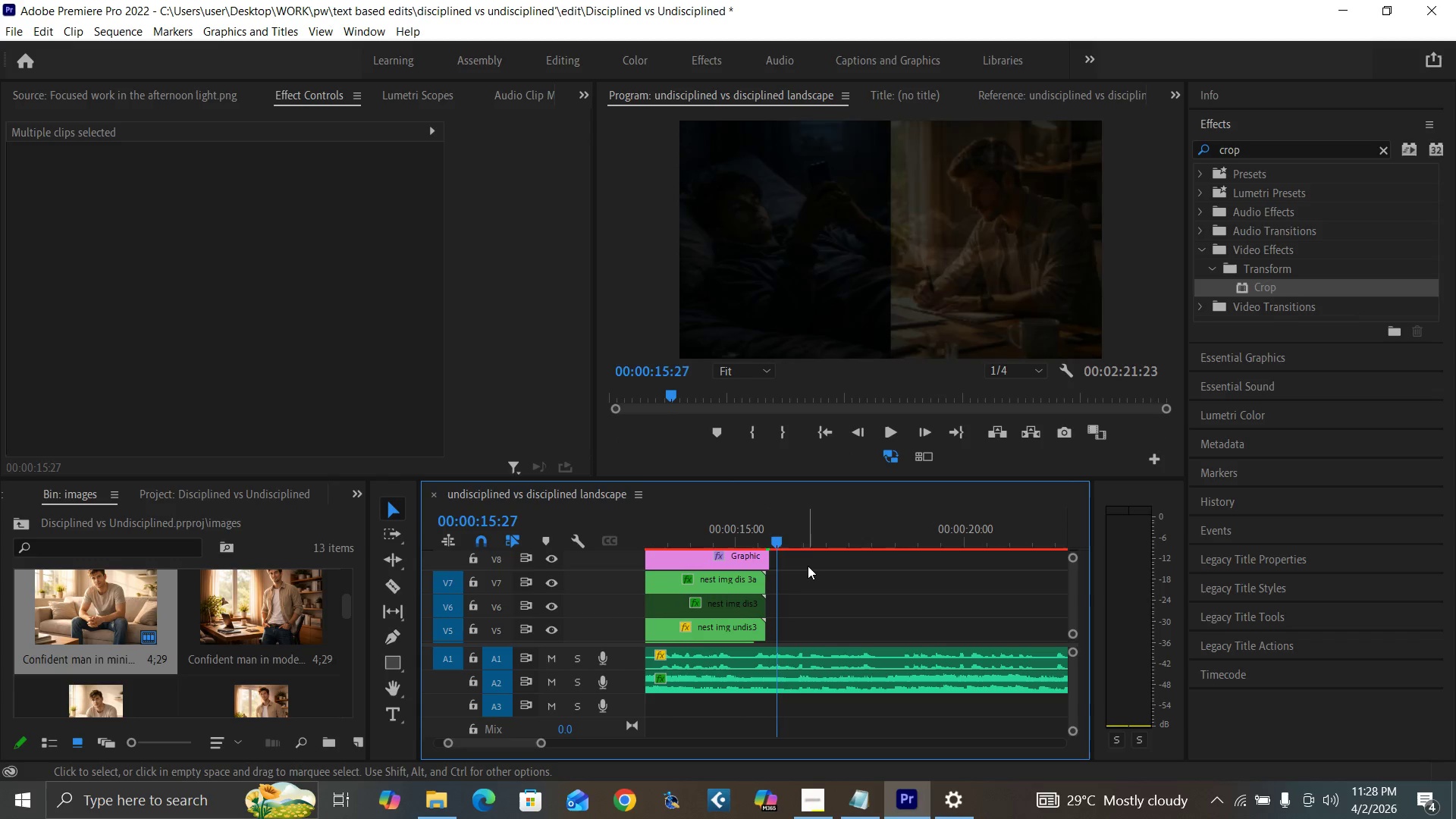 
key(ArrowRight)
 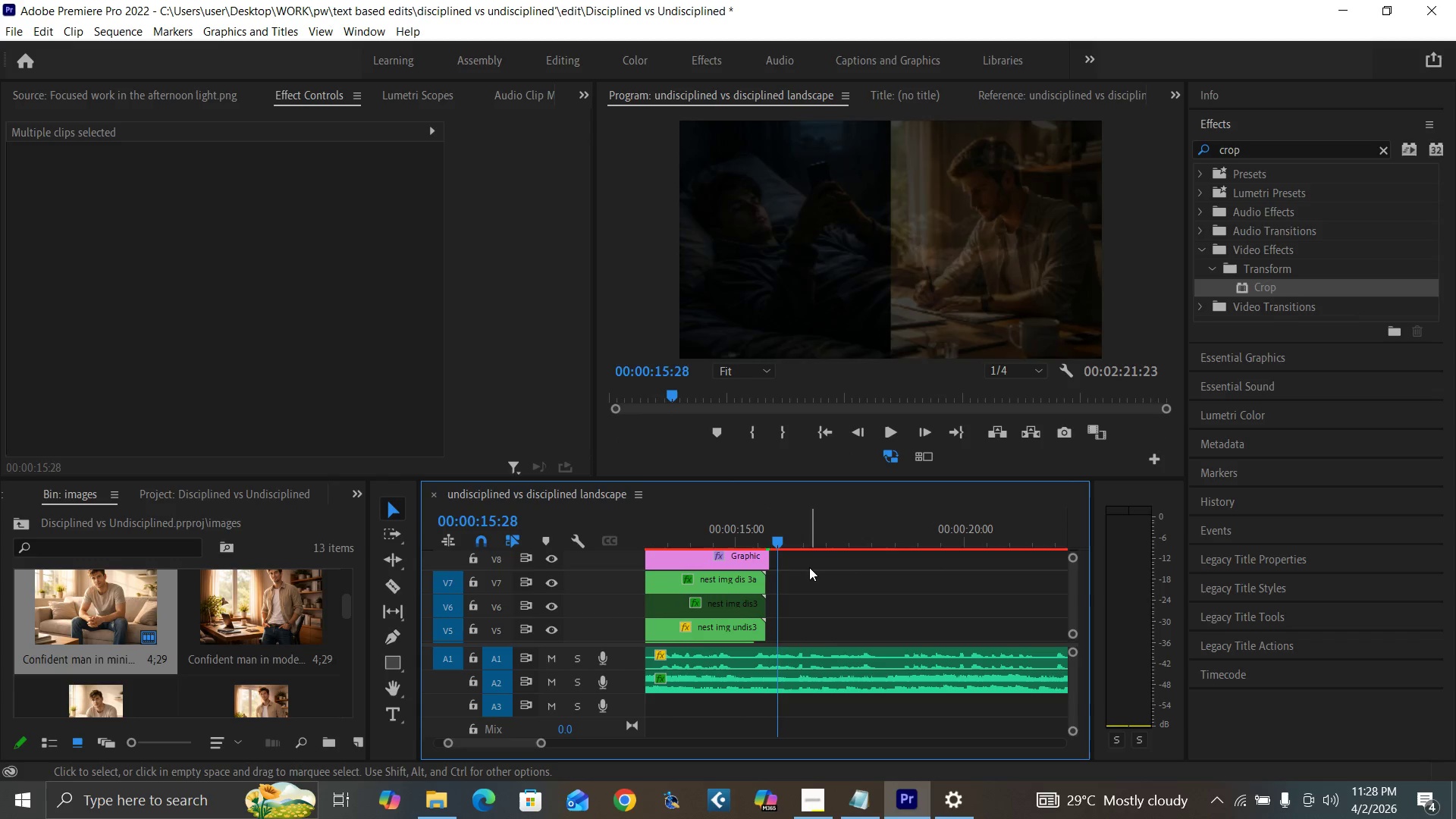 
key(ArrowRight)
 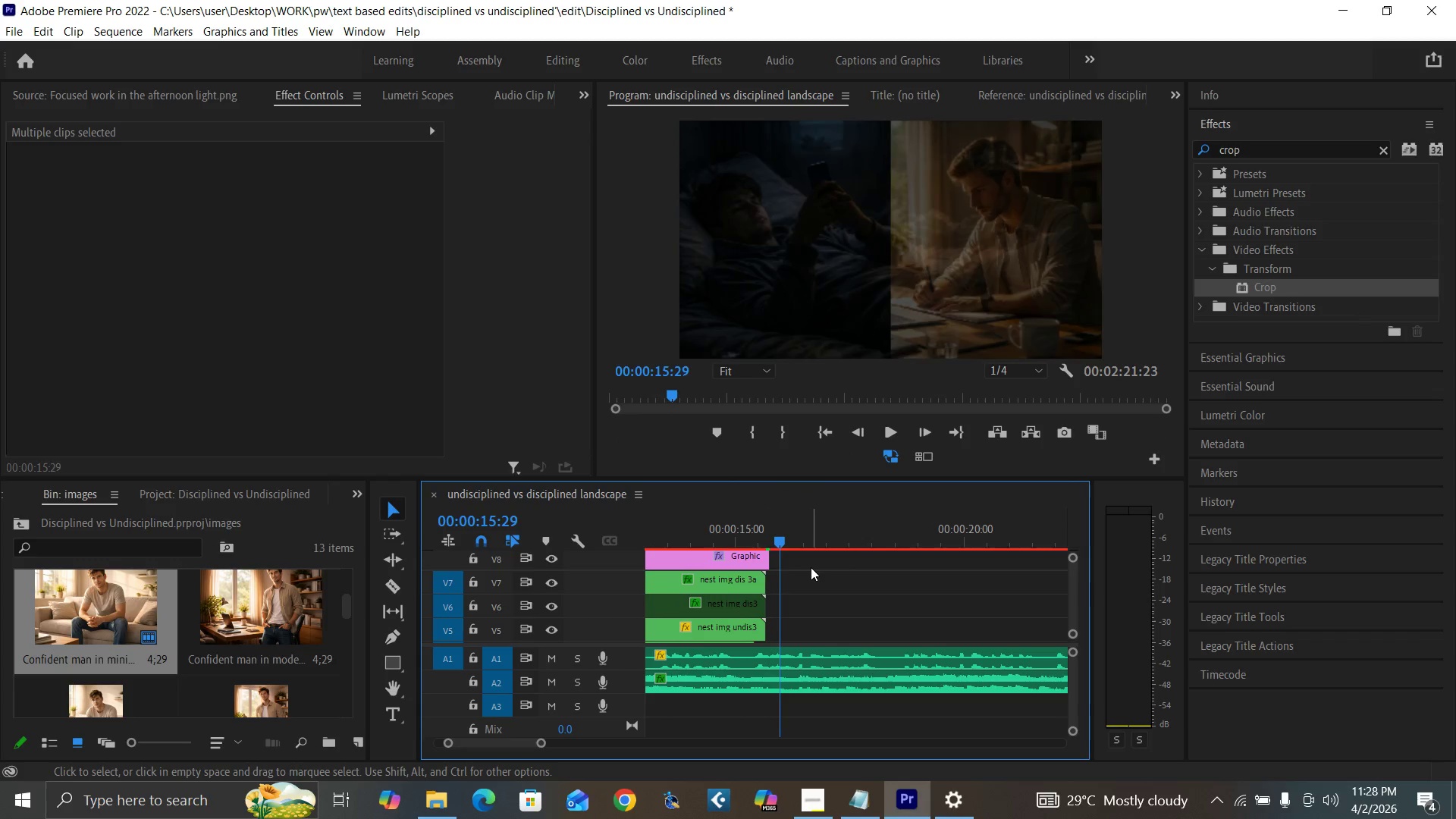 
key(ArrowRight)
 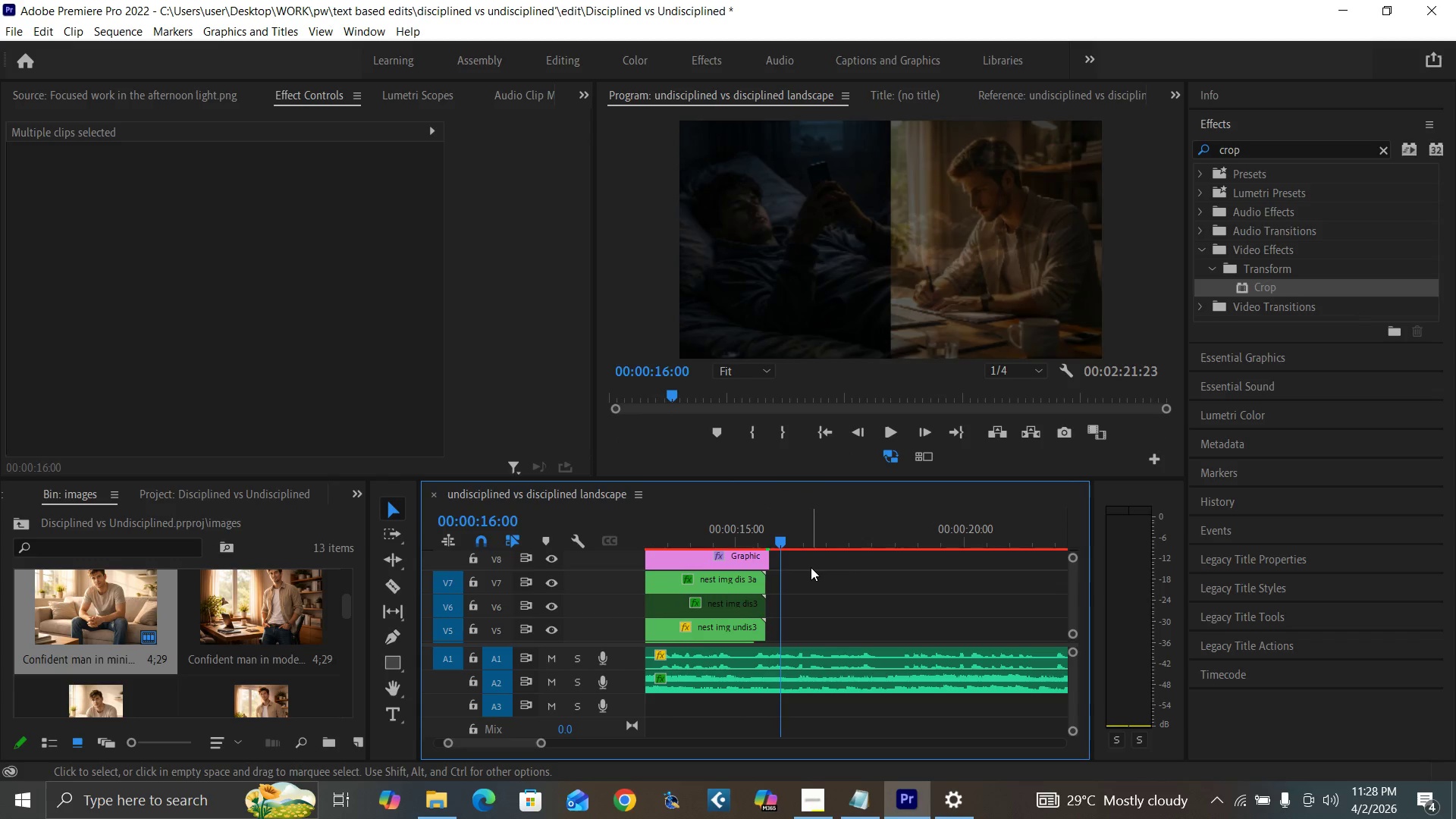 
key(ArrowRight)
 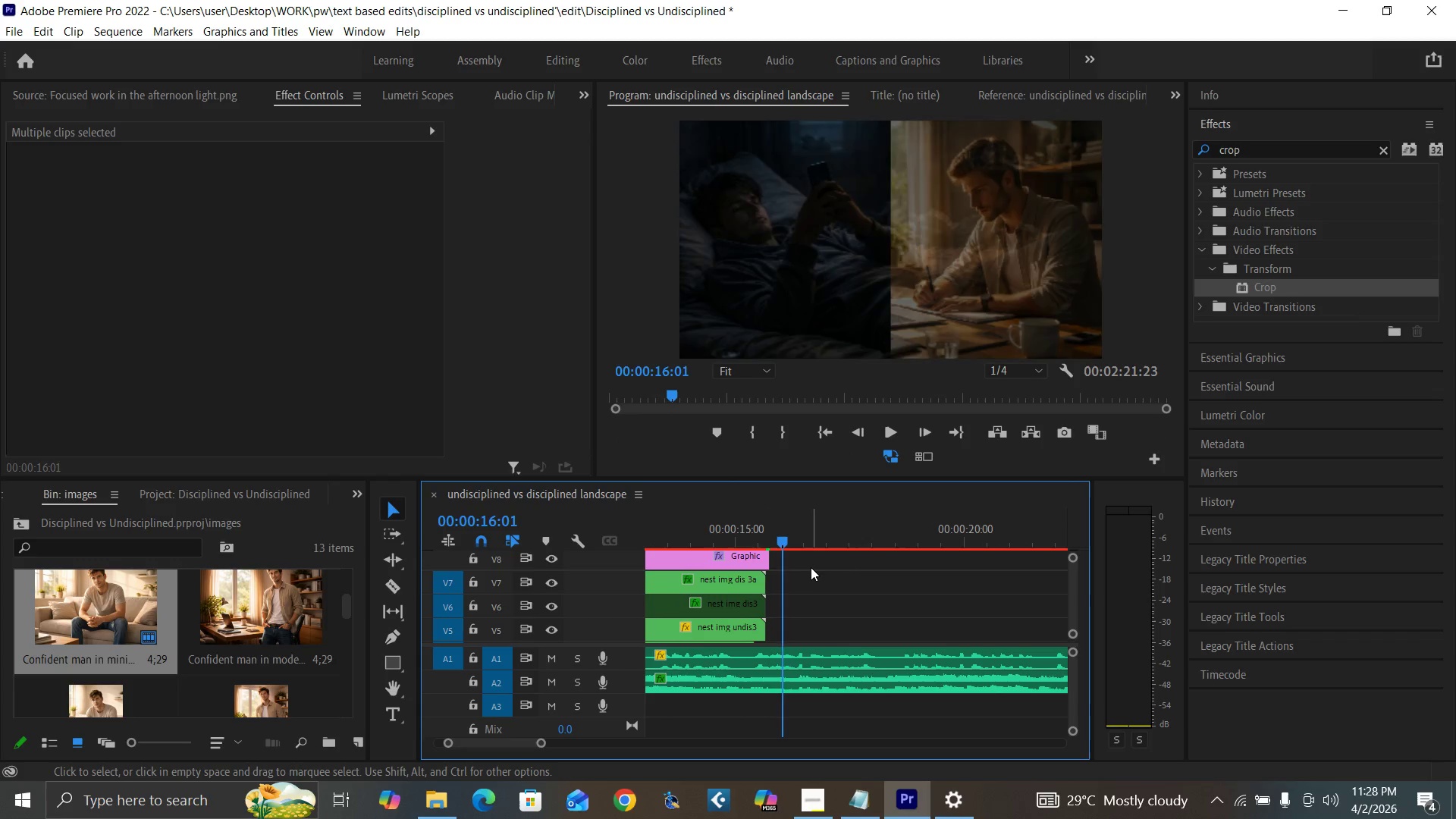 
key(ArrowRight)
 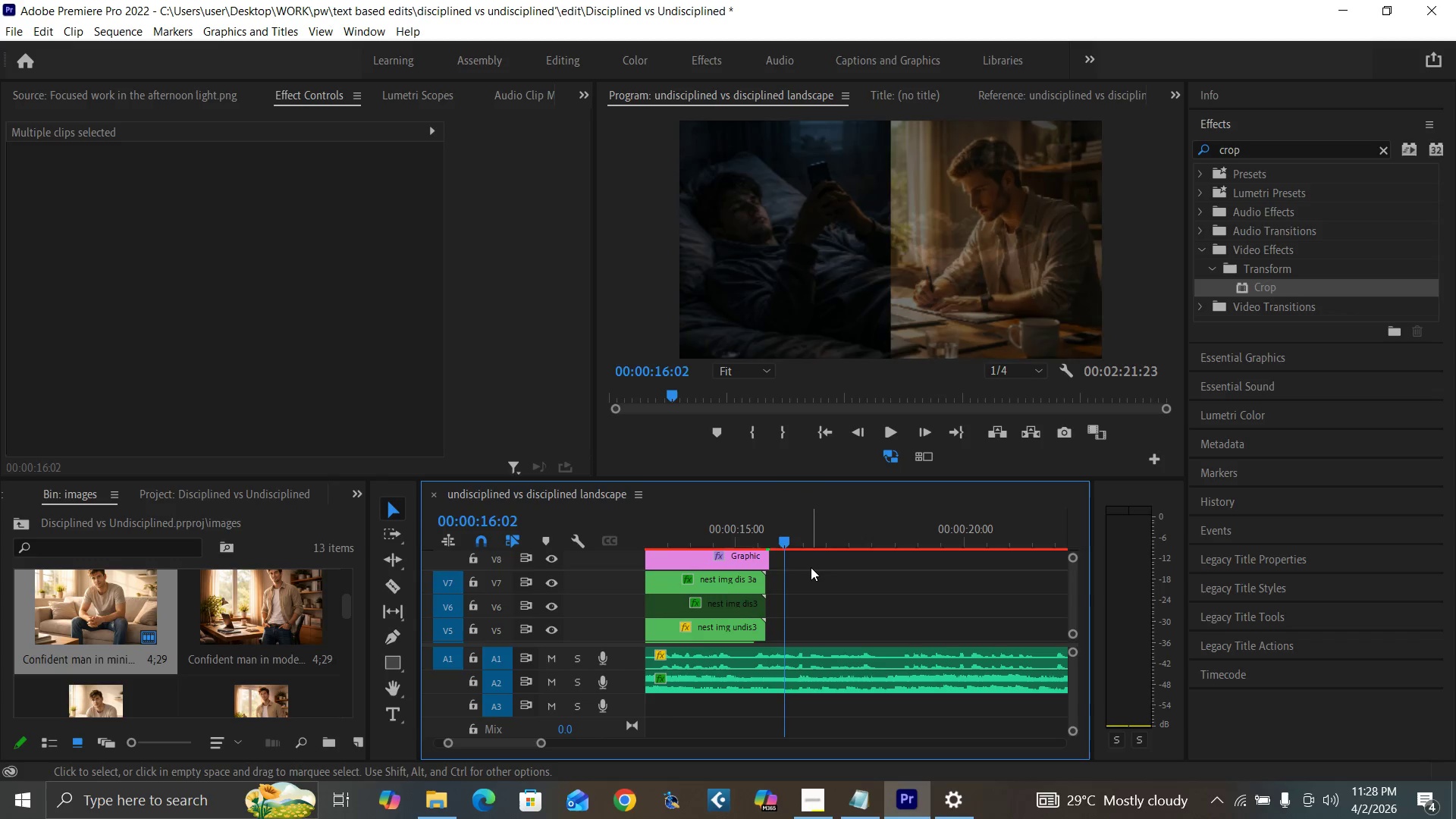 
key(ArrowRight)
 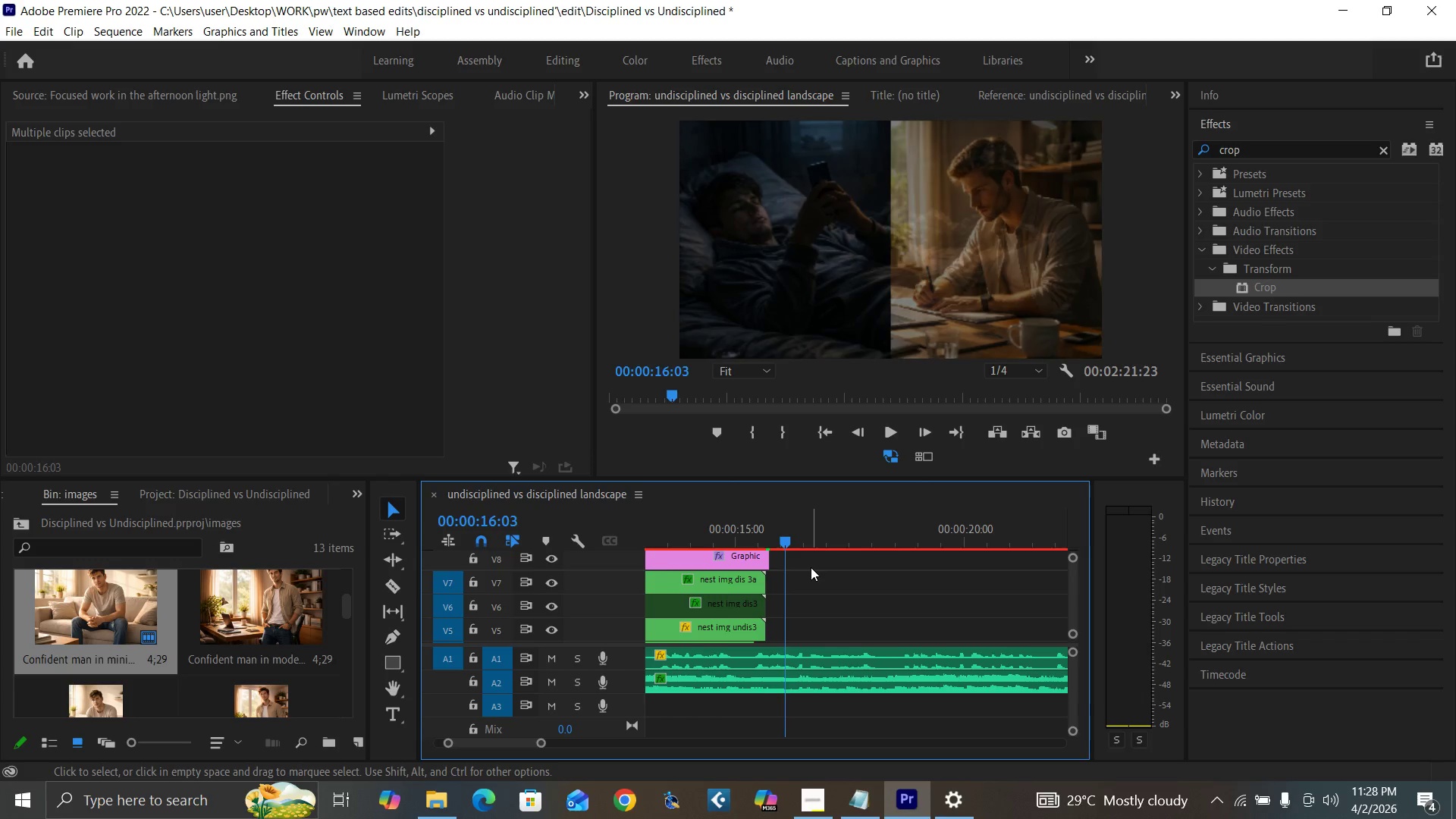 
key(ArrowRight)
 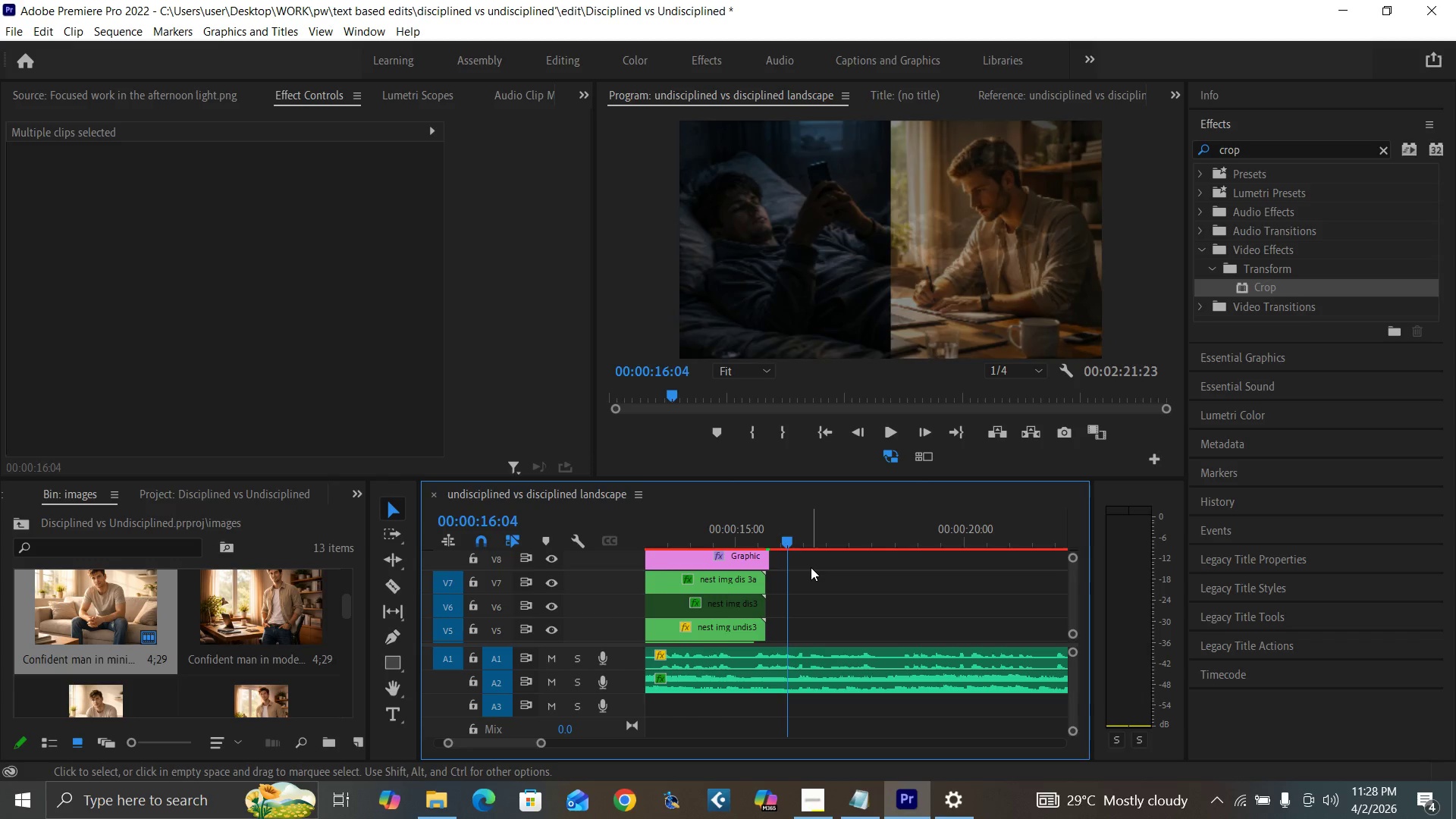 
key(ArrowRight)
 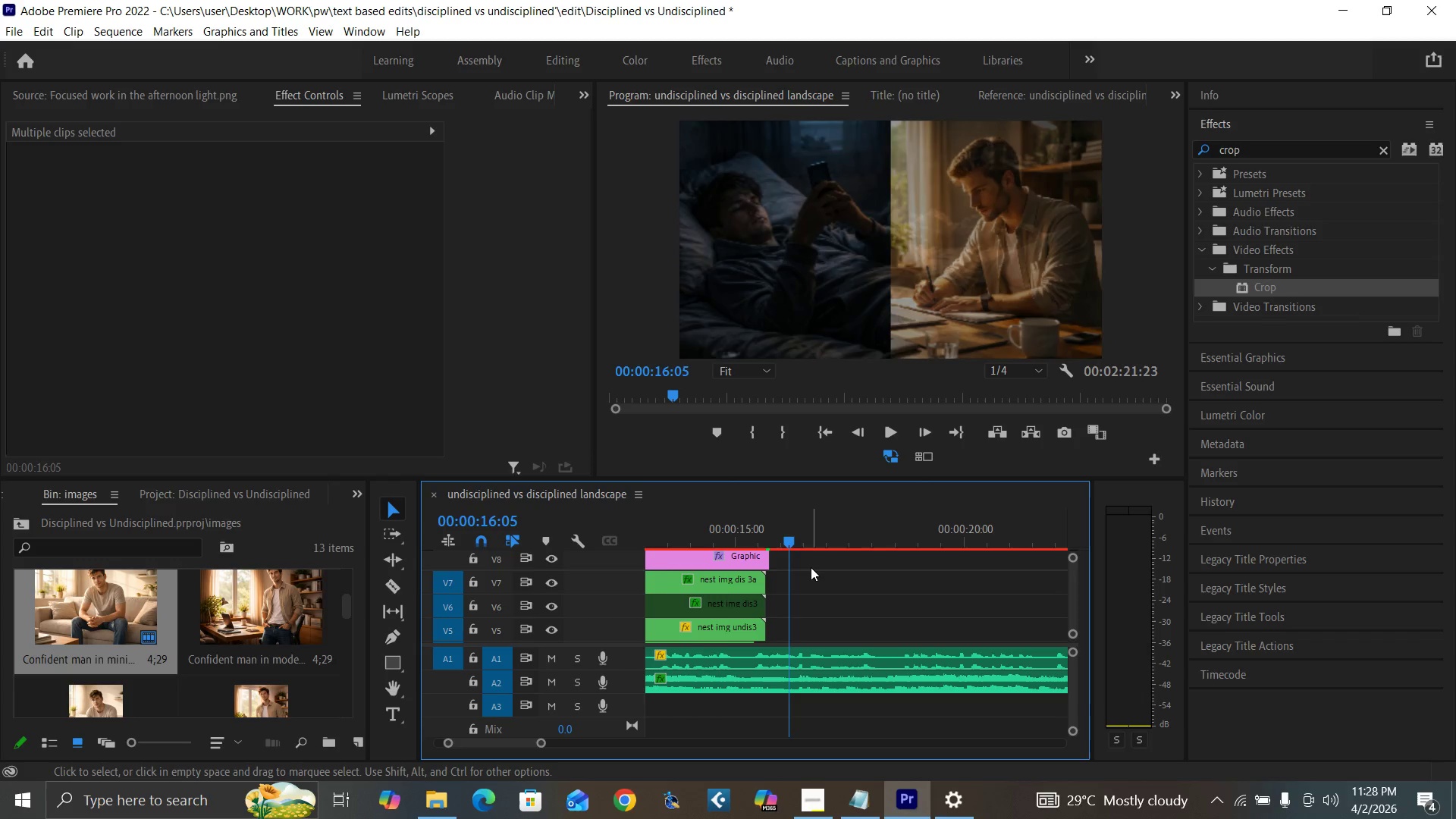 
key(ArrowRight)
 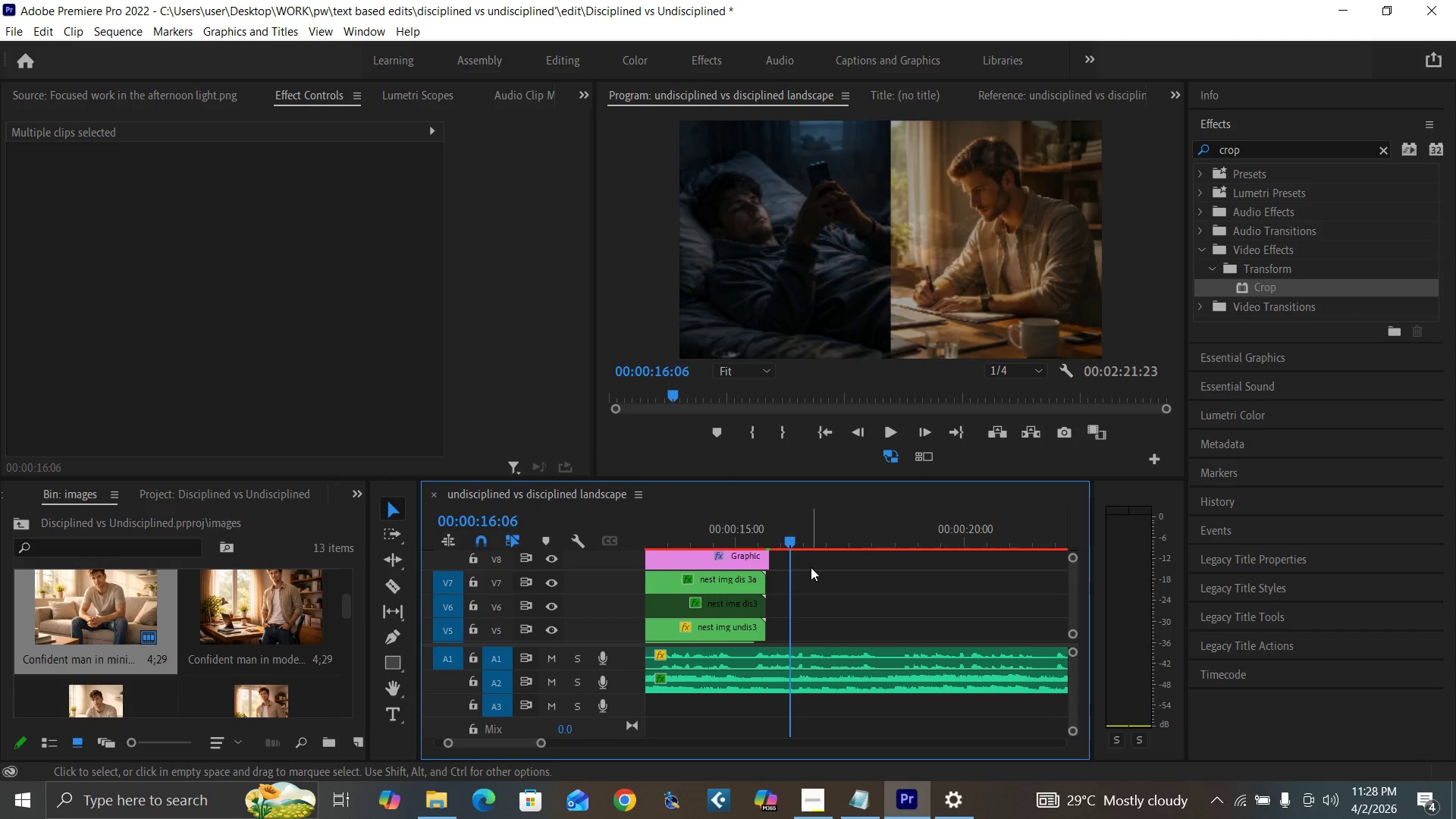 
key(ArrowRight)
 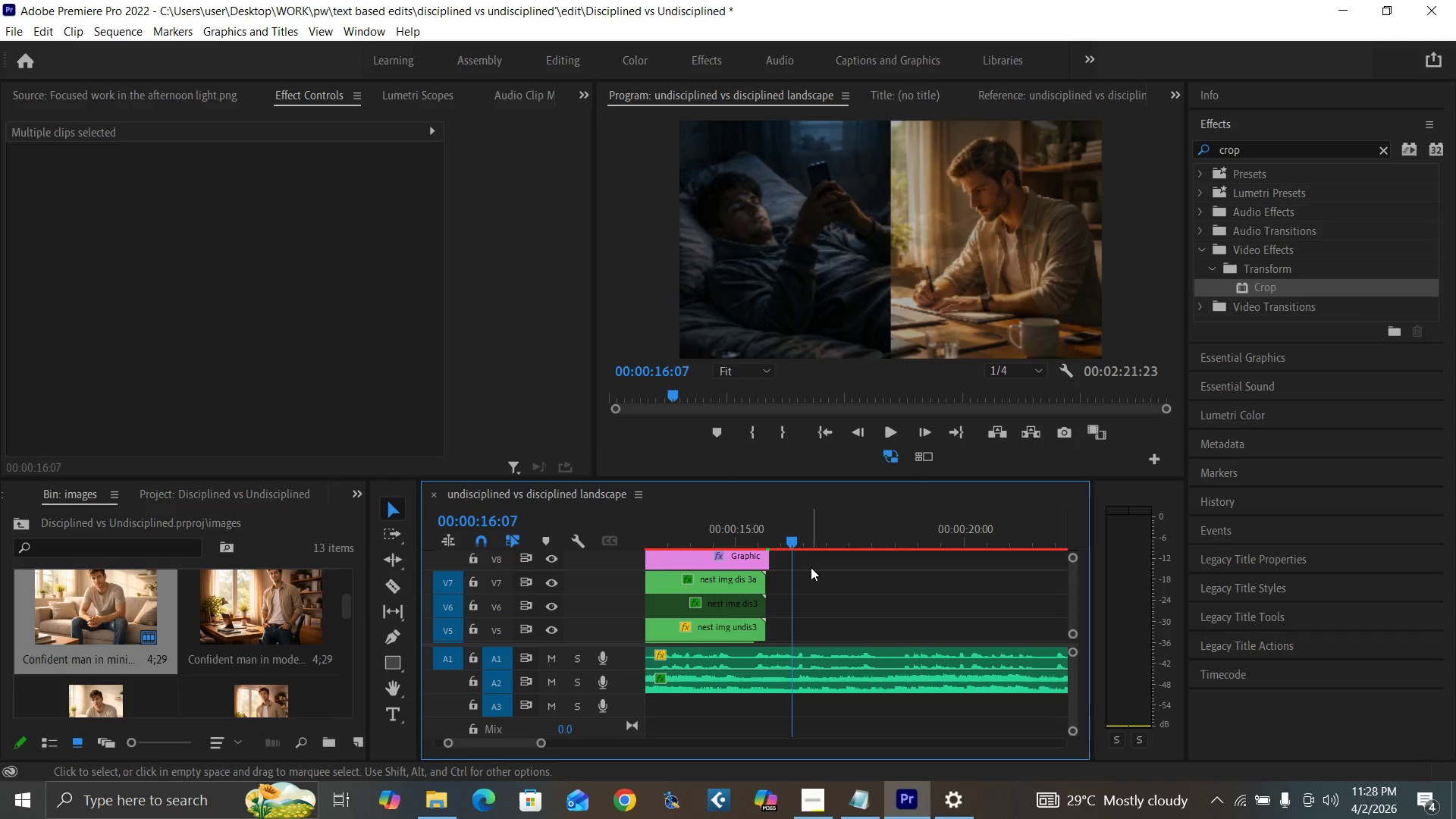 
key(ArrowRight)
 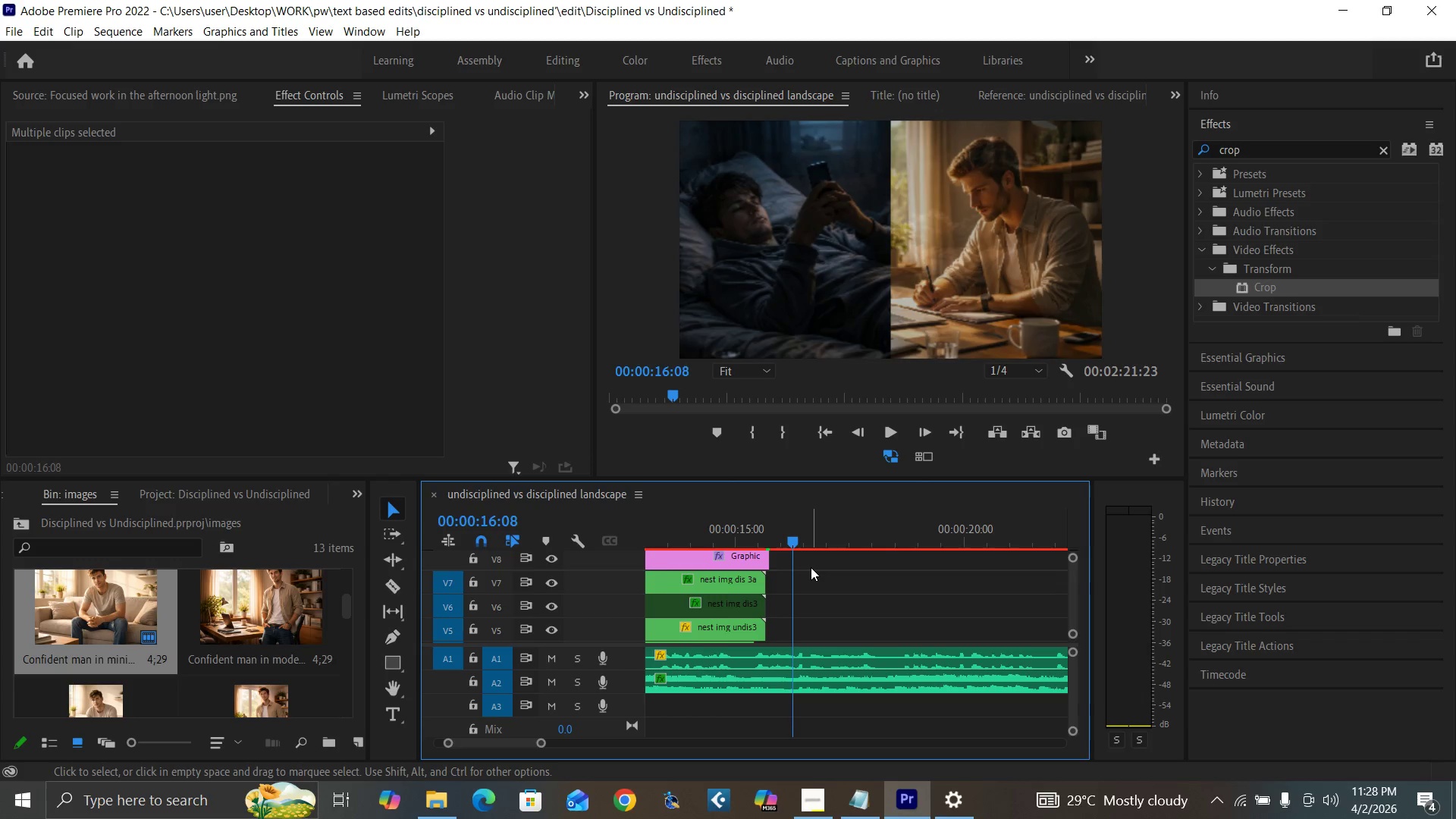 
key(ArrowRight)
 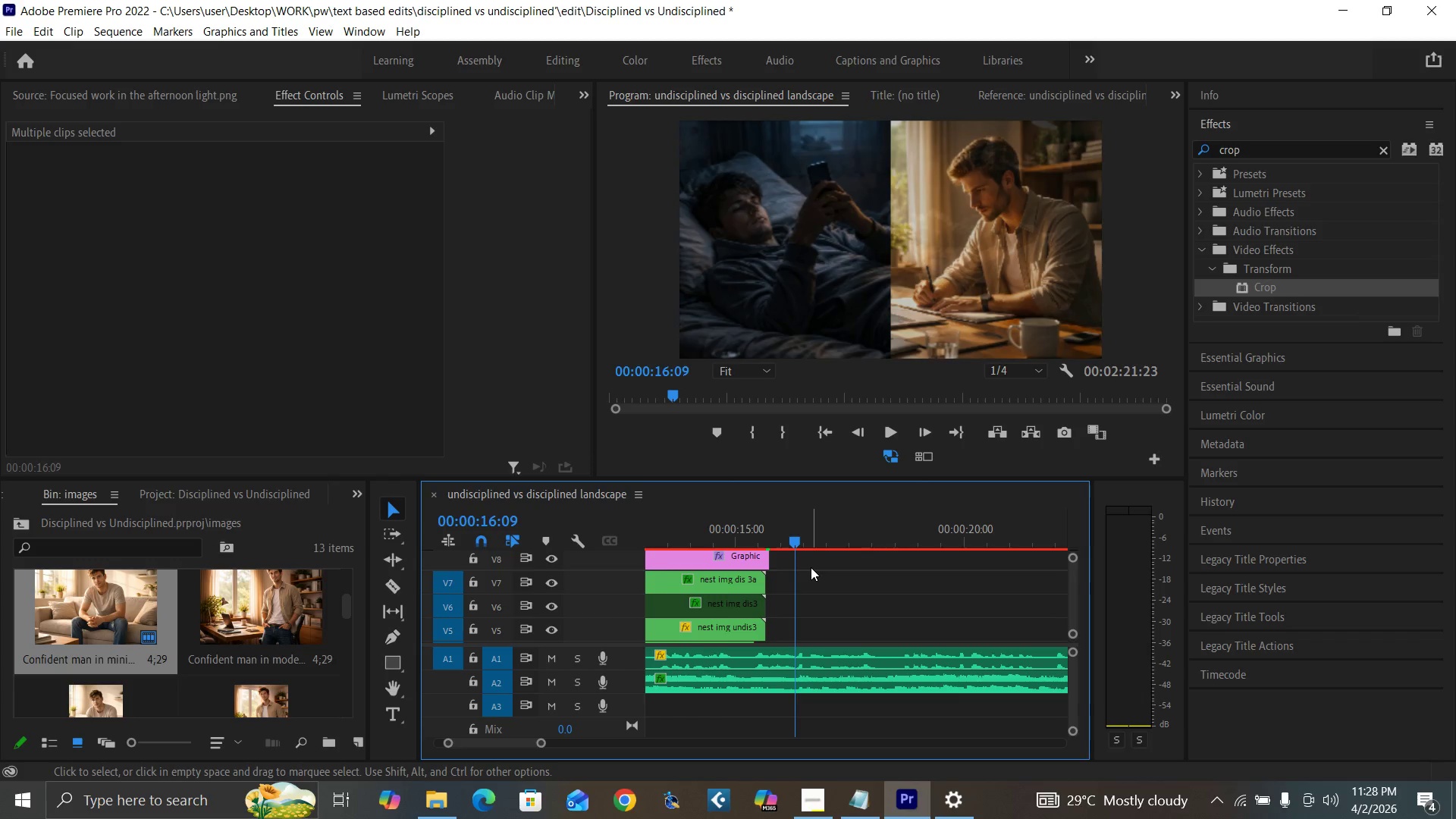 
key(ArrowRight)
 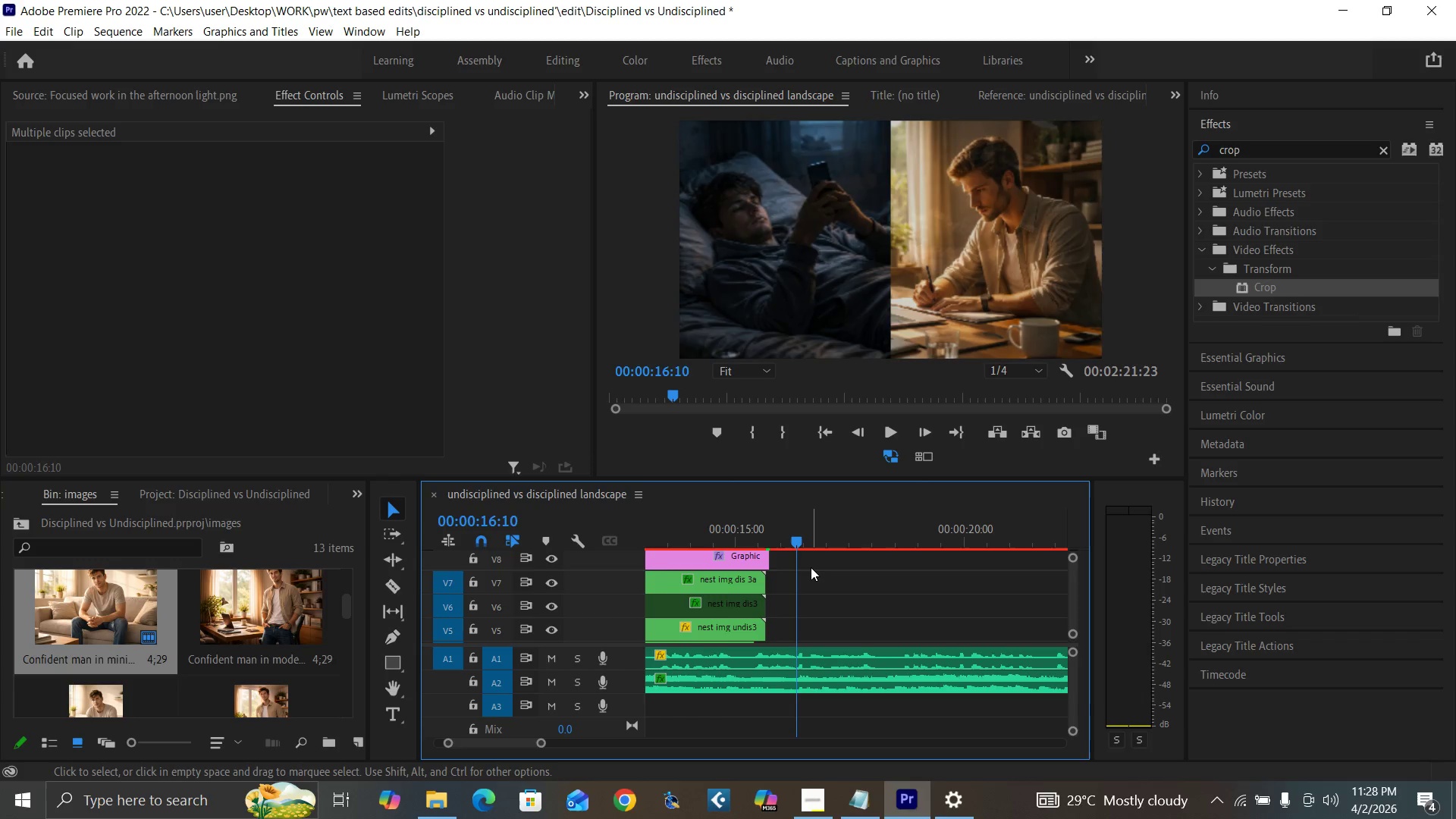 
key(ArrowRight)
 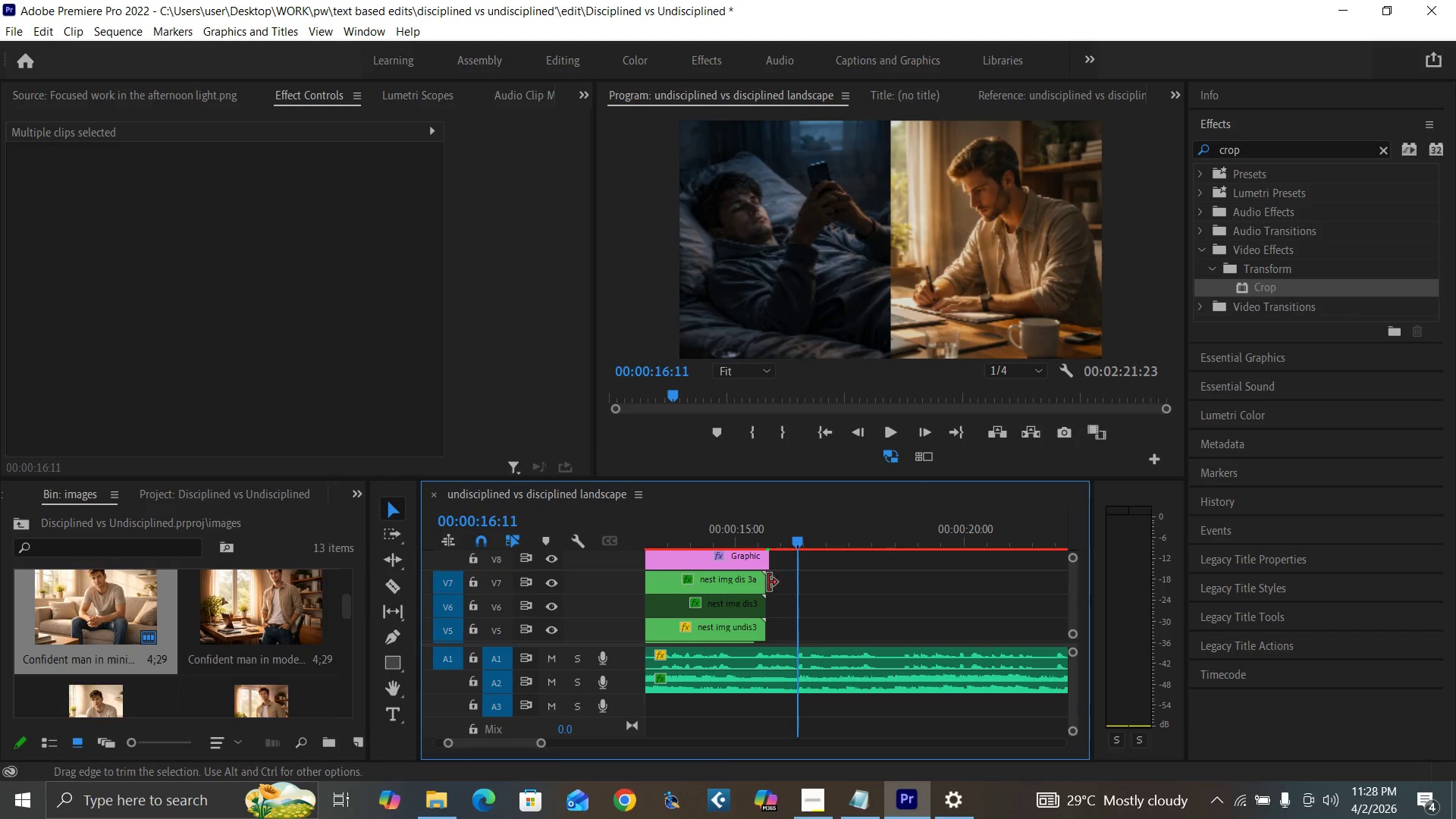 
left_click_drag(start_coordinate=[764, 582], to_coordinate=[795, 582])
 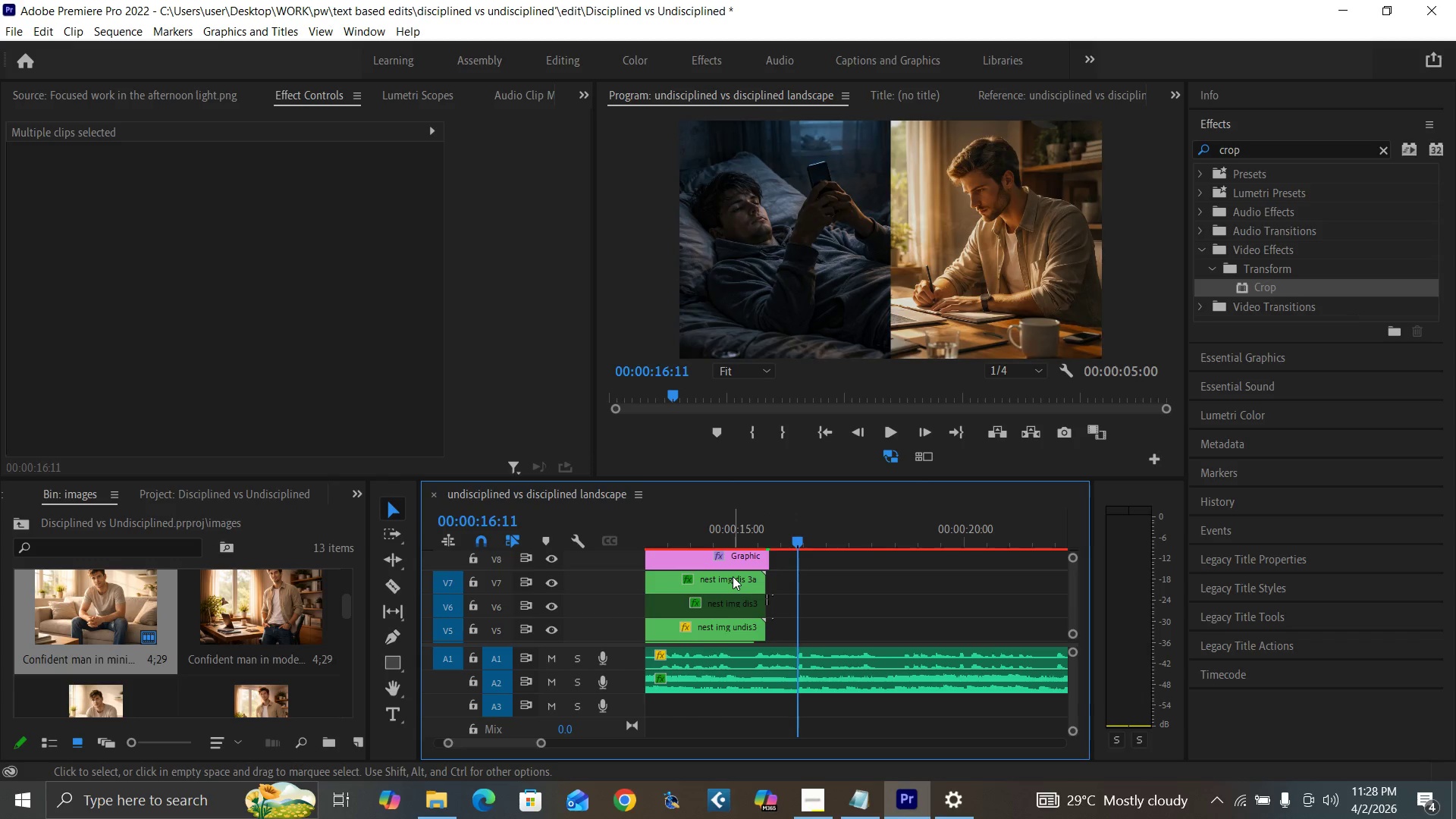 
double_click([733, 576])
 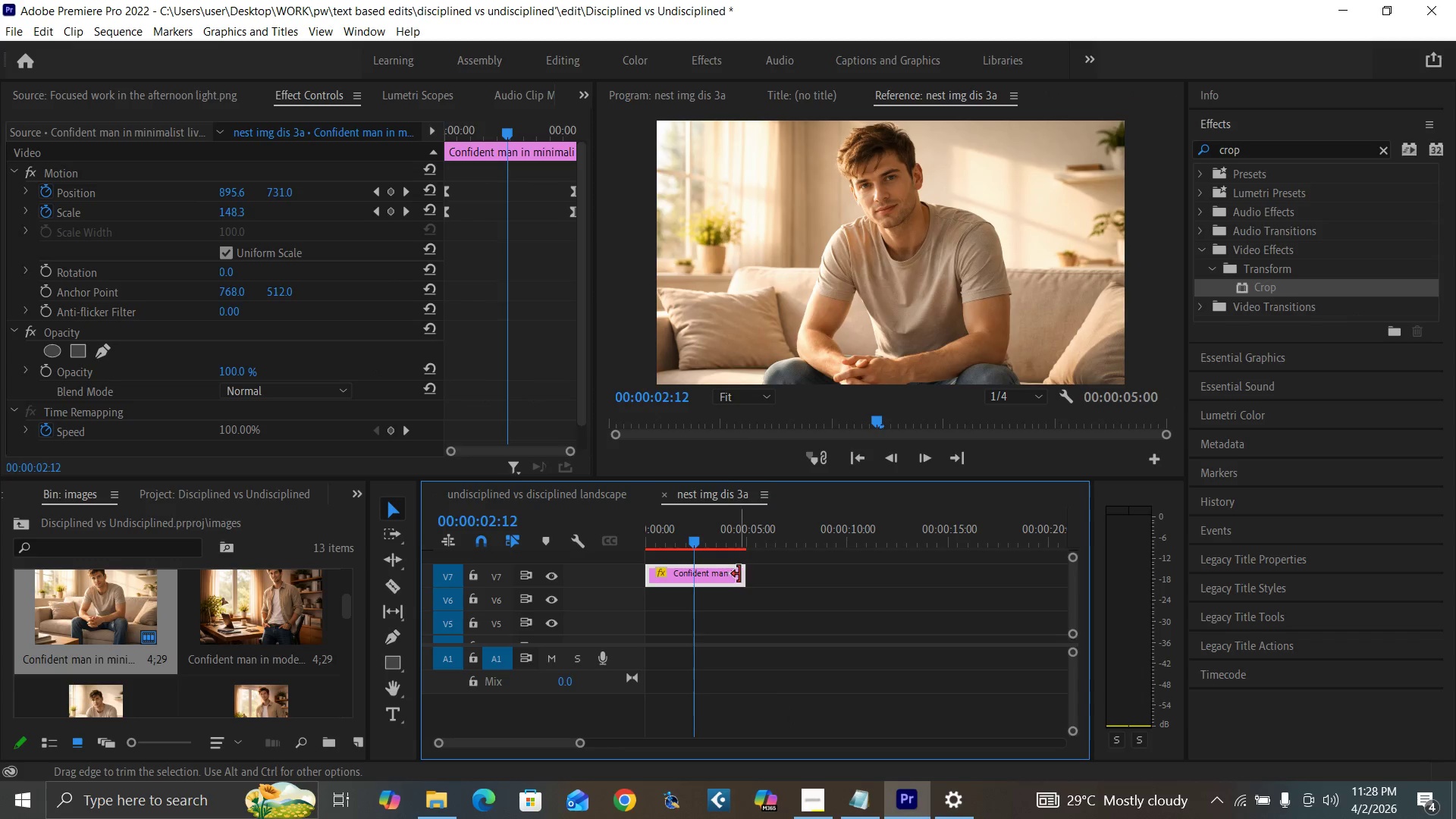 
left_click_drag(start_coordinate=[742, 574], to_coordinate=[811, 576])
 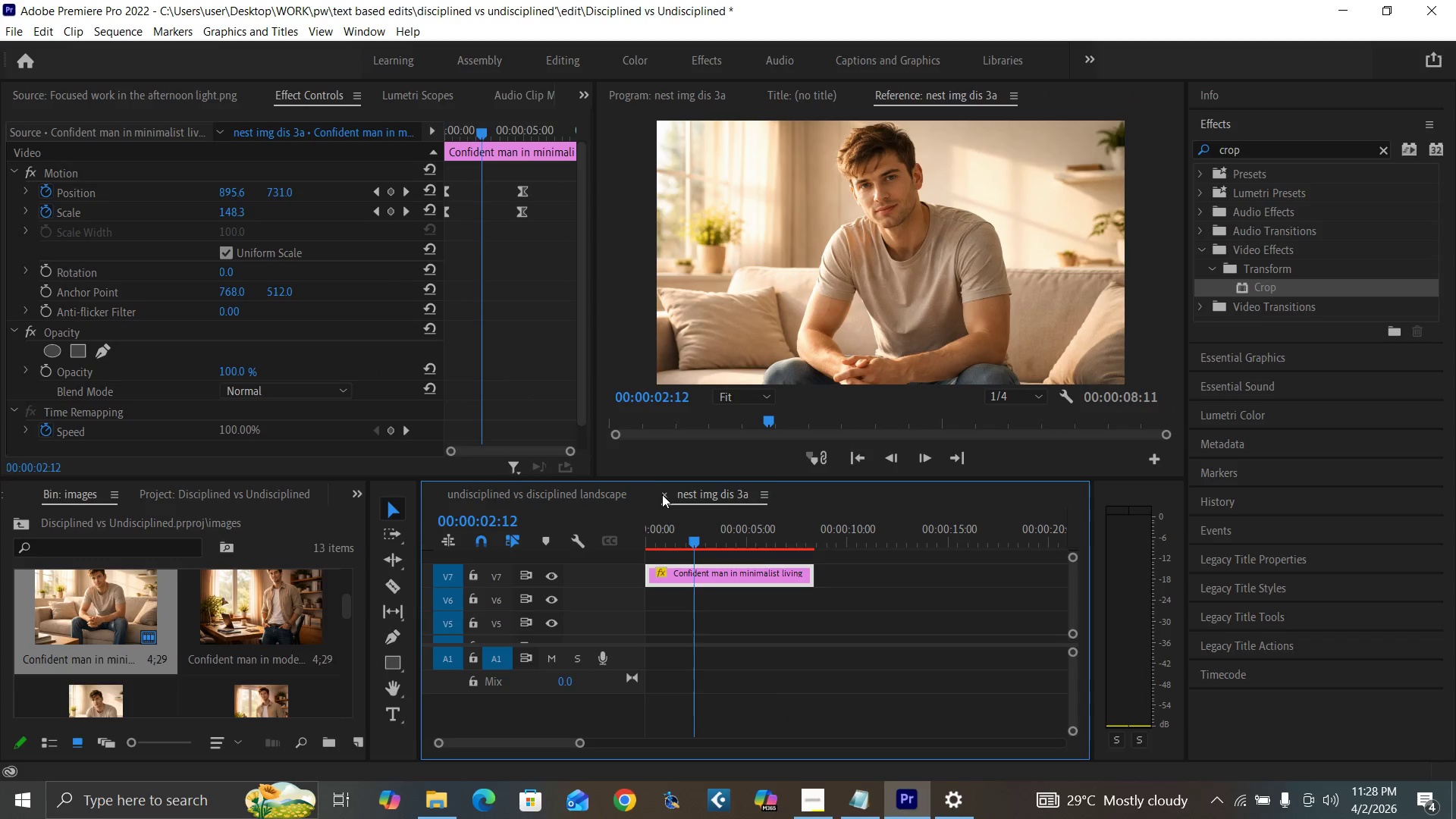 
left_click([662, 494])
 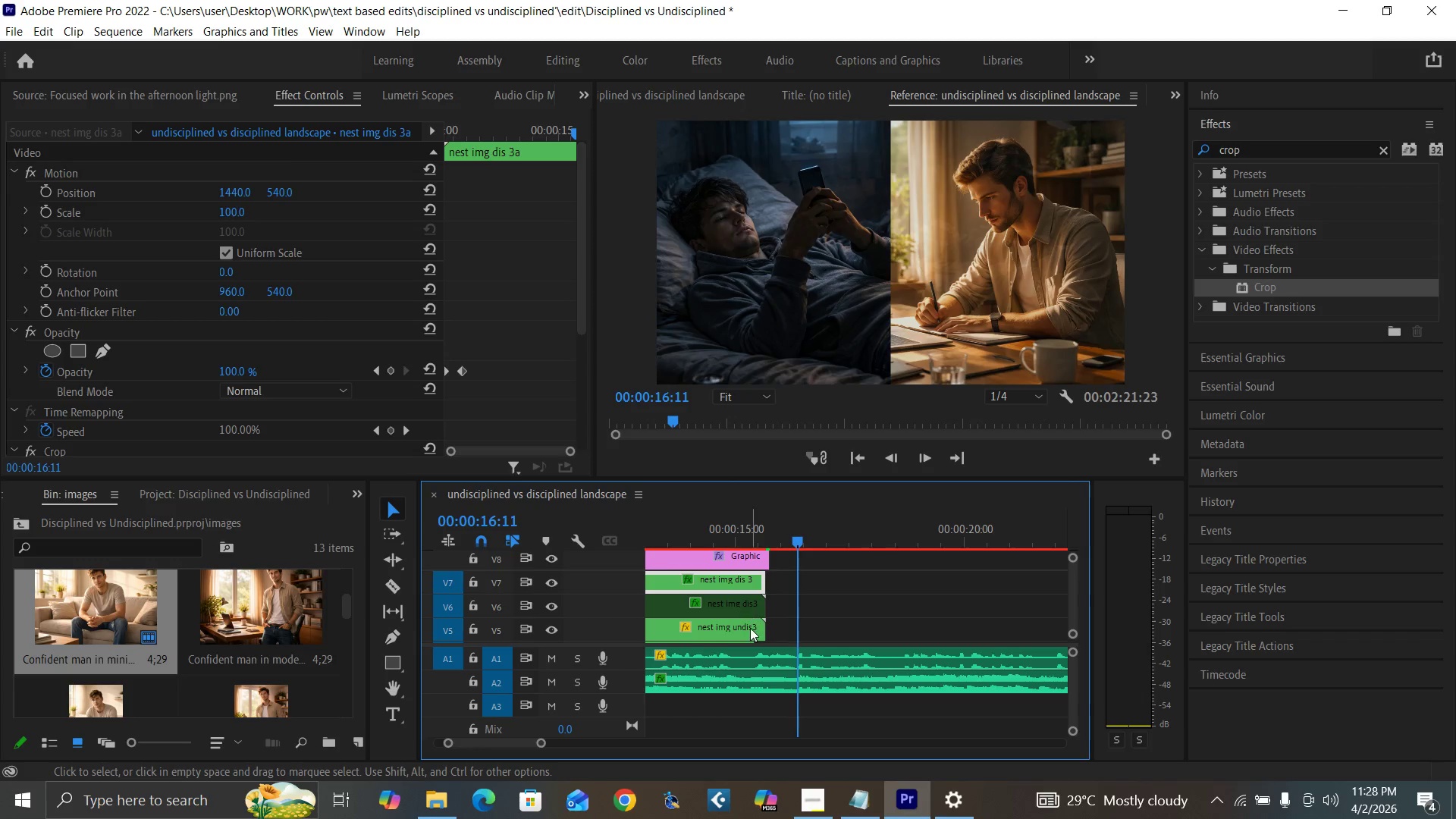 
double_click([749, 628])
 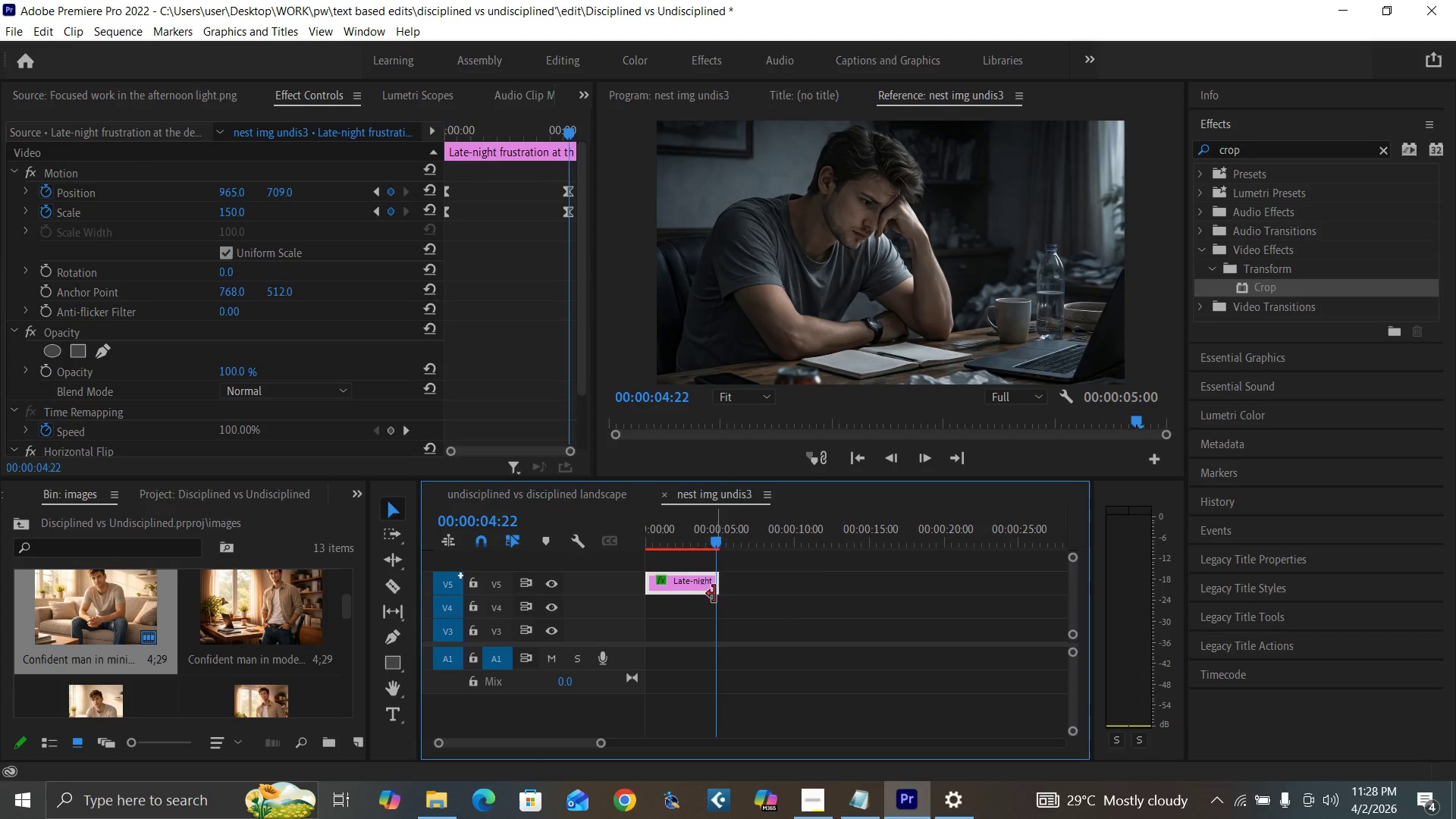 
left_click_drag(start_coordinate=[715, 588], to_coordinate=[780, 595])
 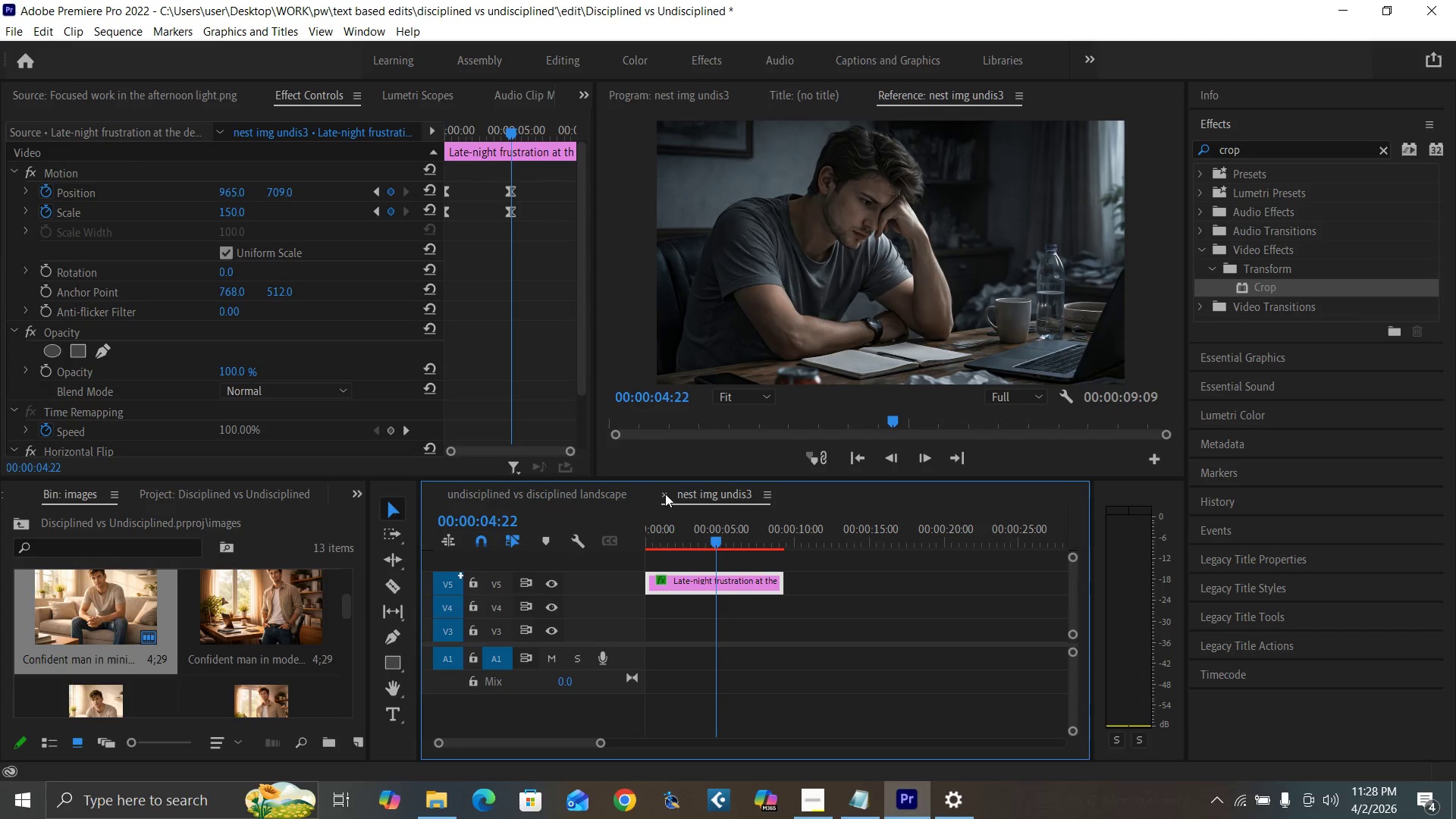 
left_click([663, 492])
 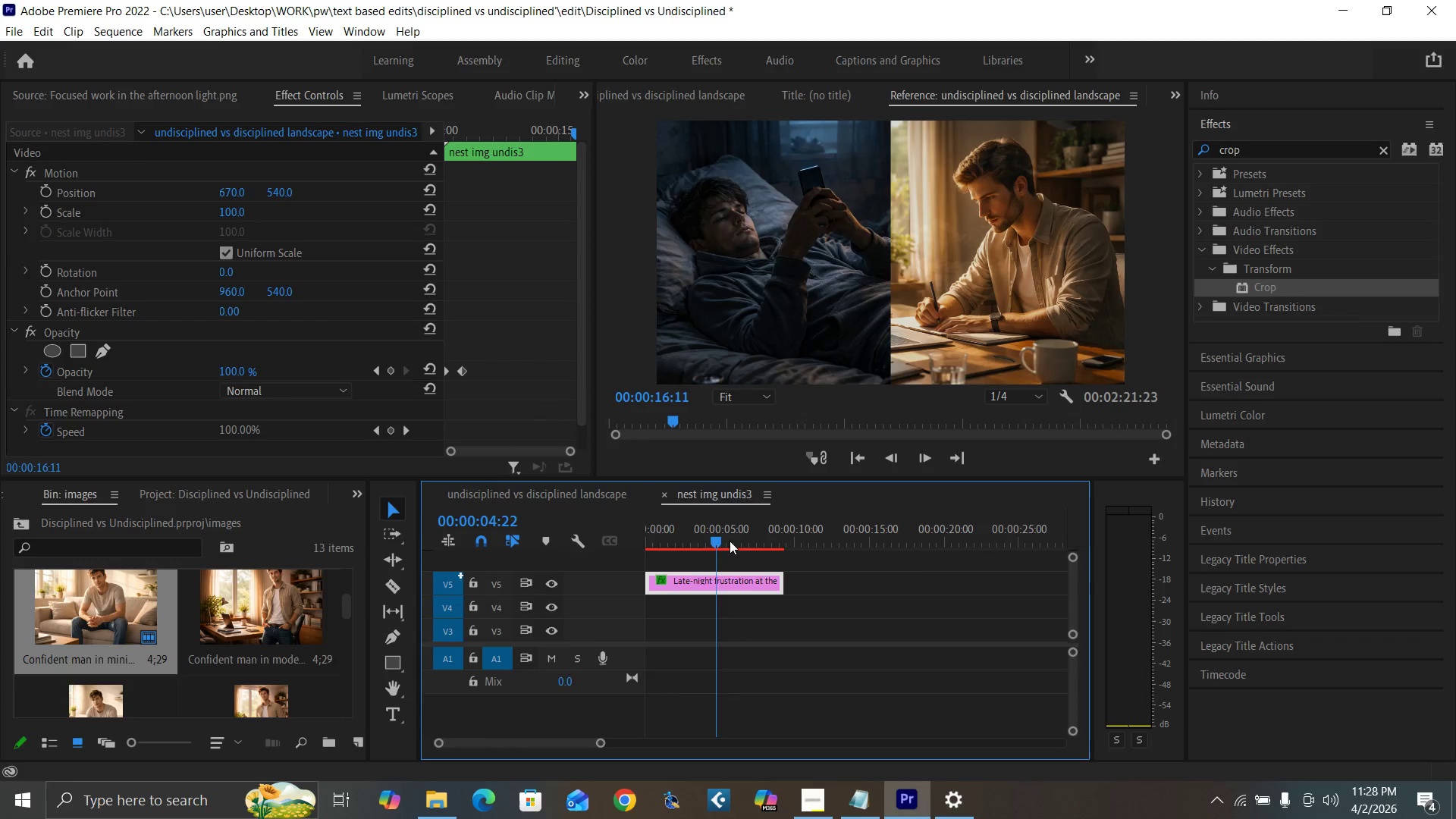 
mouse_move([765, 588])
 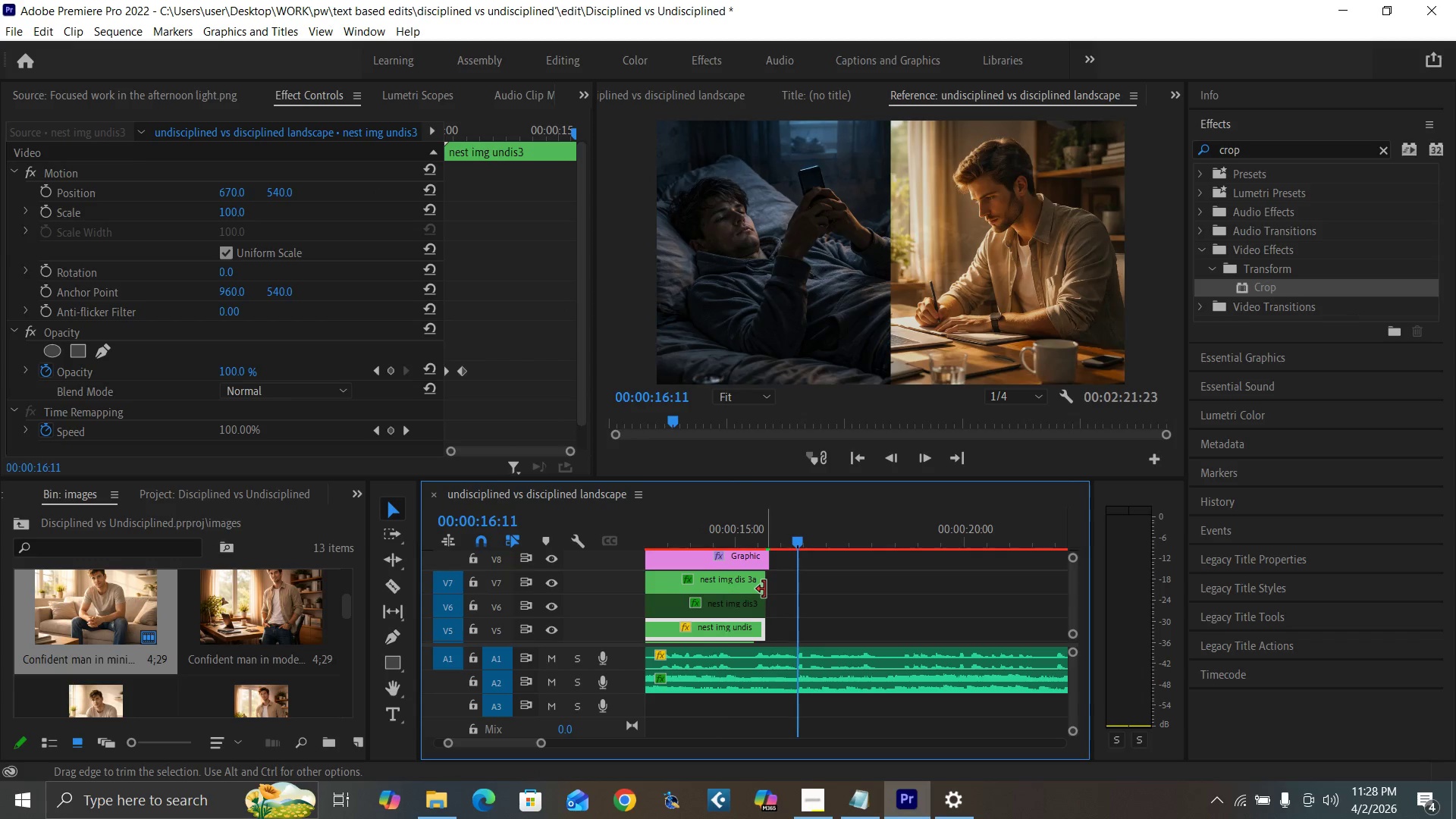 
left_click_drag(start_coordinate=[764, 589], to_coordinate=[794, 594])
 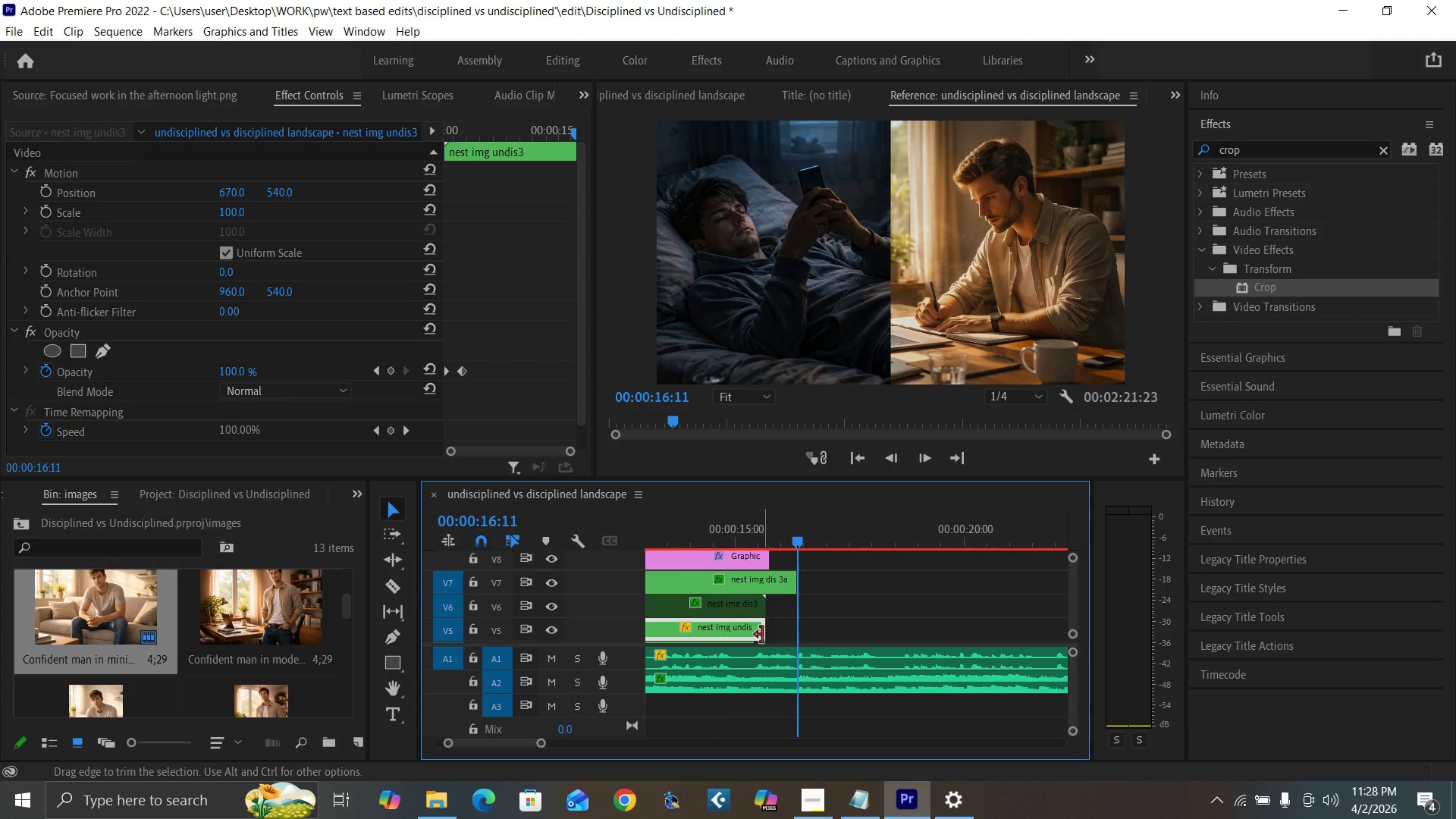 
left_click_drag(start_coordinate=[762, 635], to_coordinate=[796, 633])
 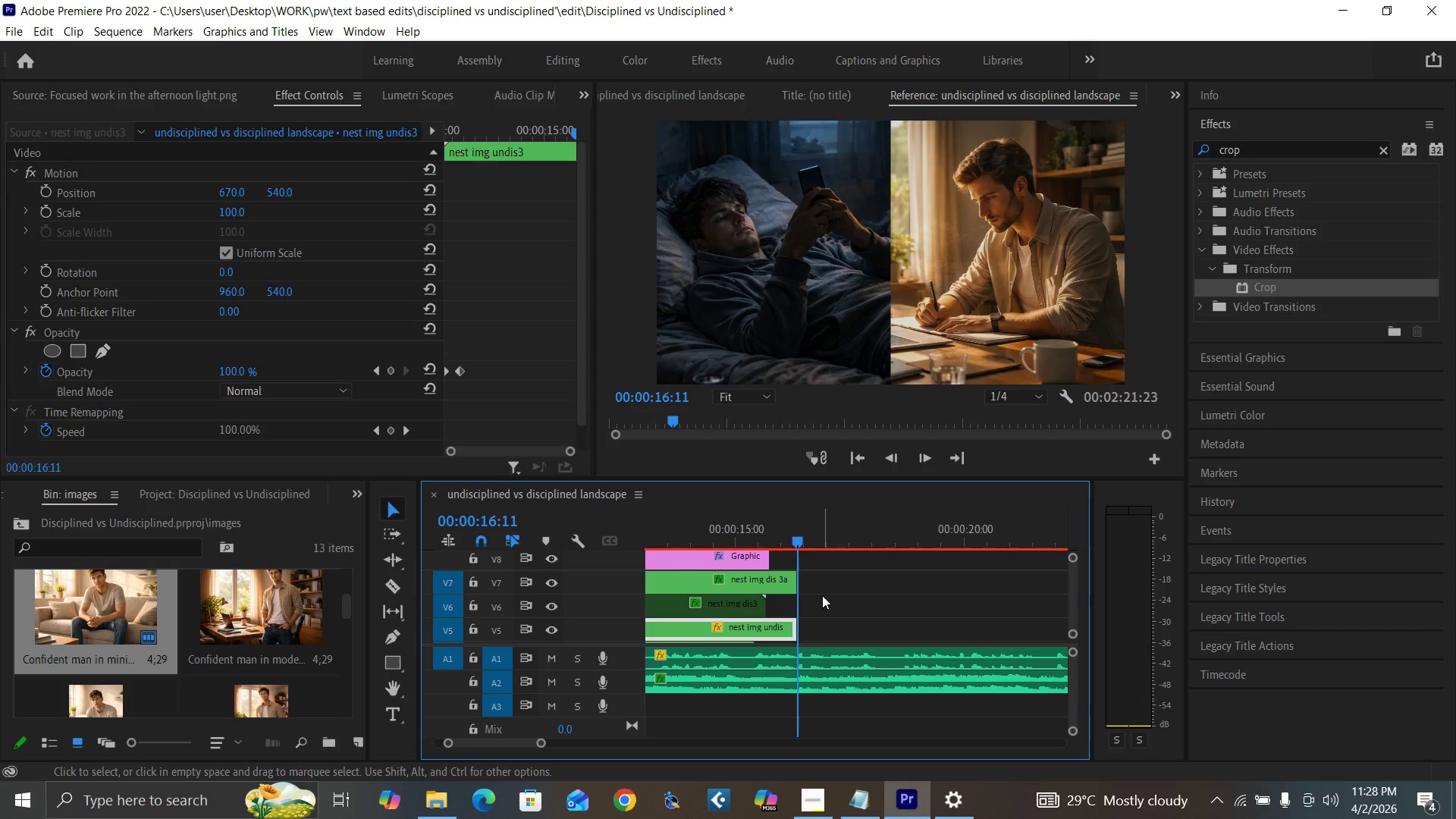 
key(Control+S)
 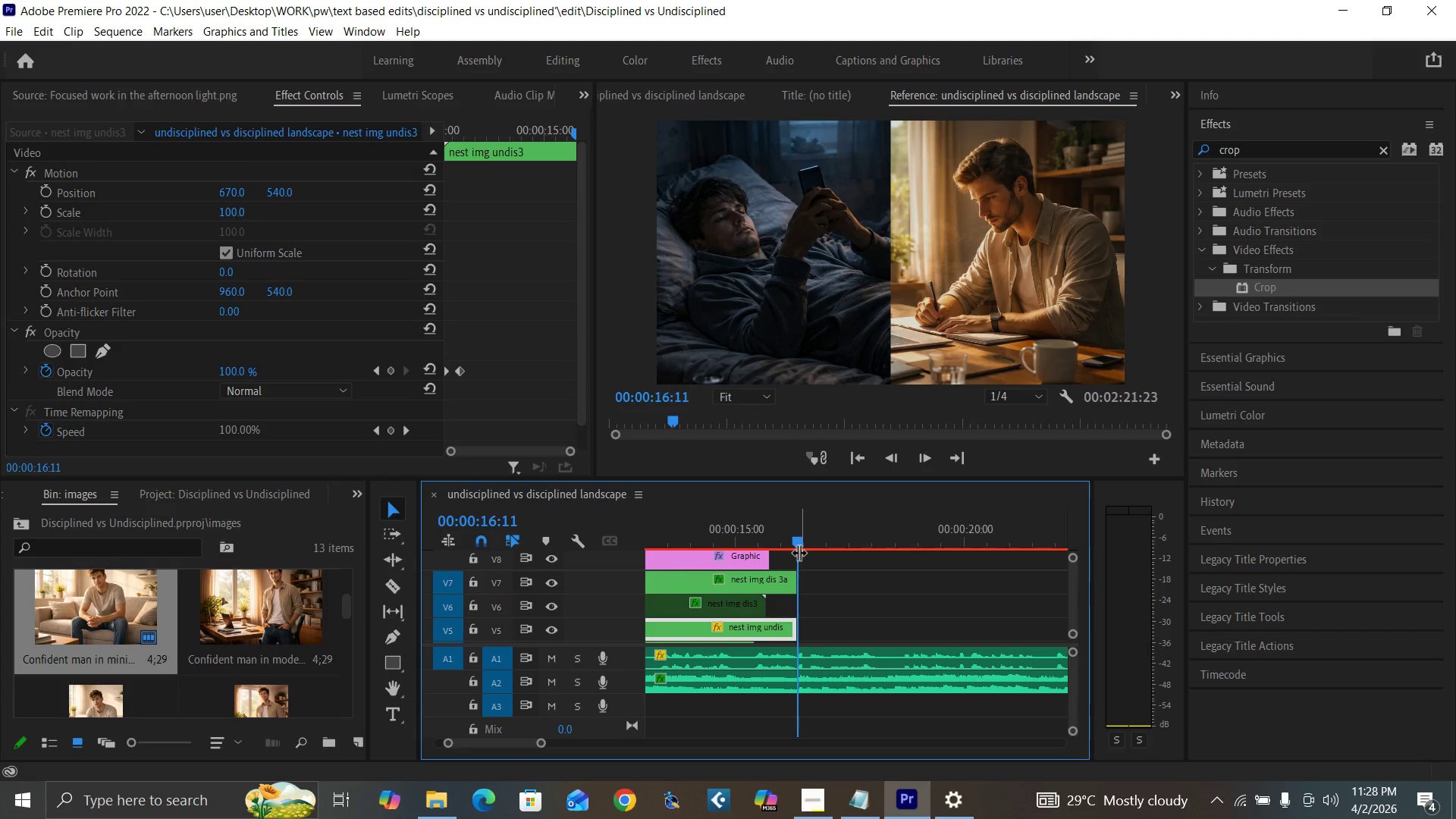 
key(Control+S)
 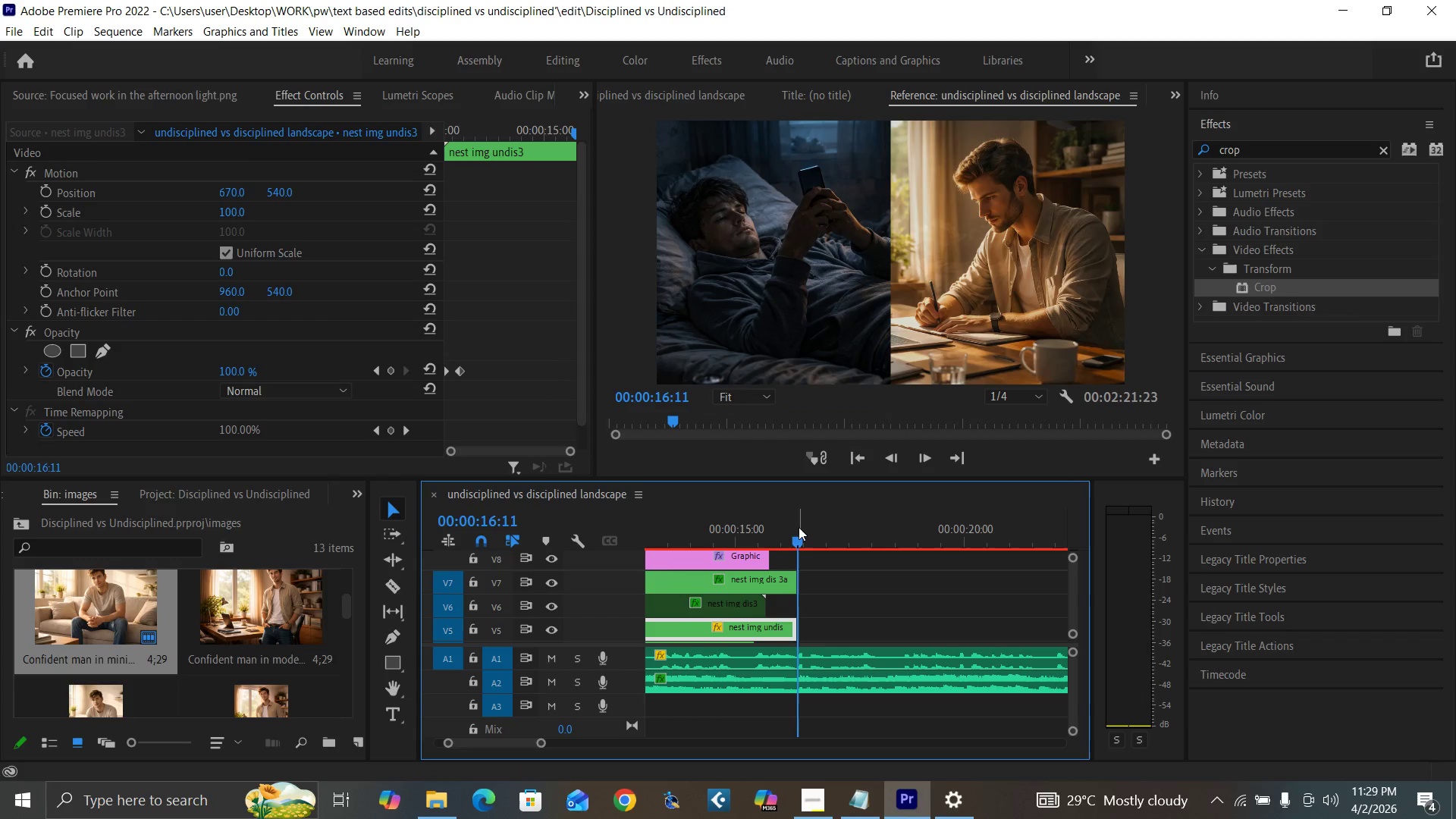 
wait(5.47)
 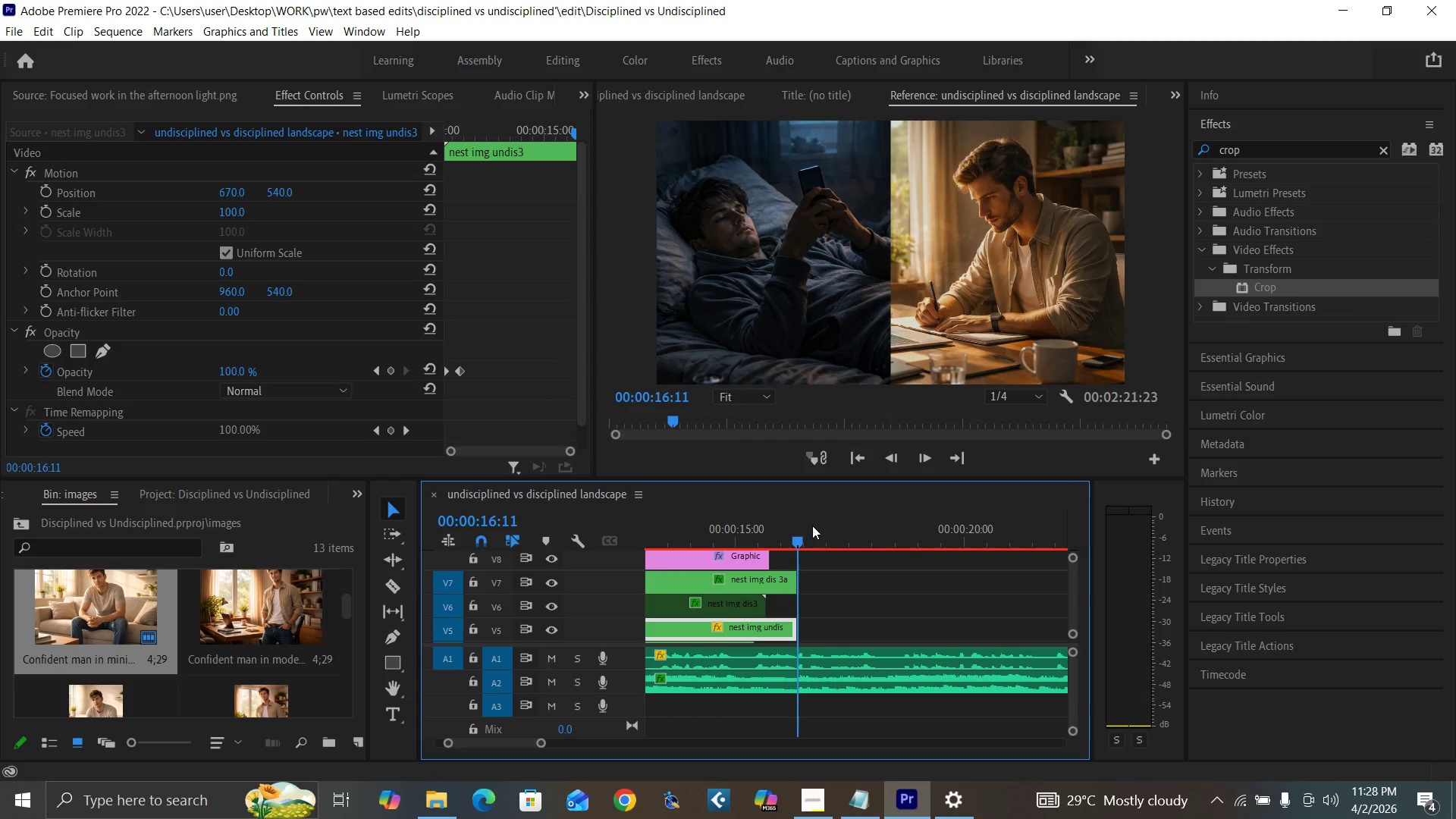 
key(Control+S)
 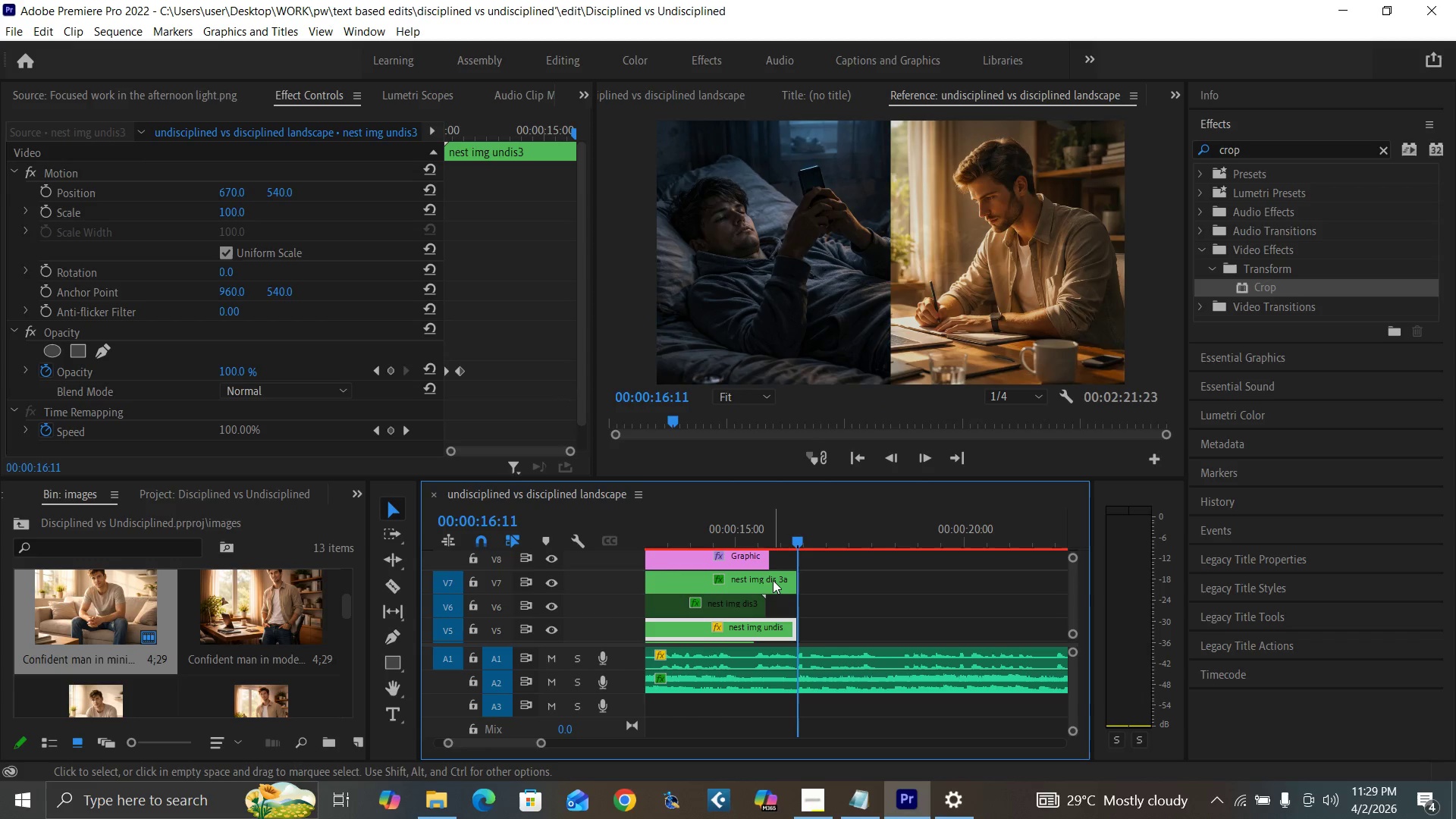 
left_click([774, 579])
 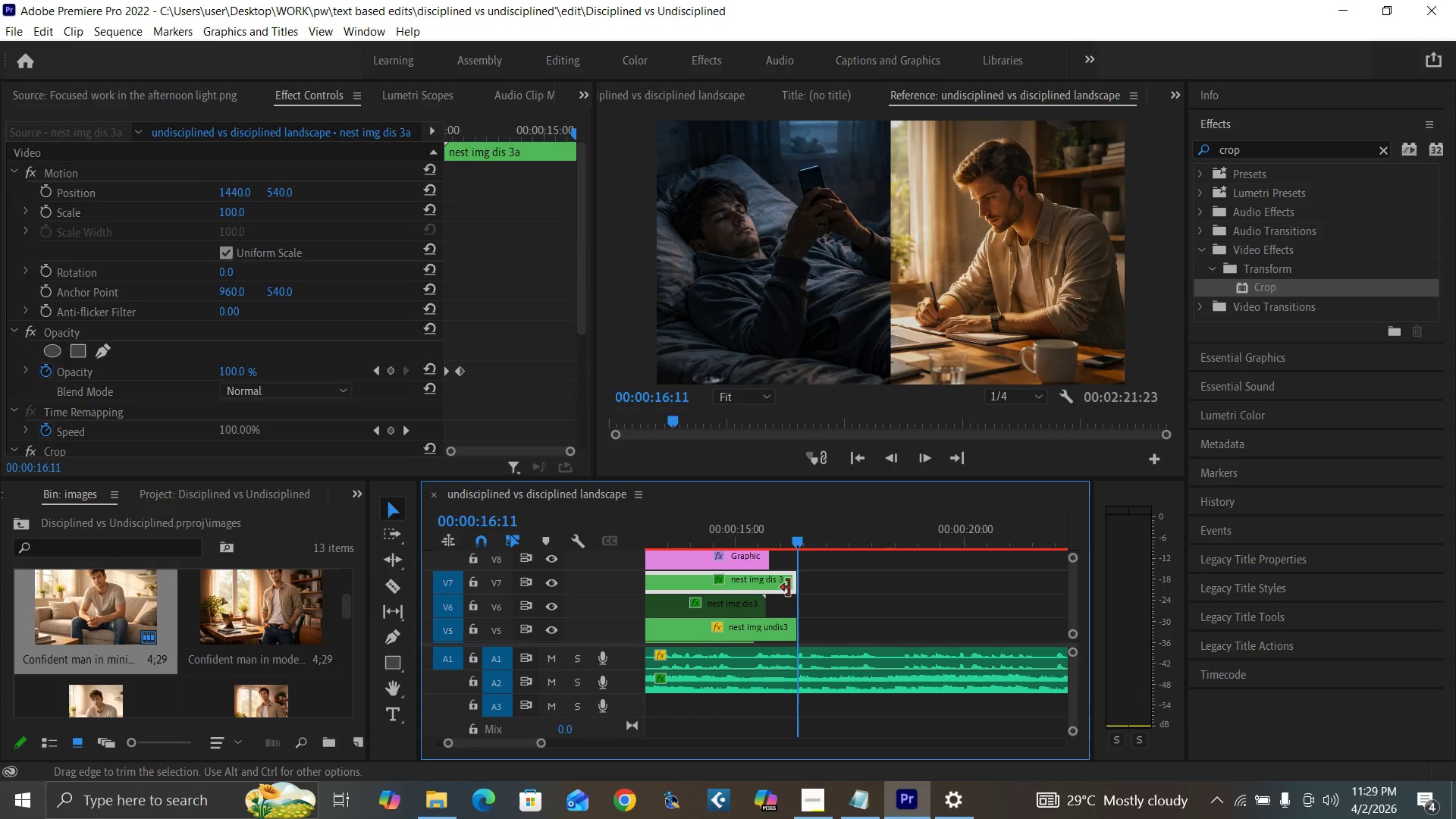 
double_click([774, 581])
 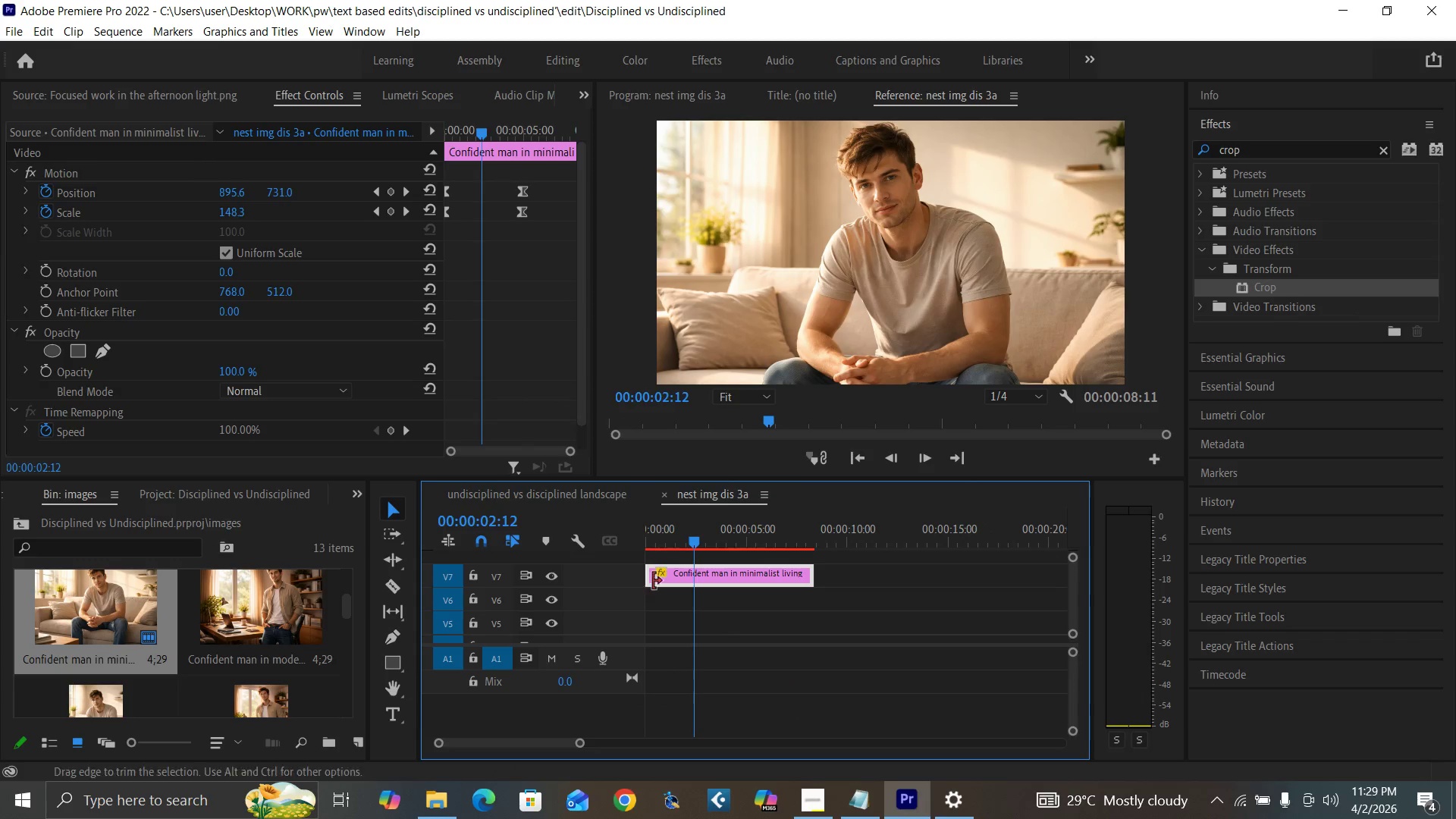 
left_click_drag(start_coordinate=[695, 541], to_coordinate=[817, 548])
 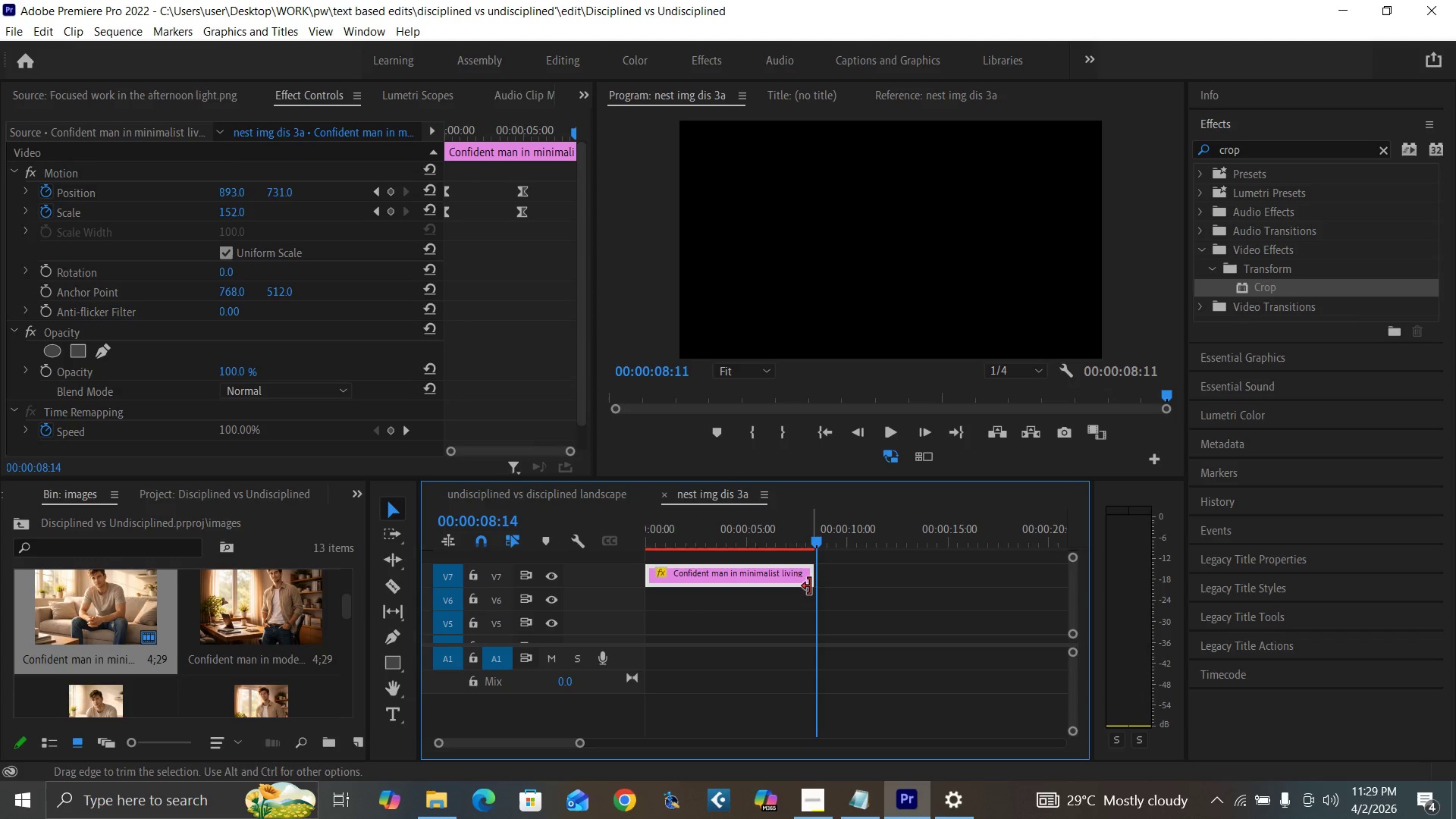 
key(ArrowLeft)
 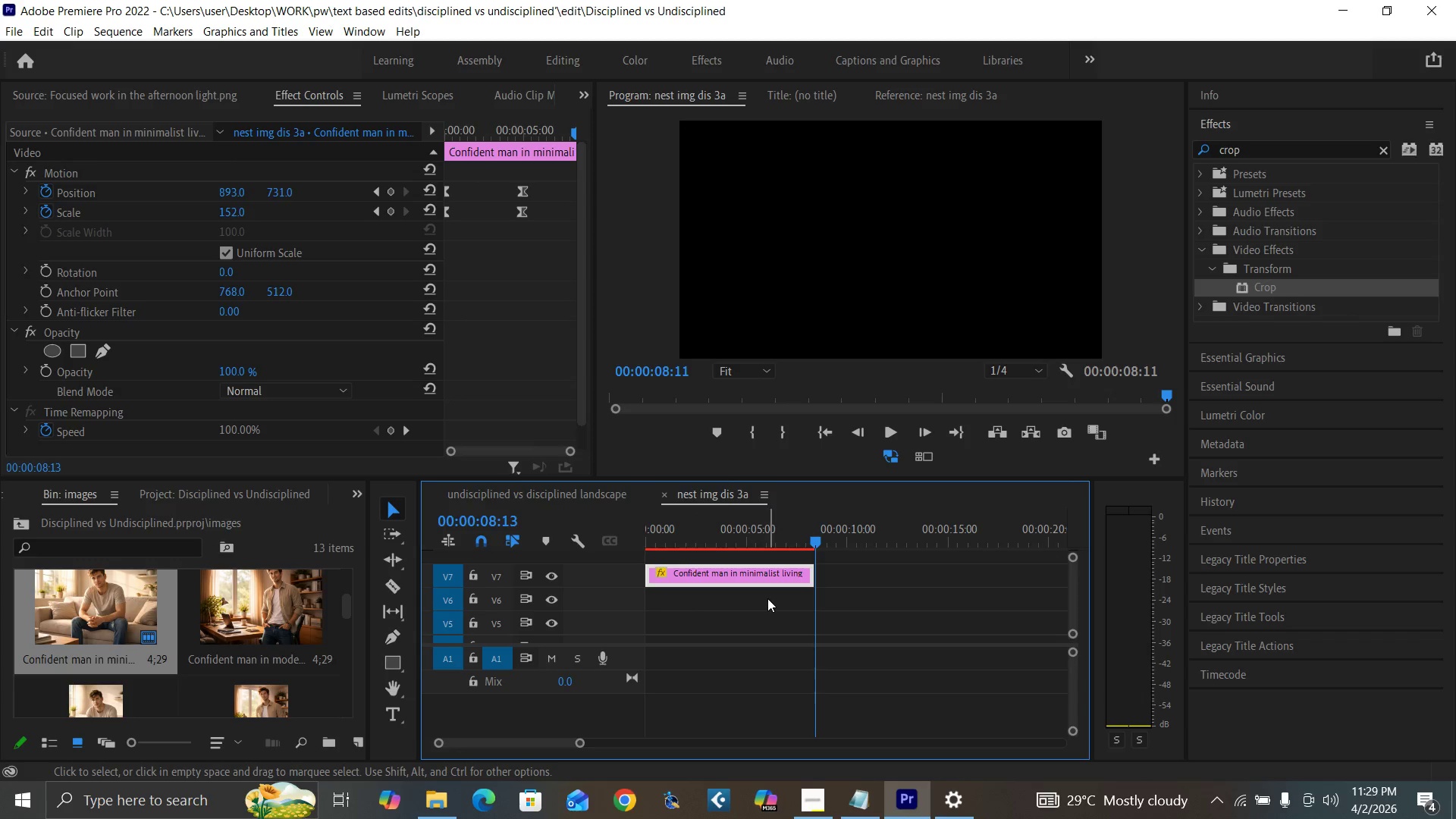 
key(ArrowLeft)
 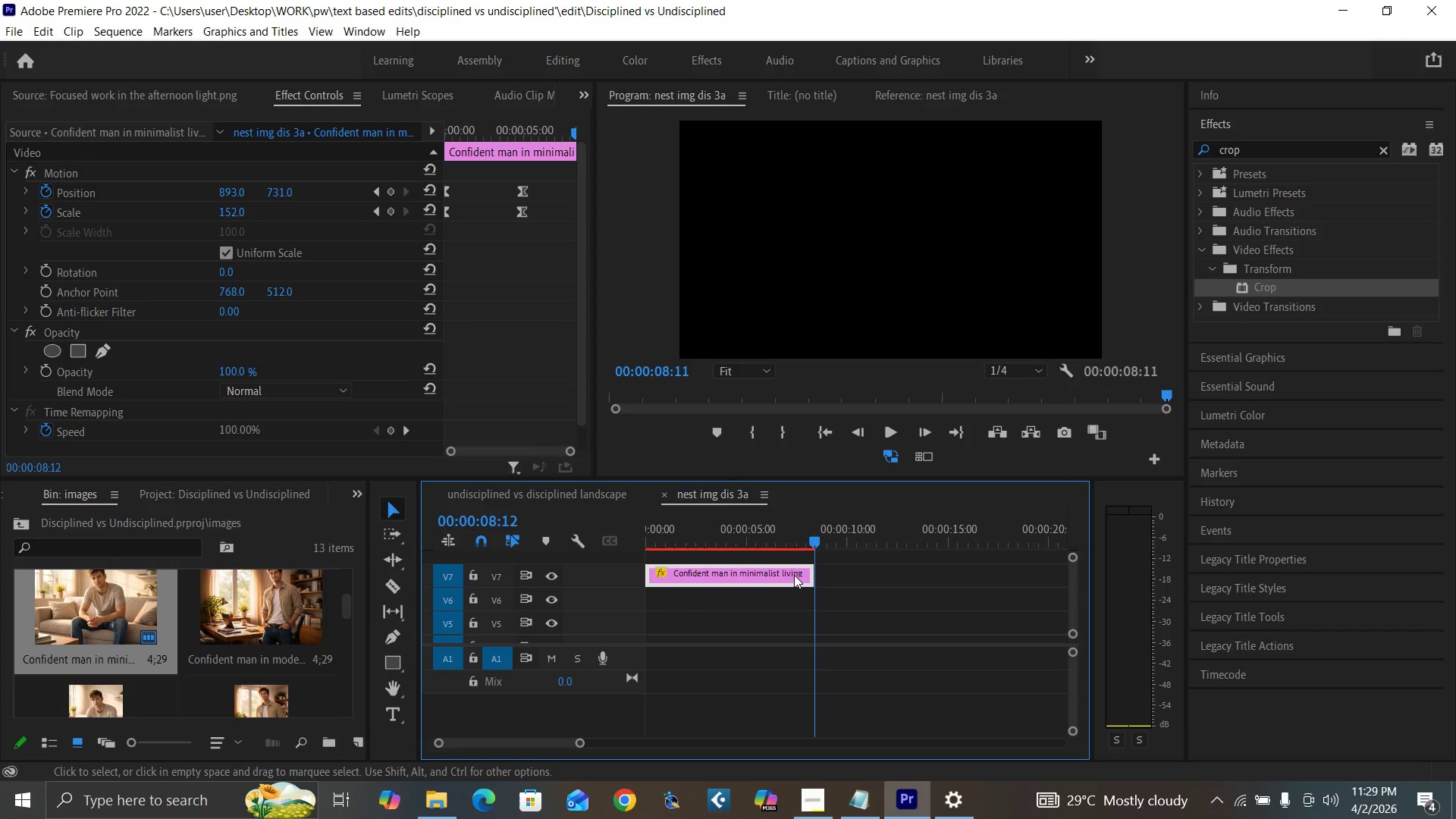 
key(ArrowLeft)
 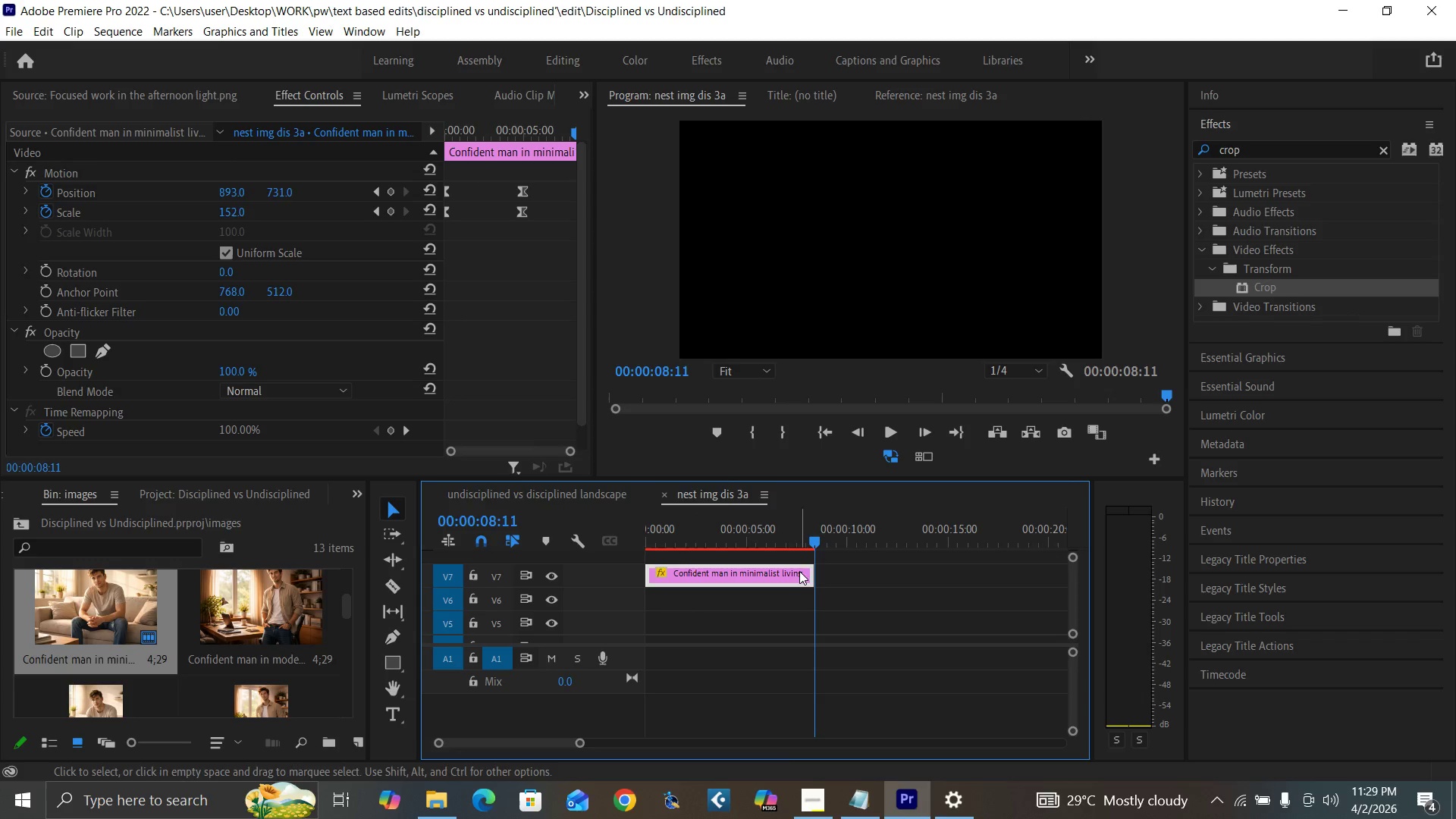 
key(ArrowLeft)
 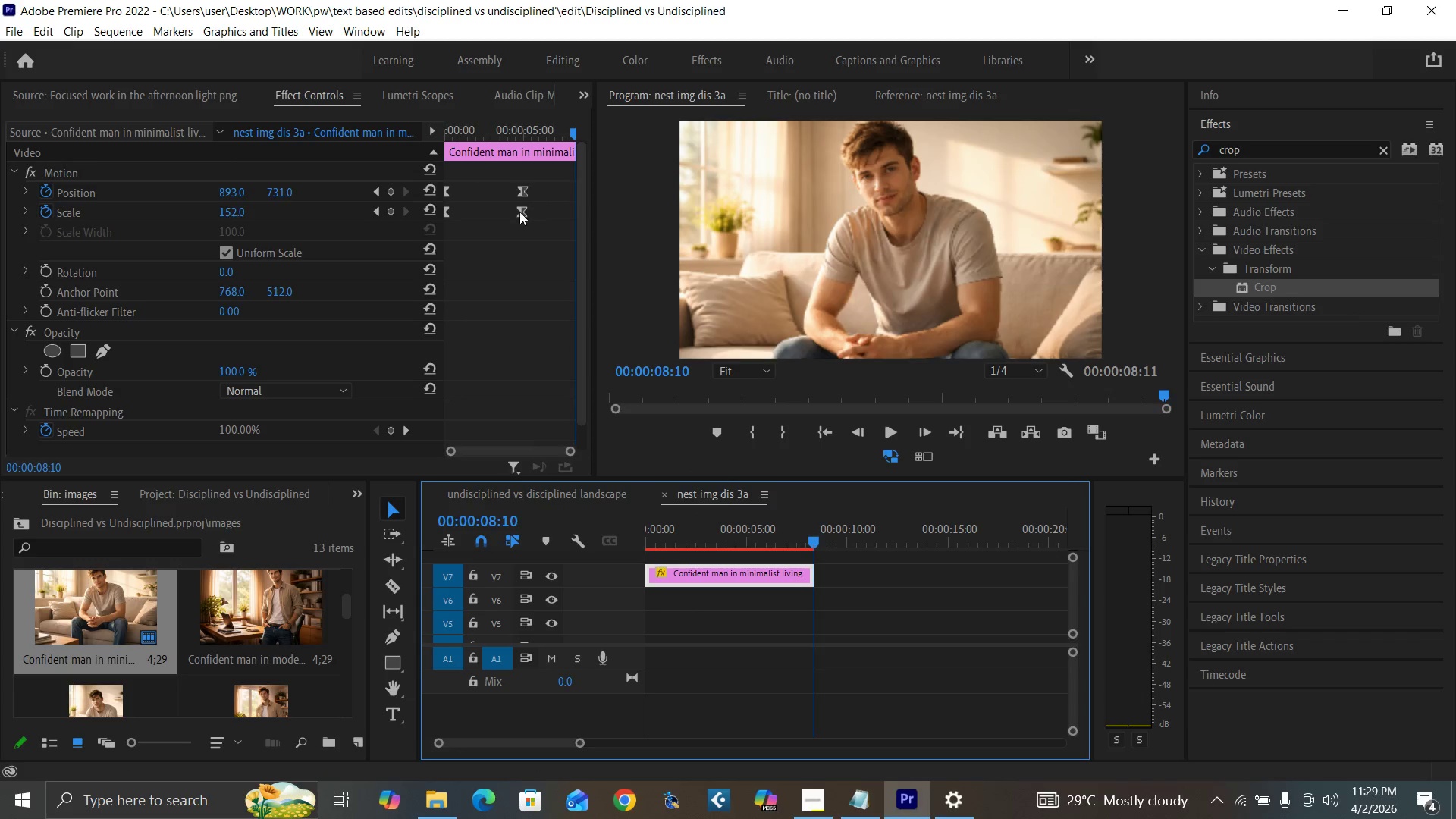 
left_click_drag(start_coordinate=[519, 212], to_coordinate=[576, 229])
 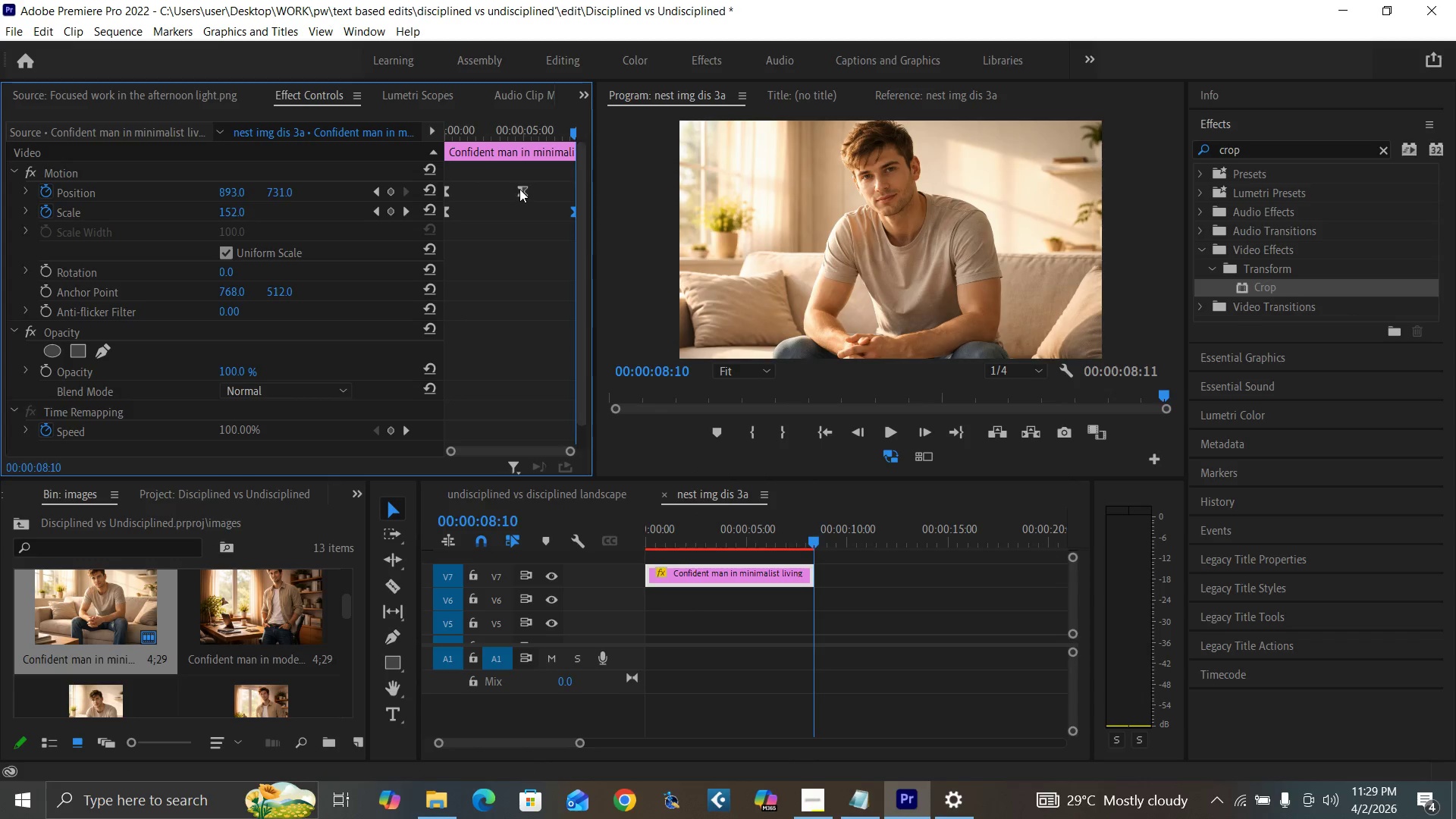 
left_click_drag(start_coordinate=[519, 189], to_coordinate=[582, 214])
 